 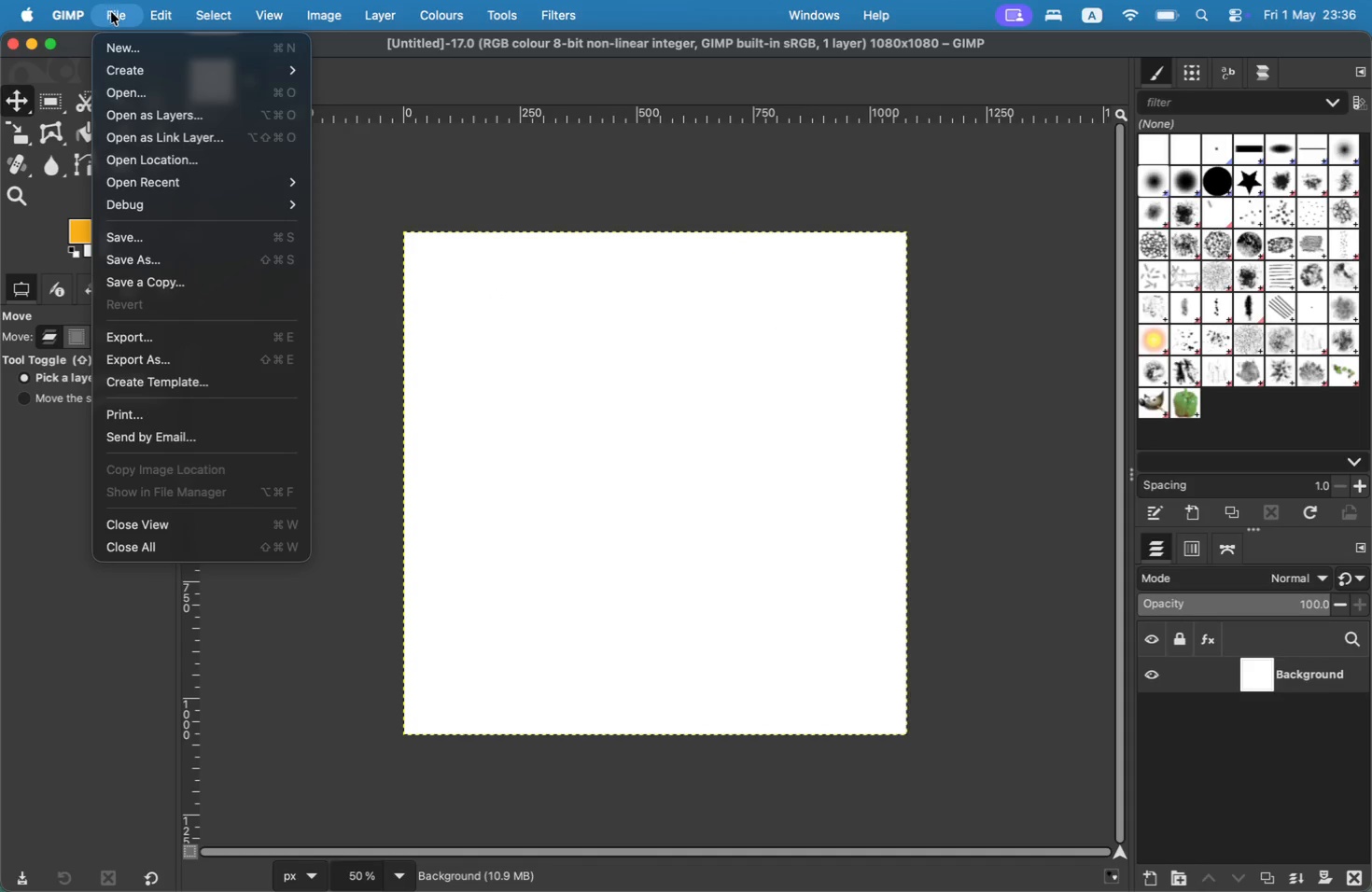 
left_click([137, 116])
 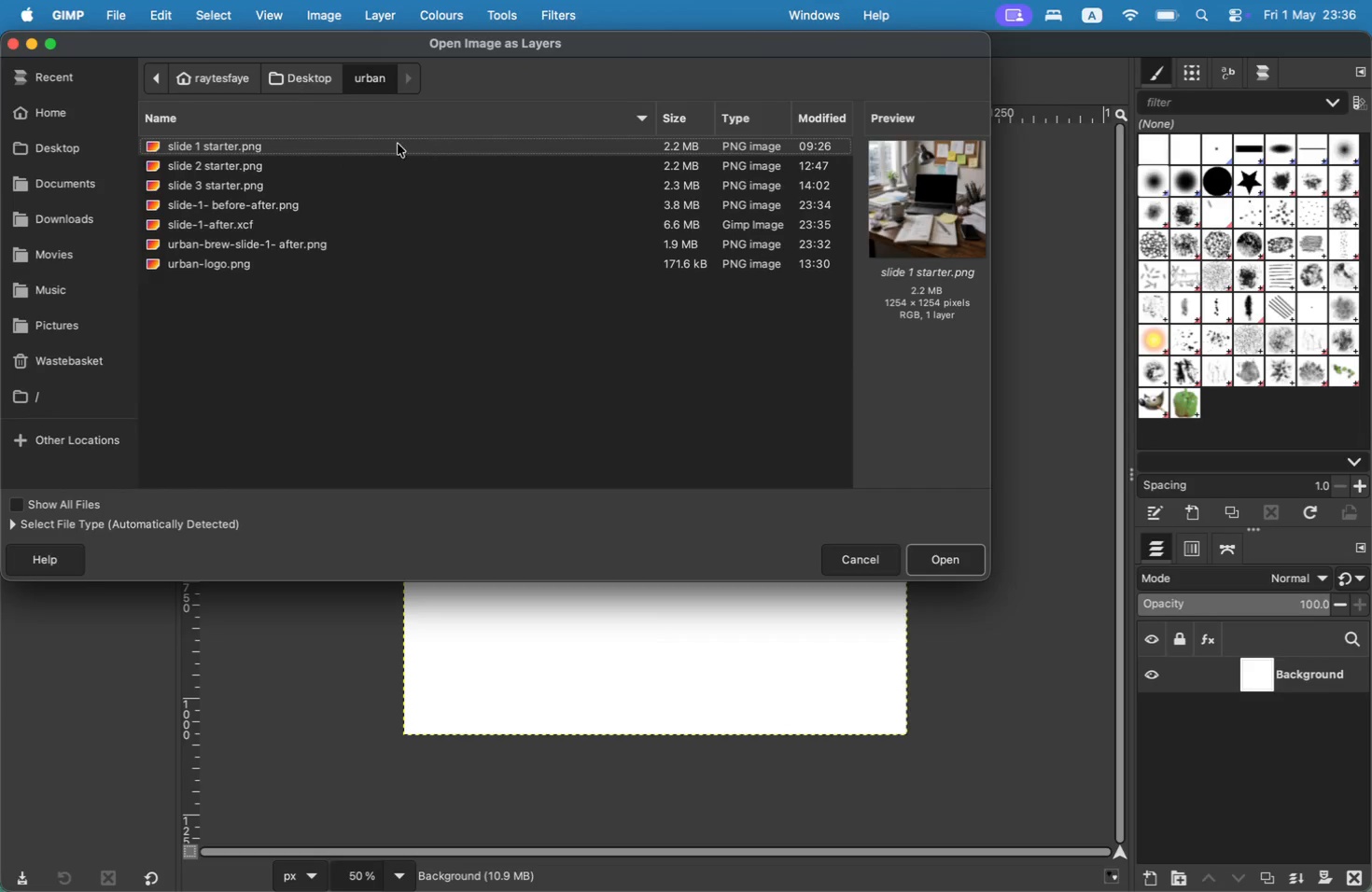 
left_click([289, 164])
 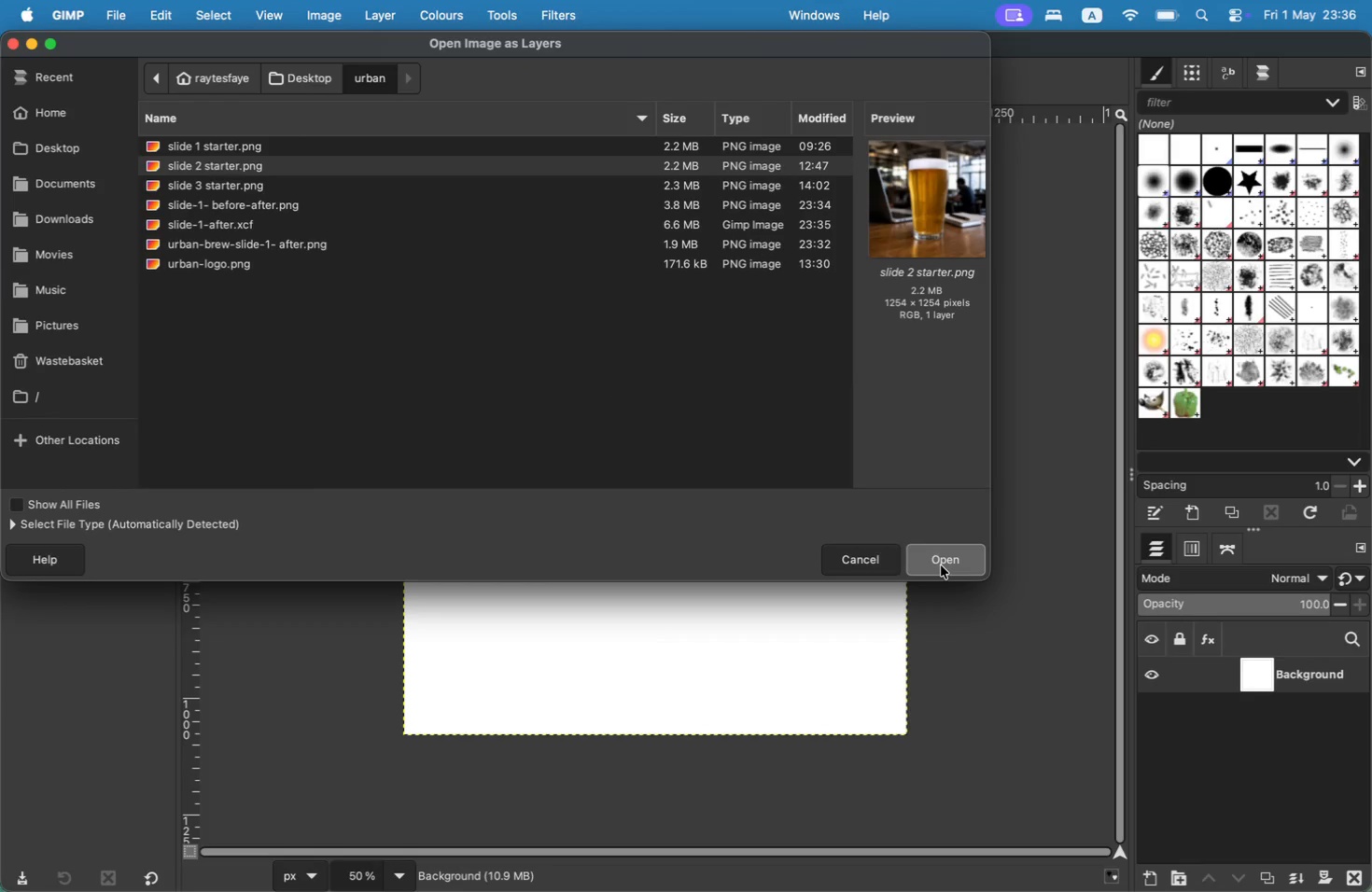 
left_click([941, 565])
 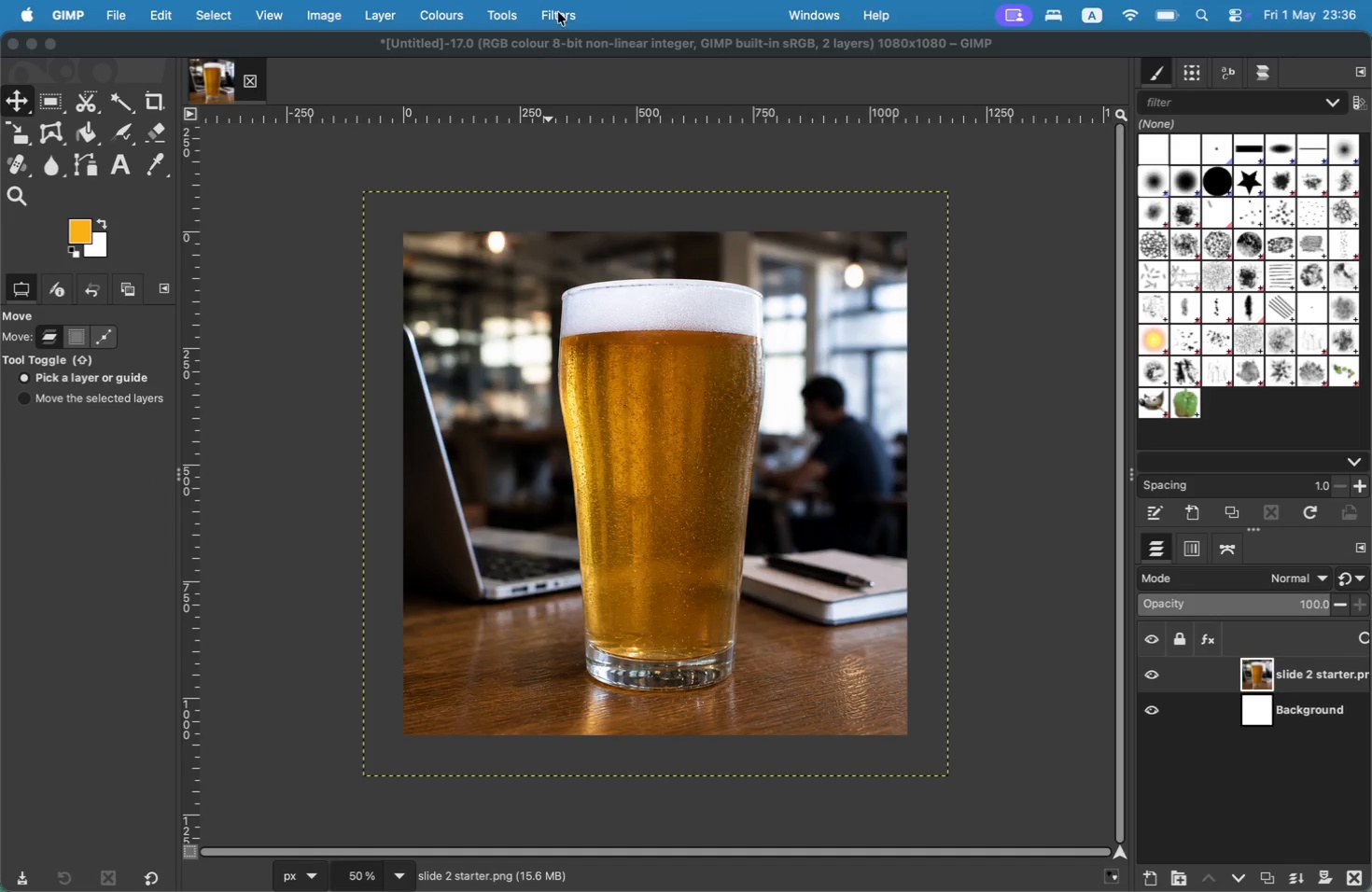 
left_click([517, 12])
 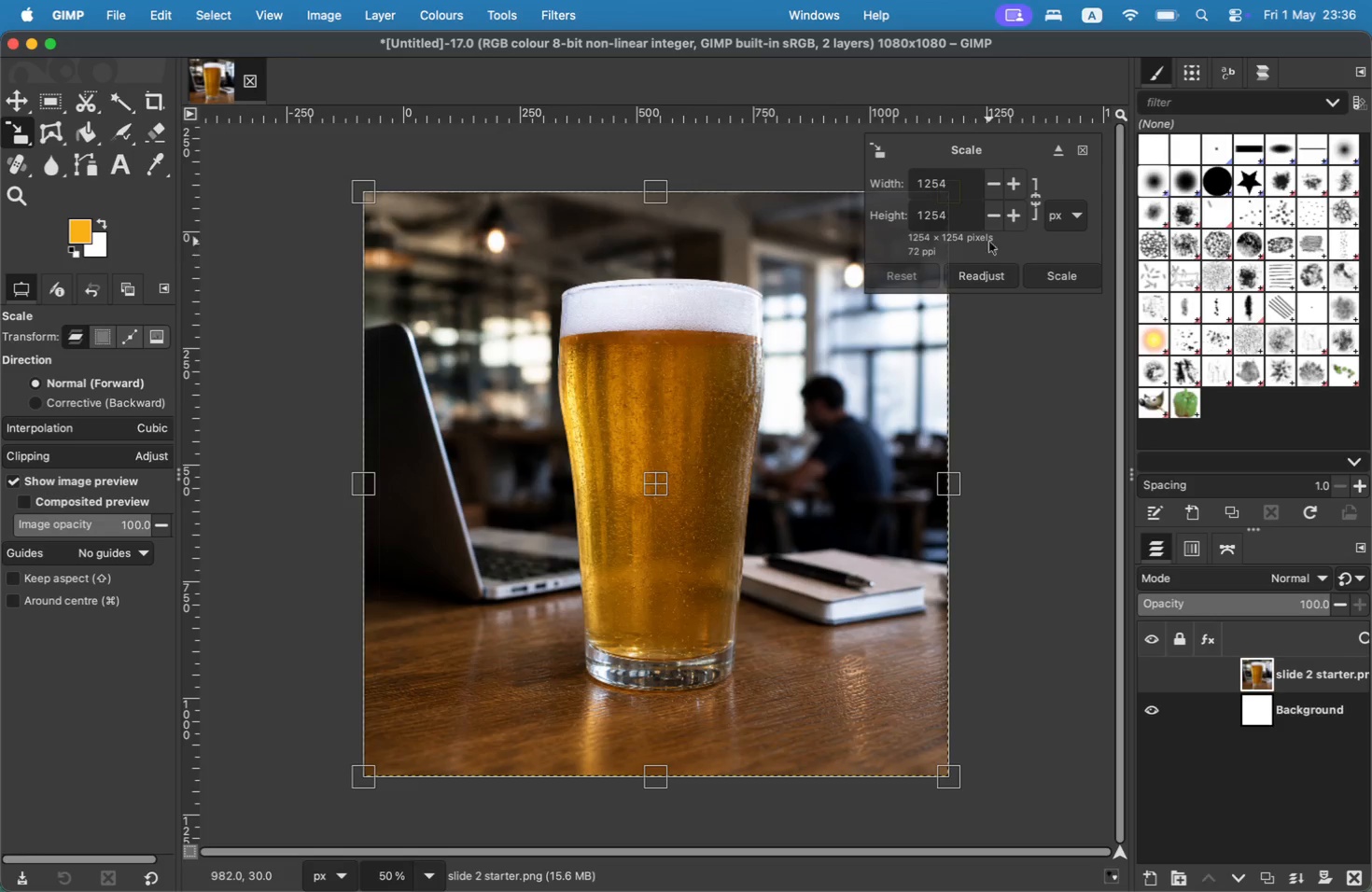 
left_click_drag(start_coordinate=[953, 180], to_coordinate=[919, 182])
 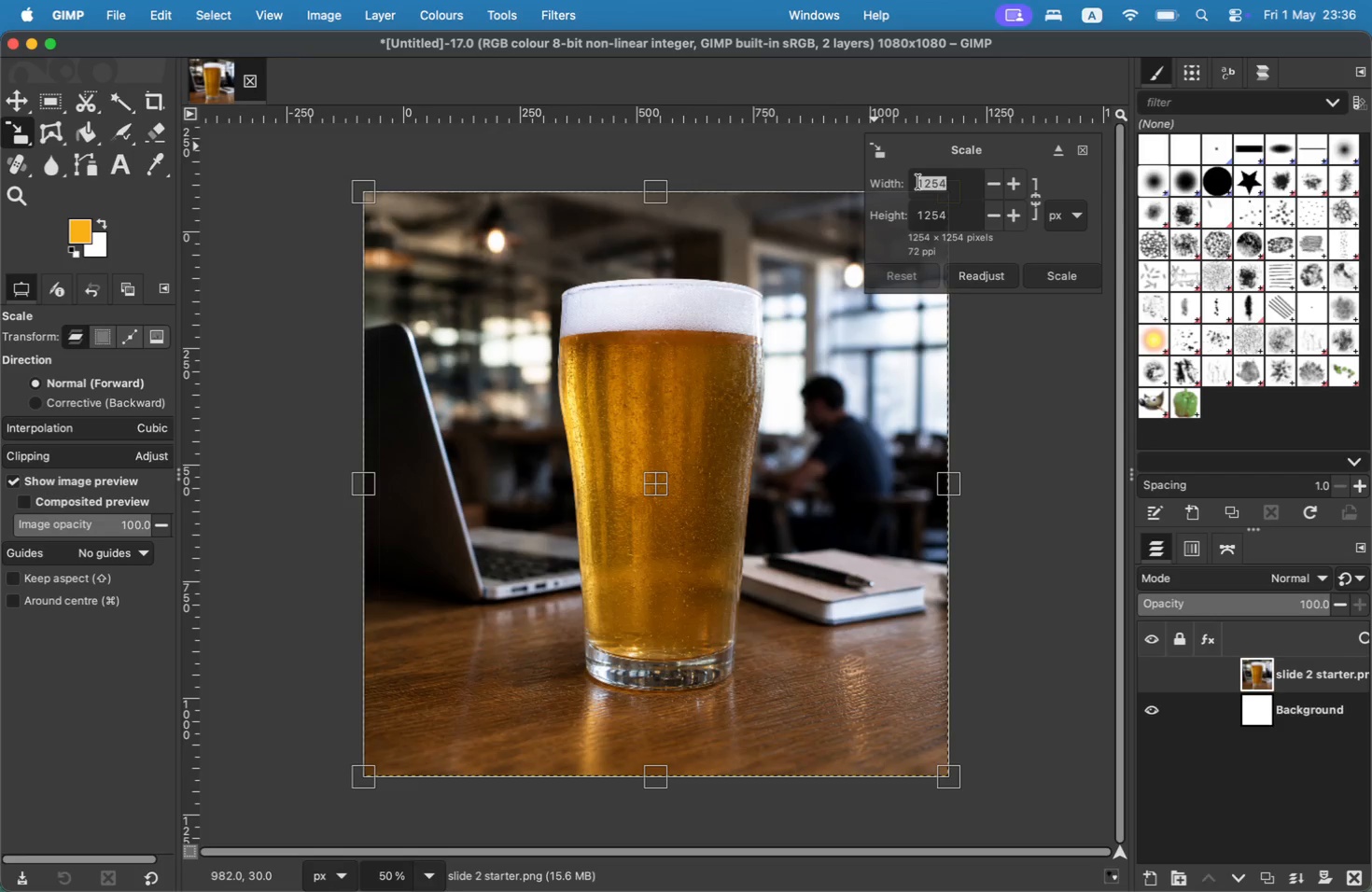 
type(1080)
 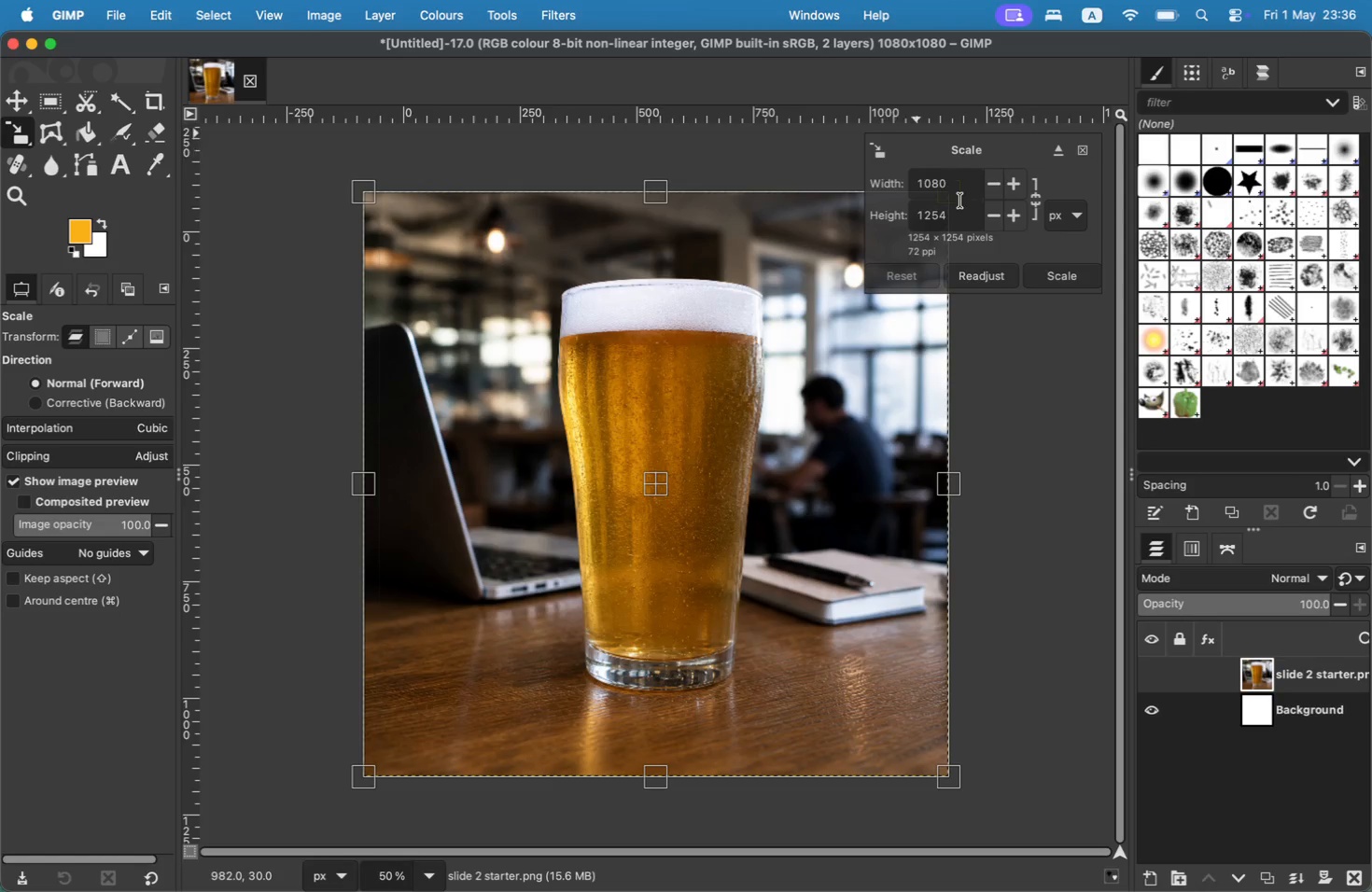 
left_click_drag(start_coordinate=[961, 206], to_coordinate=[889, 207])
 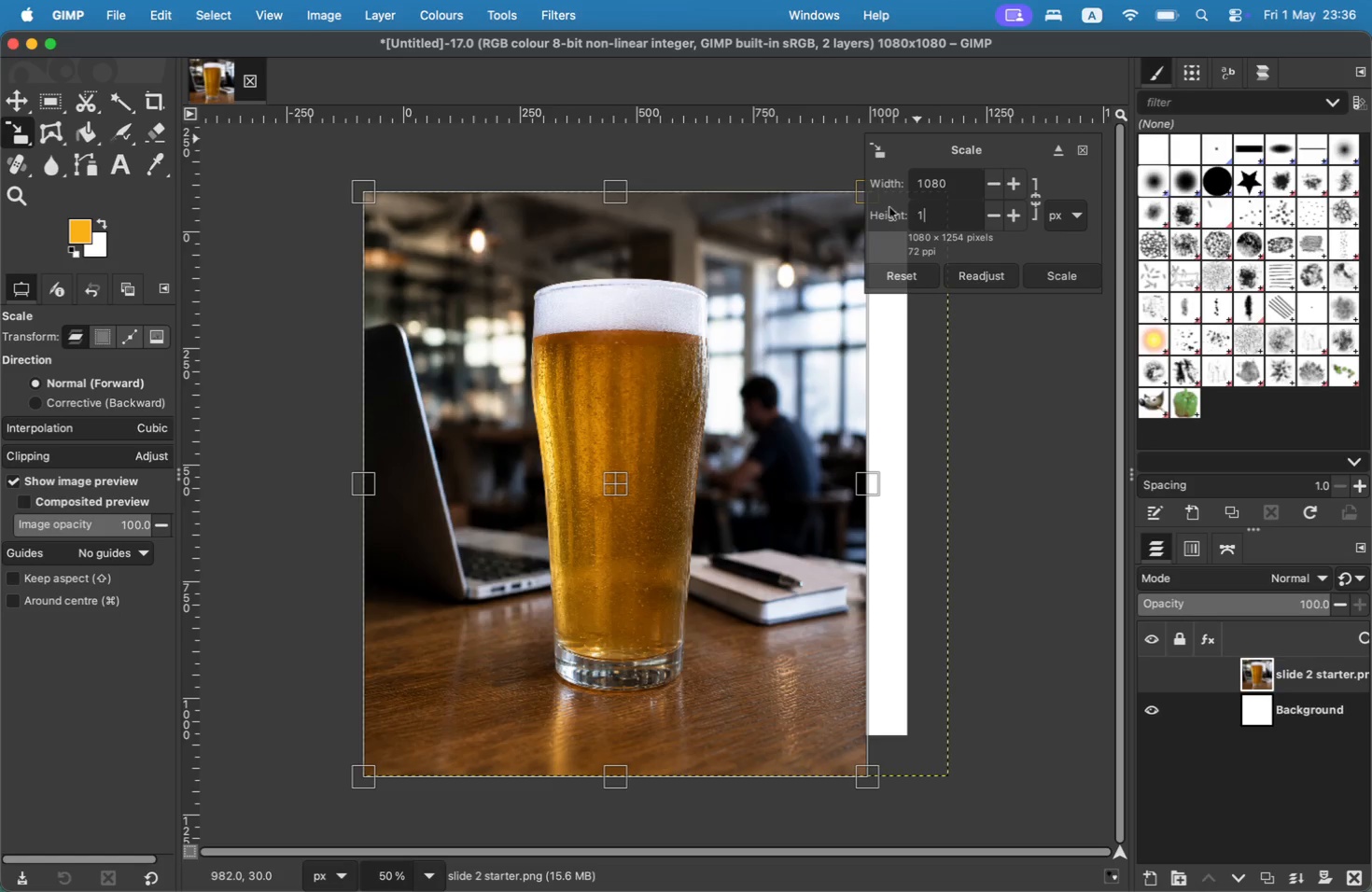 
type(1080)
 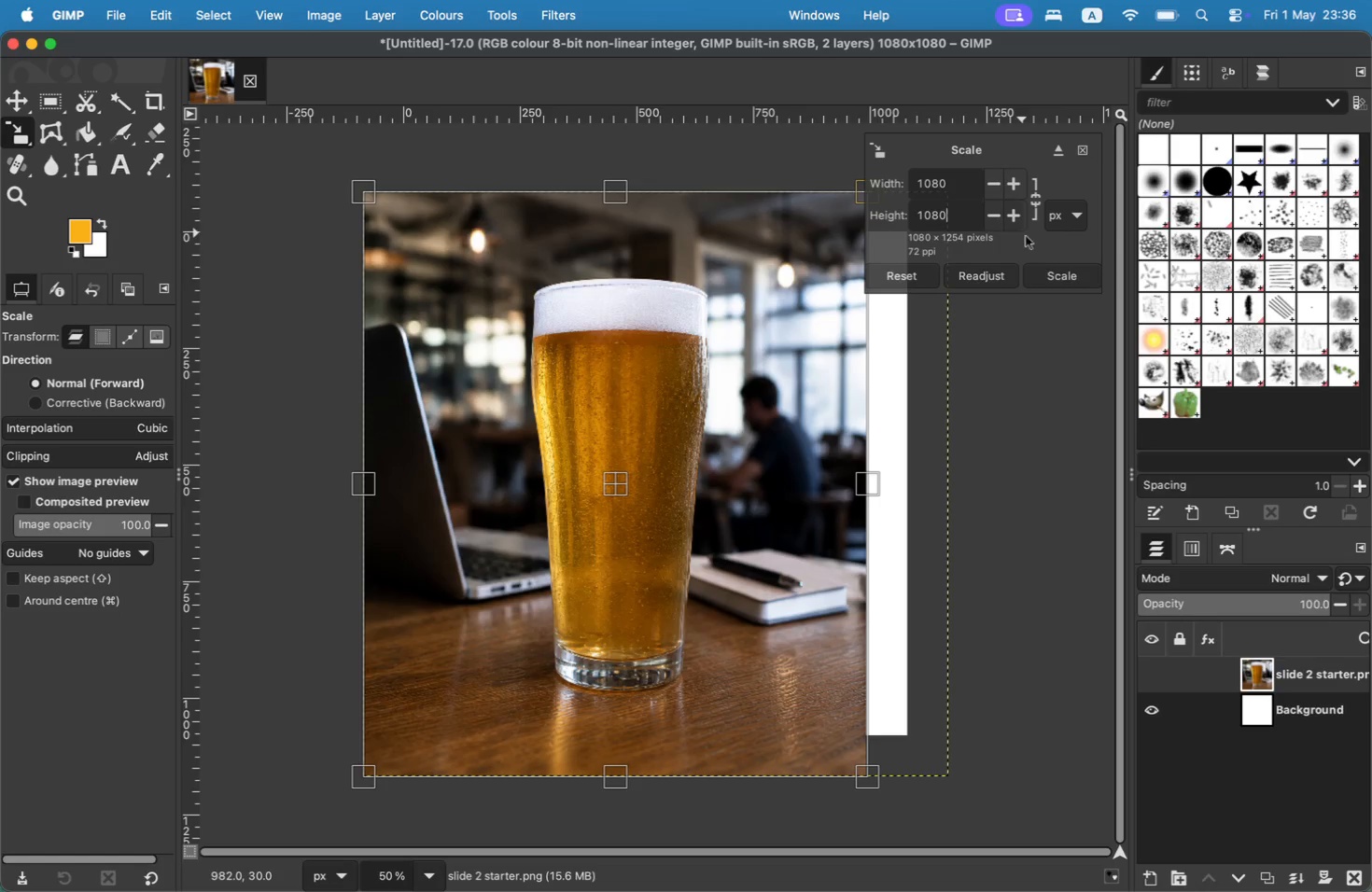 
left_click([1057, 275])
 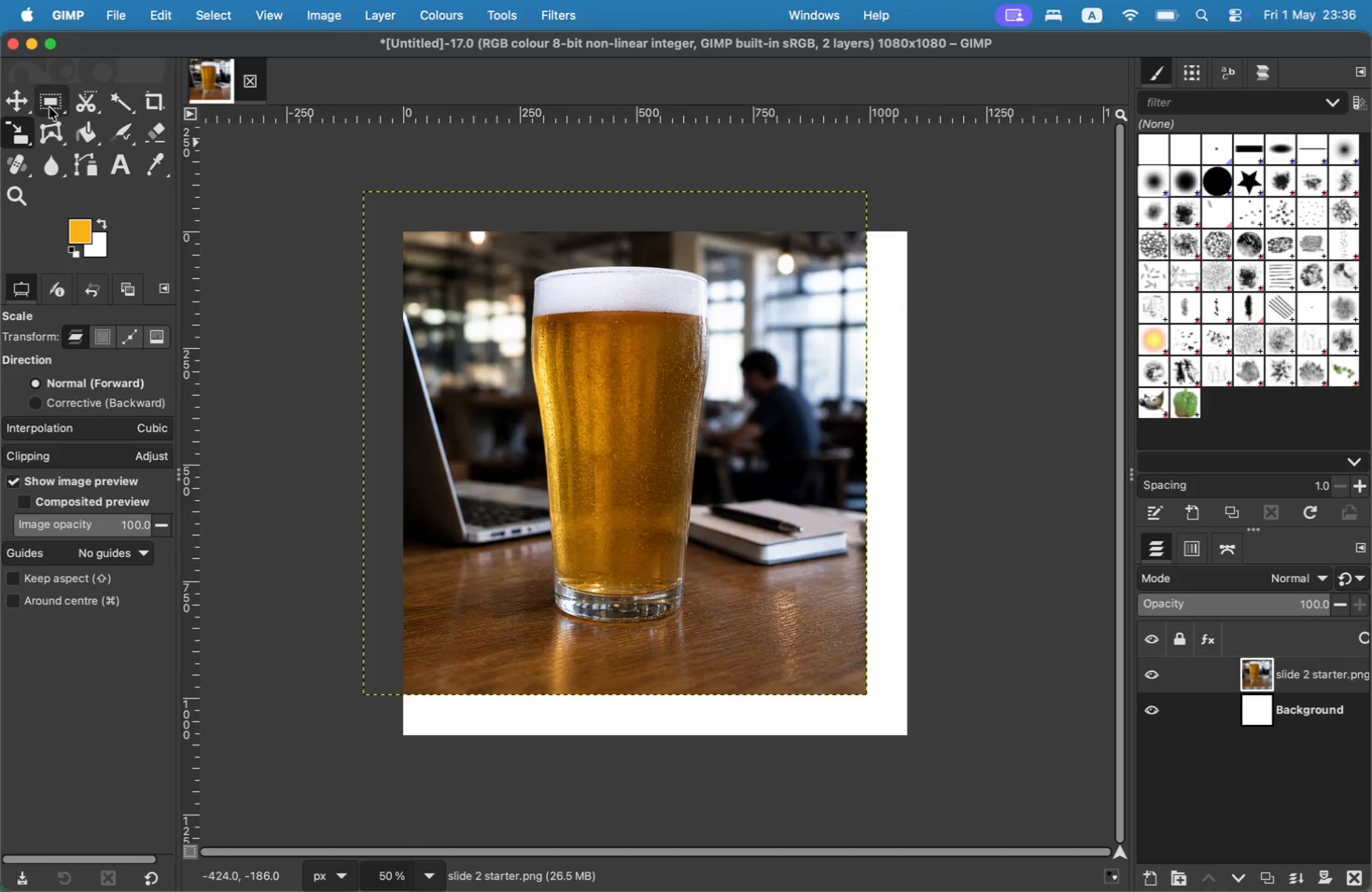 
left_click([31, 102])
 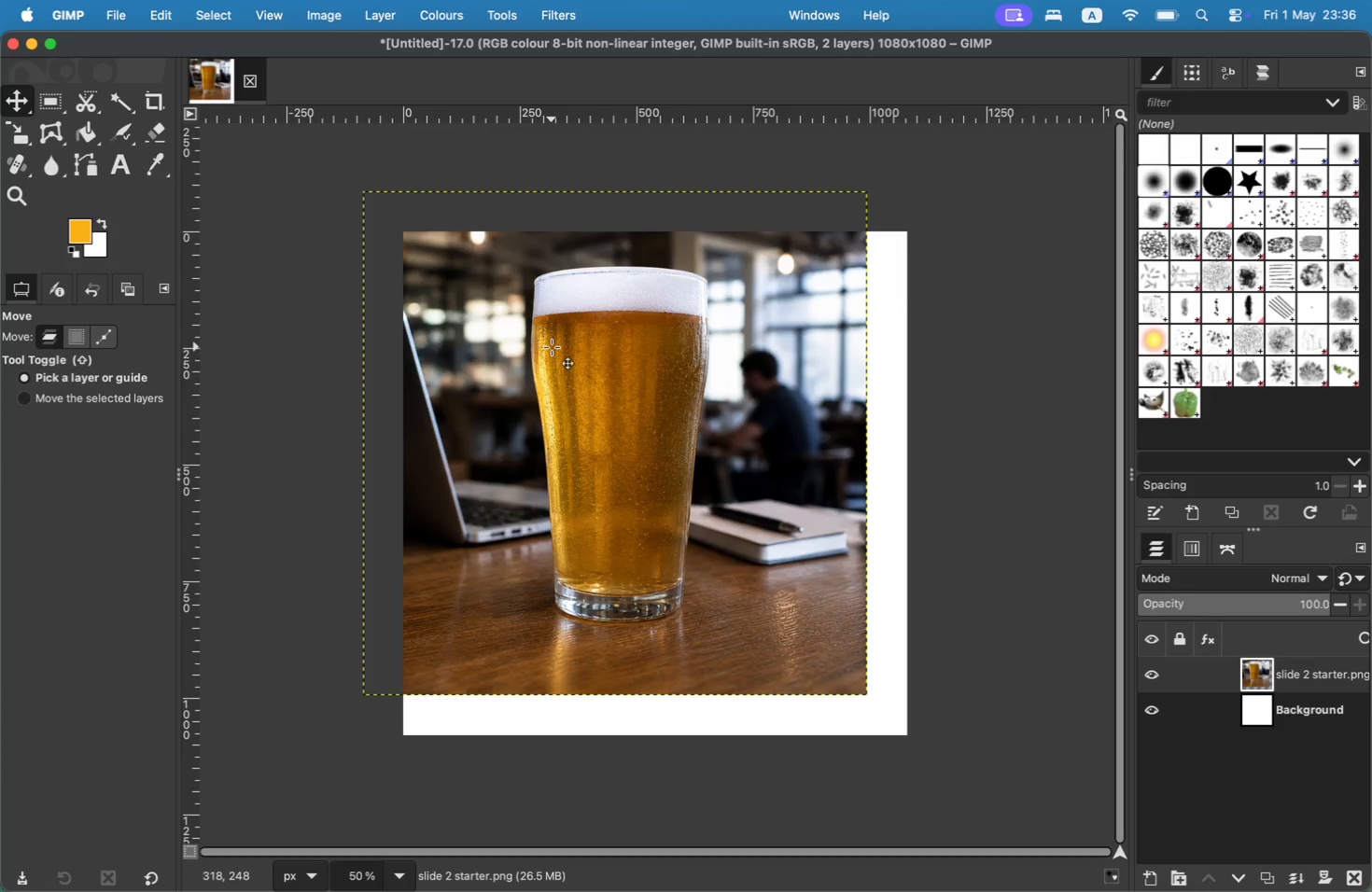 
left_click_drag(start_coordinate=[552, 347], to_coordinate=[592, 388])
 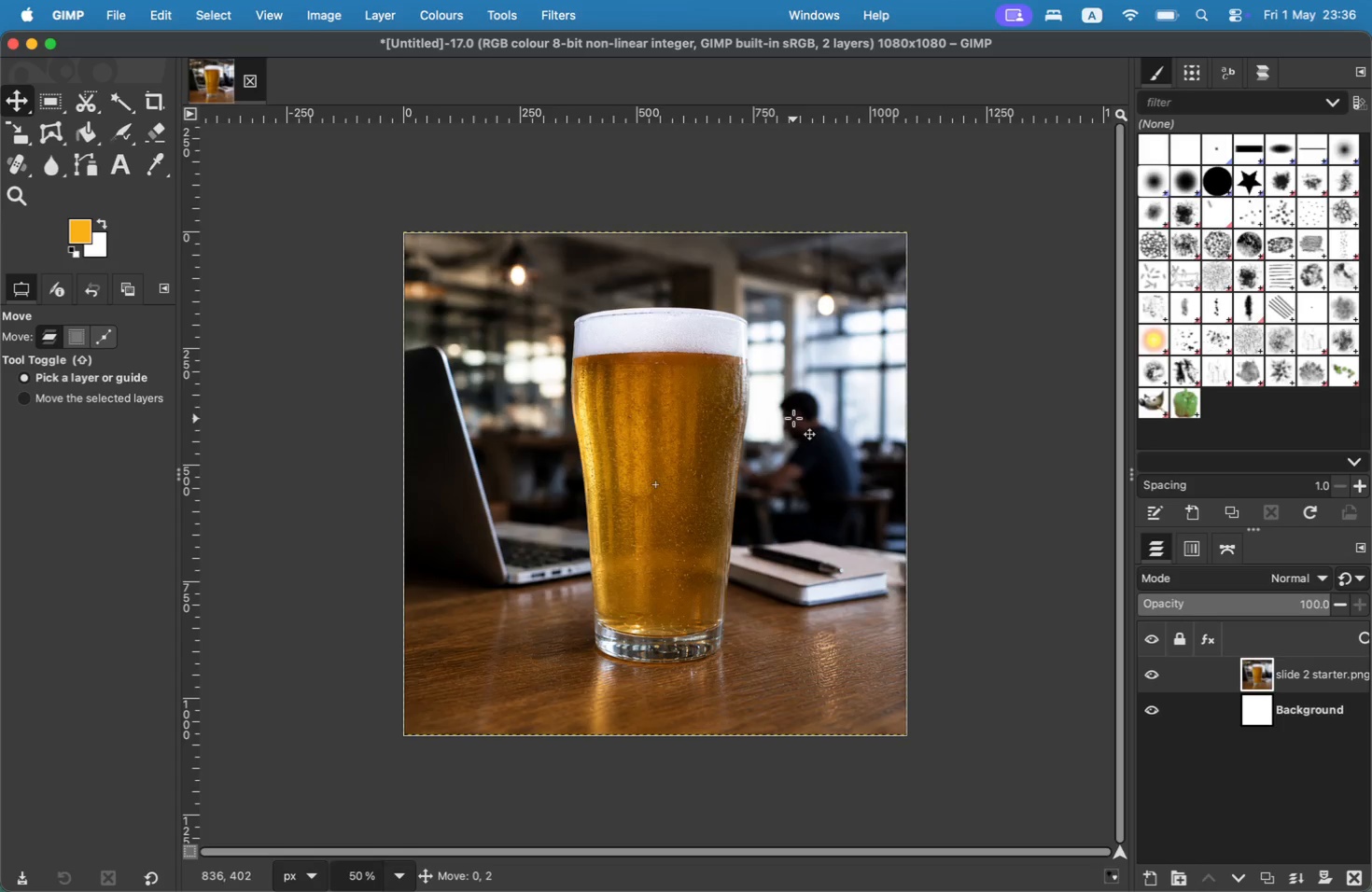 
wait(7.26)
 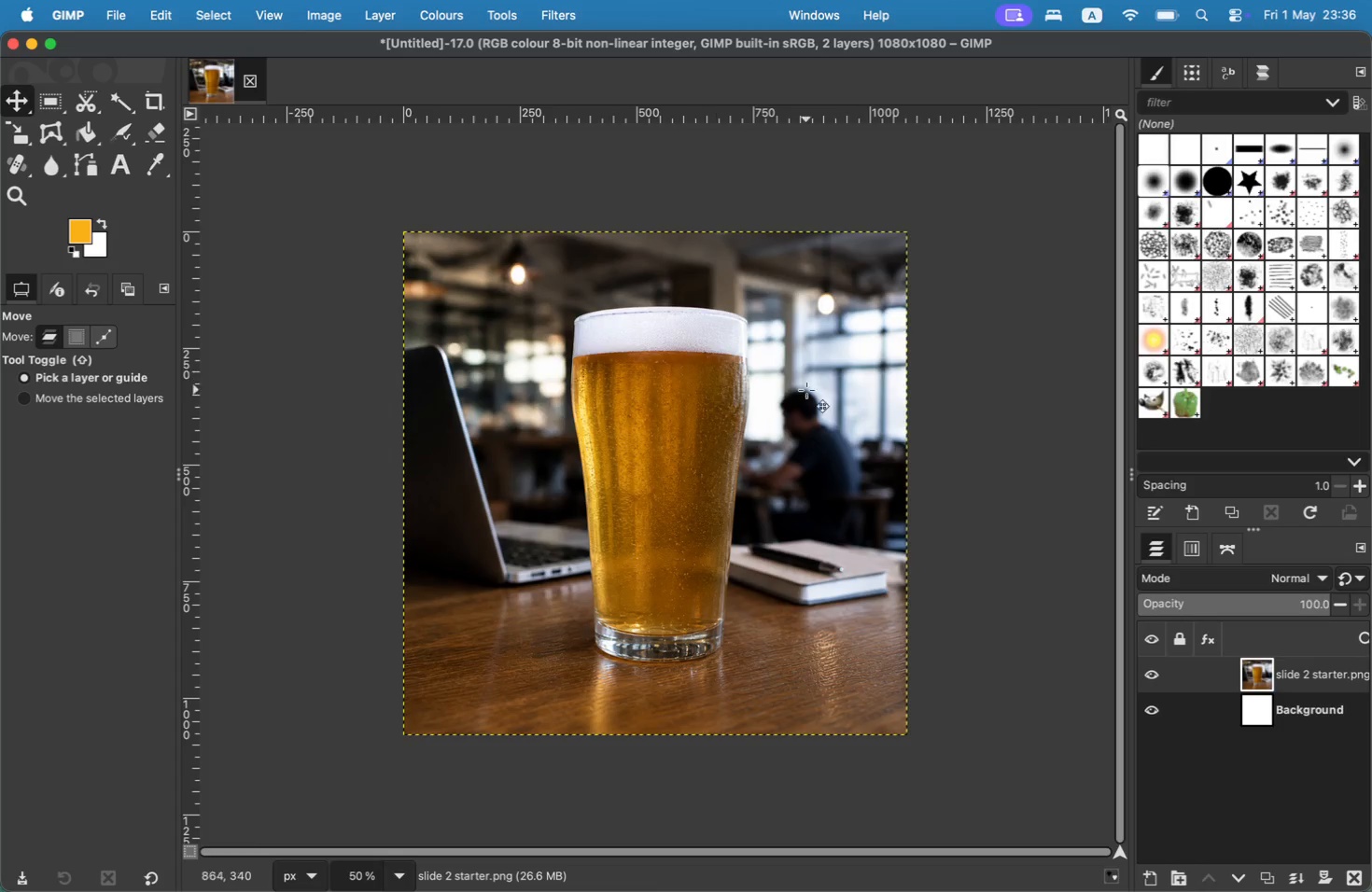 
mouse_move([37, 121])
 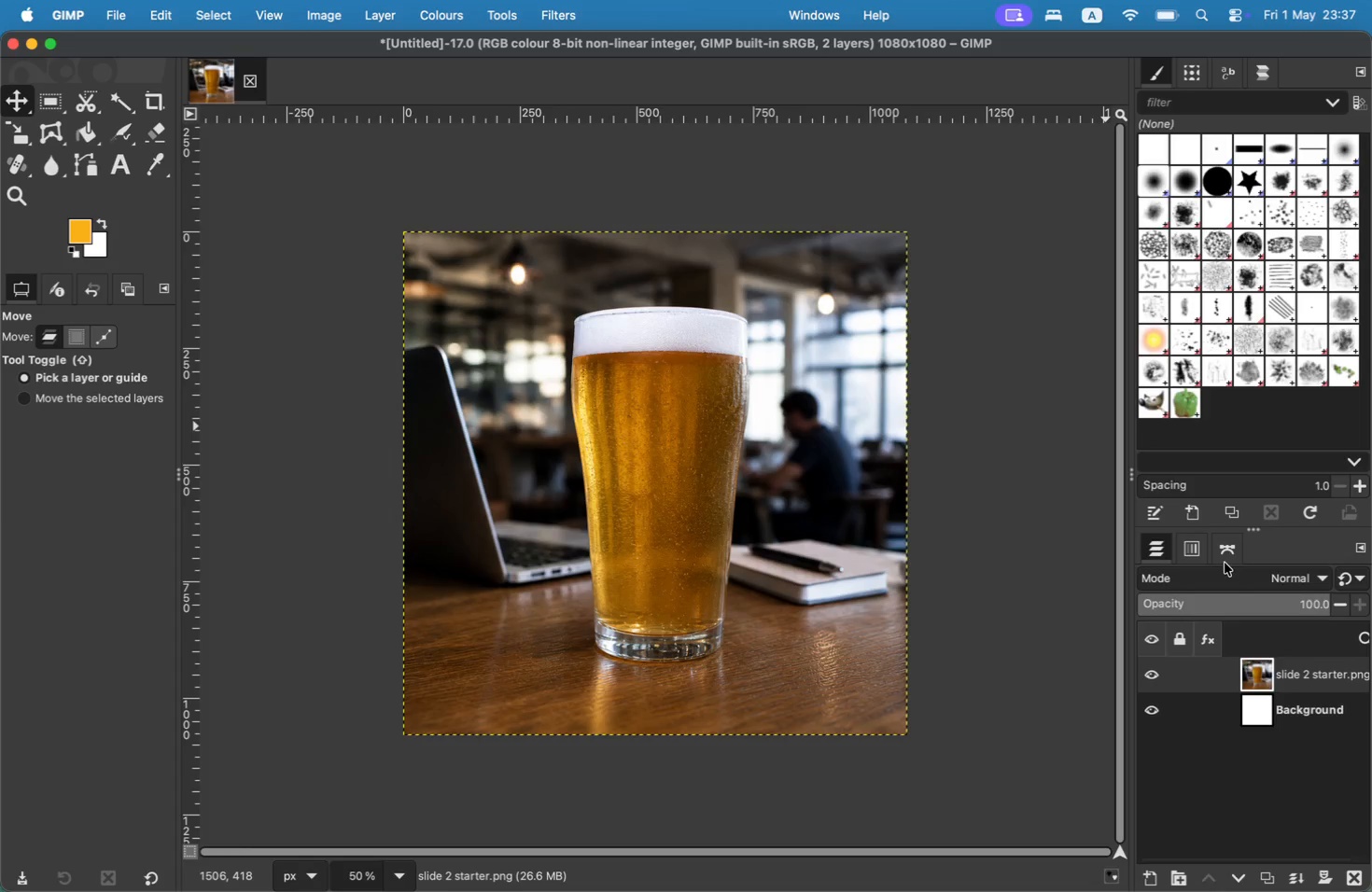 
wait(19.12)
 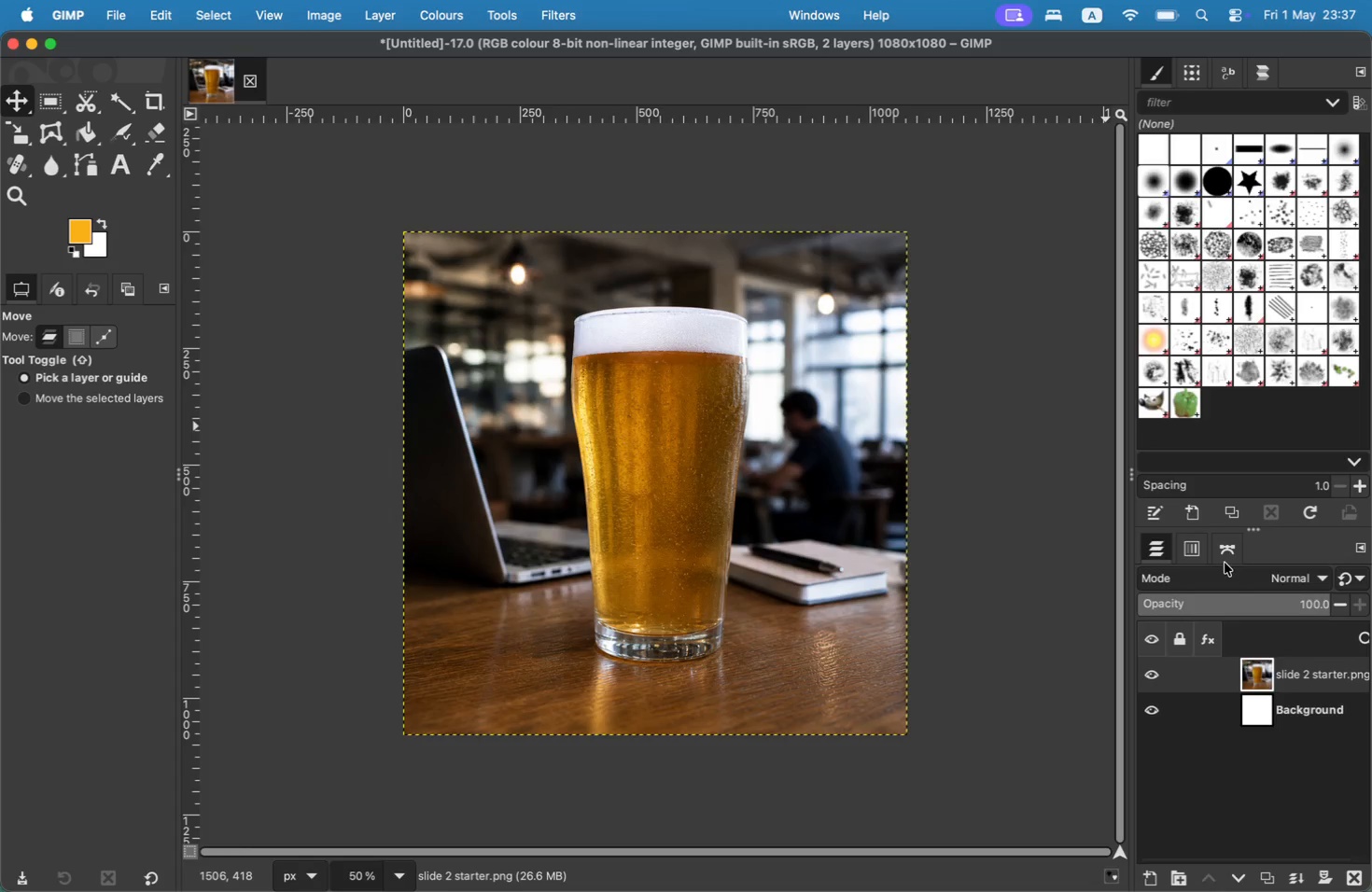 
left_click([512, 242])
 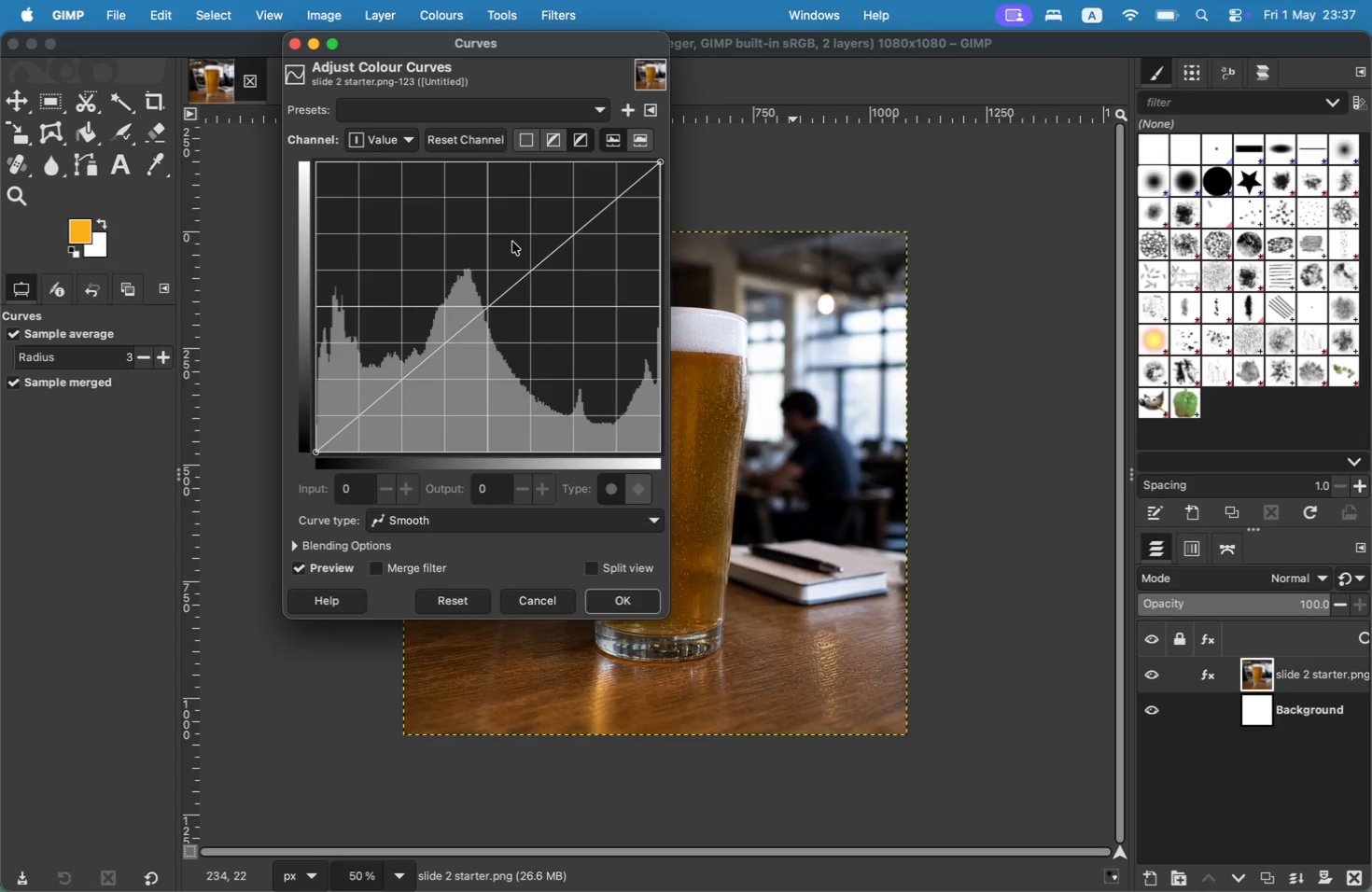 
wait(8.48)
 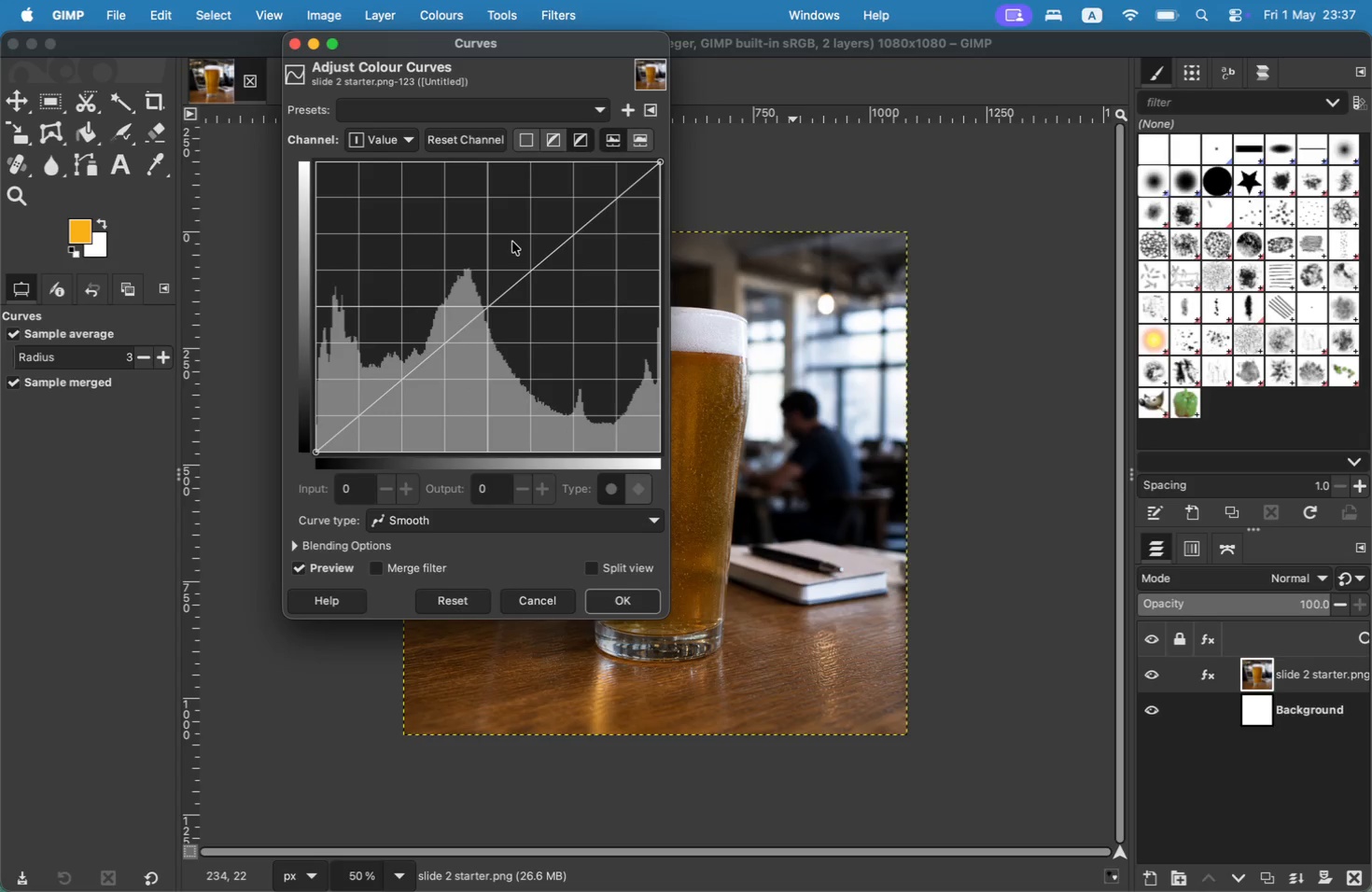 
left_click([565, 606])
 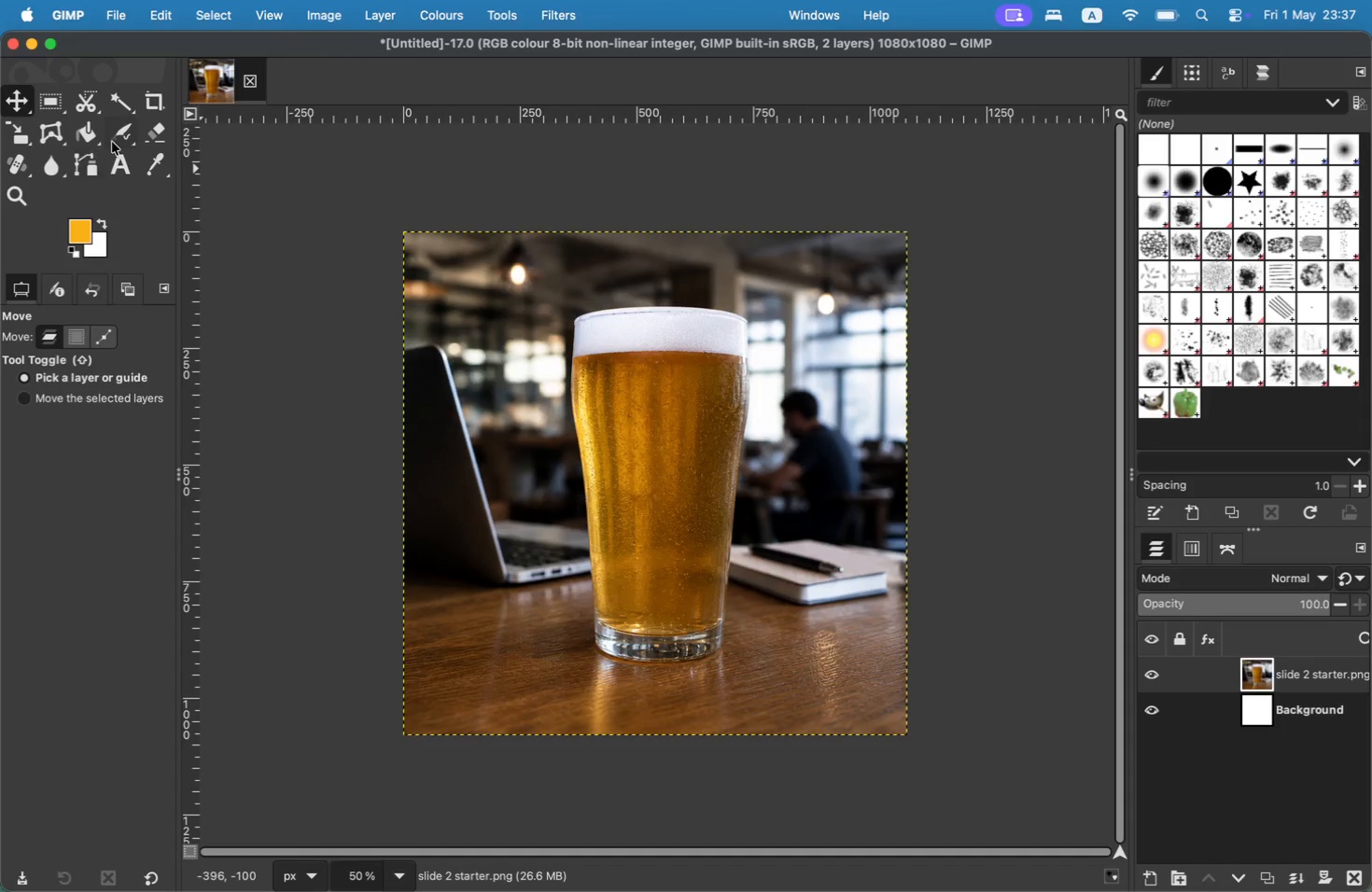 
key(H)
 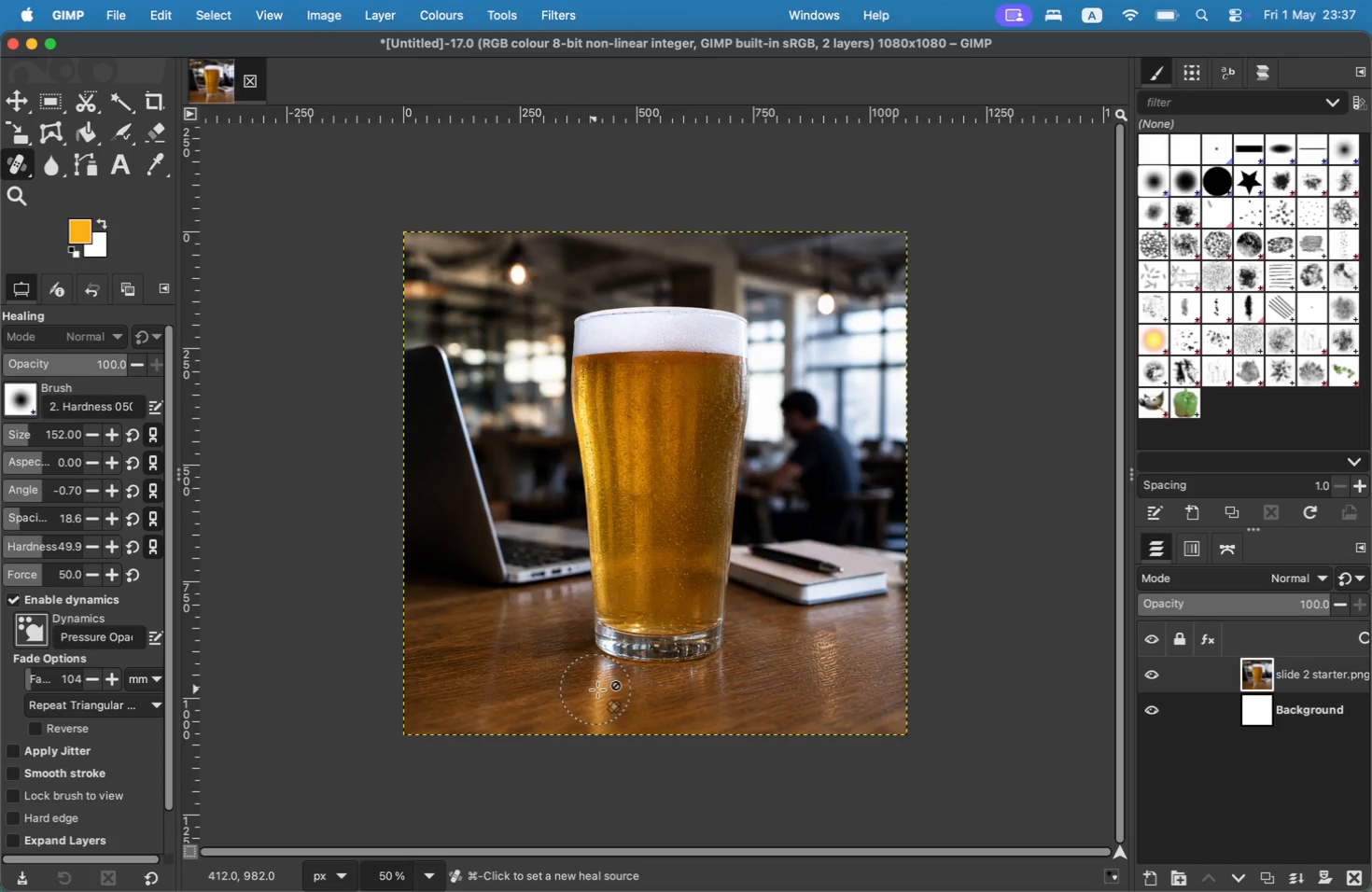 
wait(5.42)
 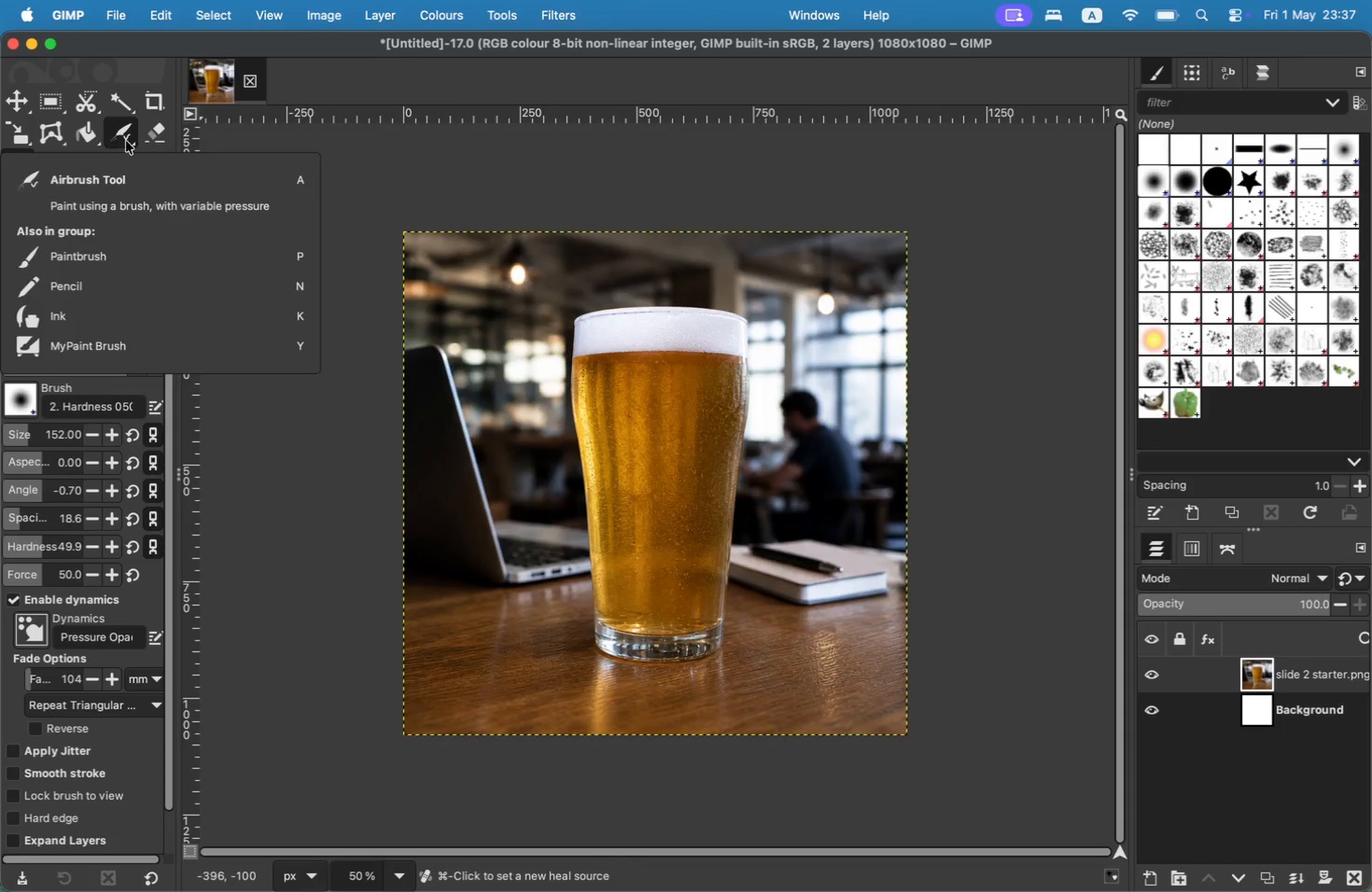 
hold_key(key=CommandLeft, duration=1.18)
left_click([598, 690])
 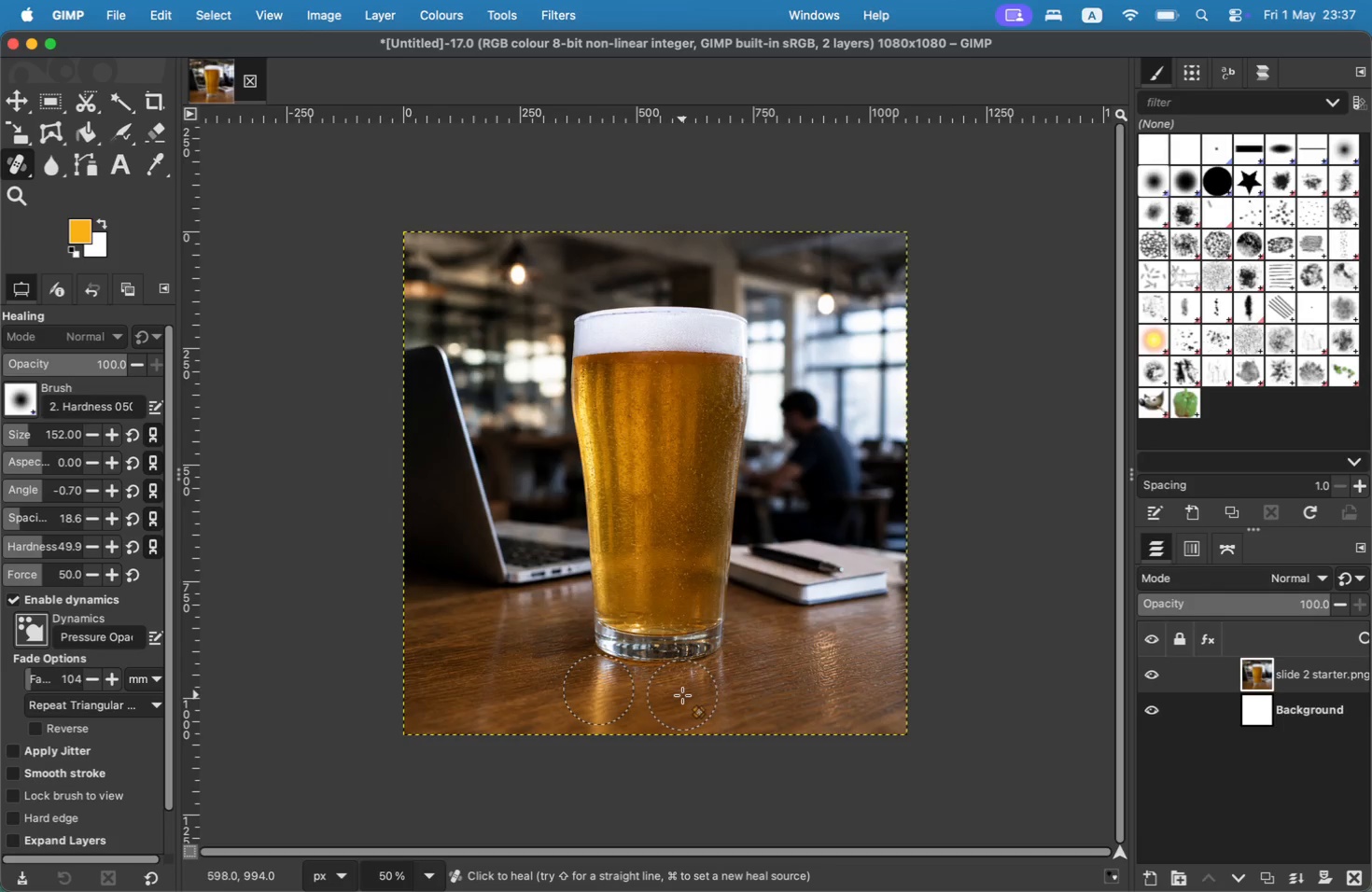 
hold_key(key=CommandLeft, duration=1.2)
 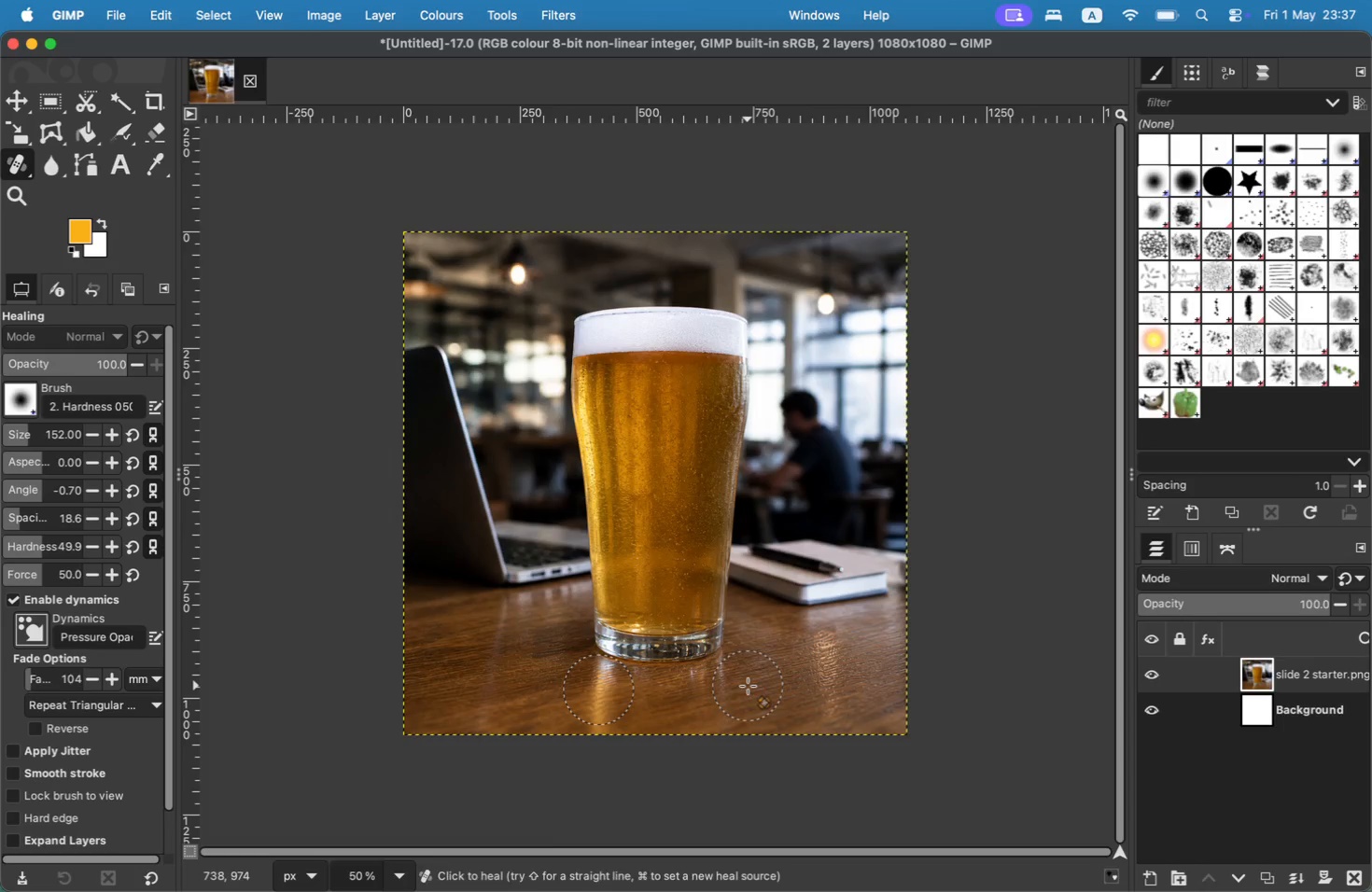 
hold_key(key=CommandLeft, duration=1.93)
 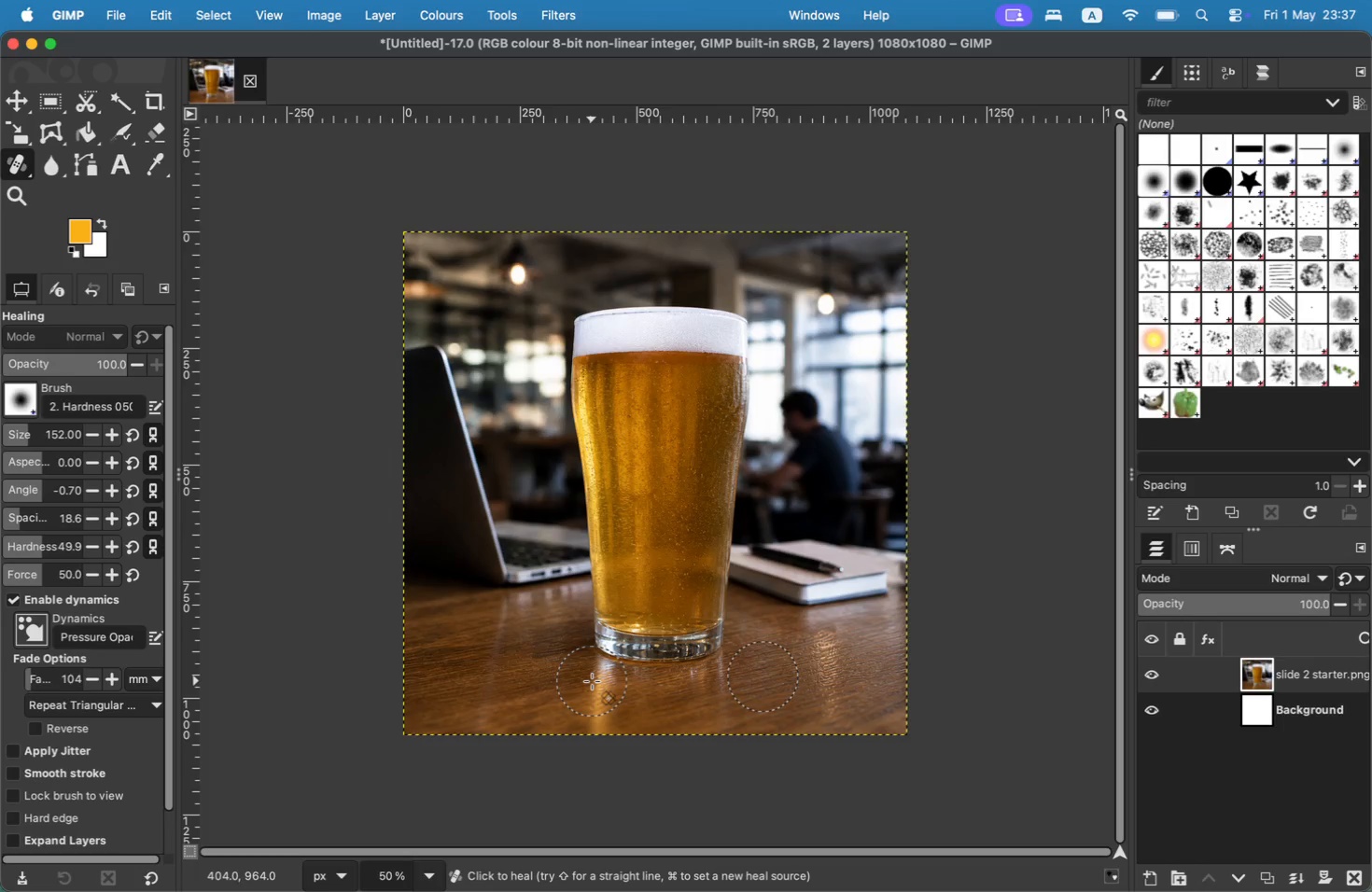 
left_click_drag(start_coordinate=[592, 681], to_coordinate=[602, 716])
 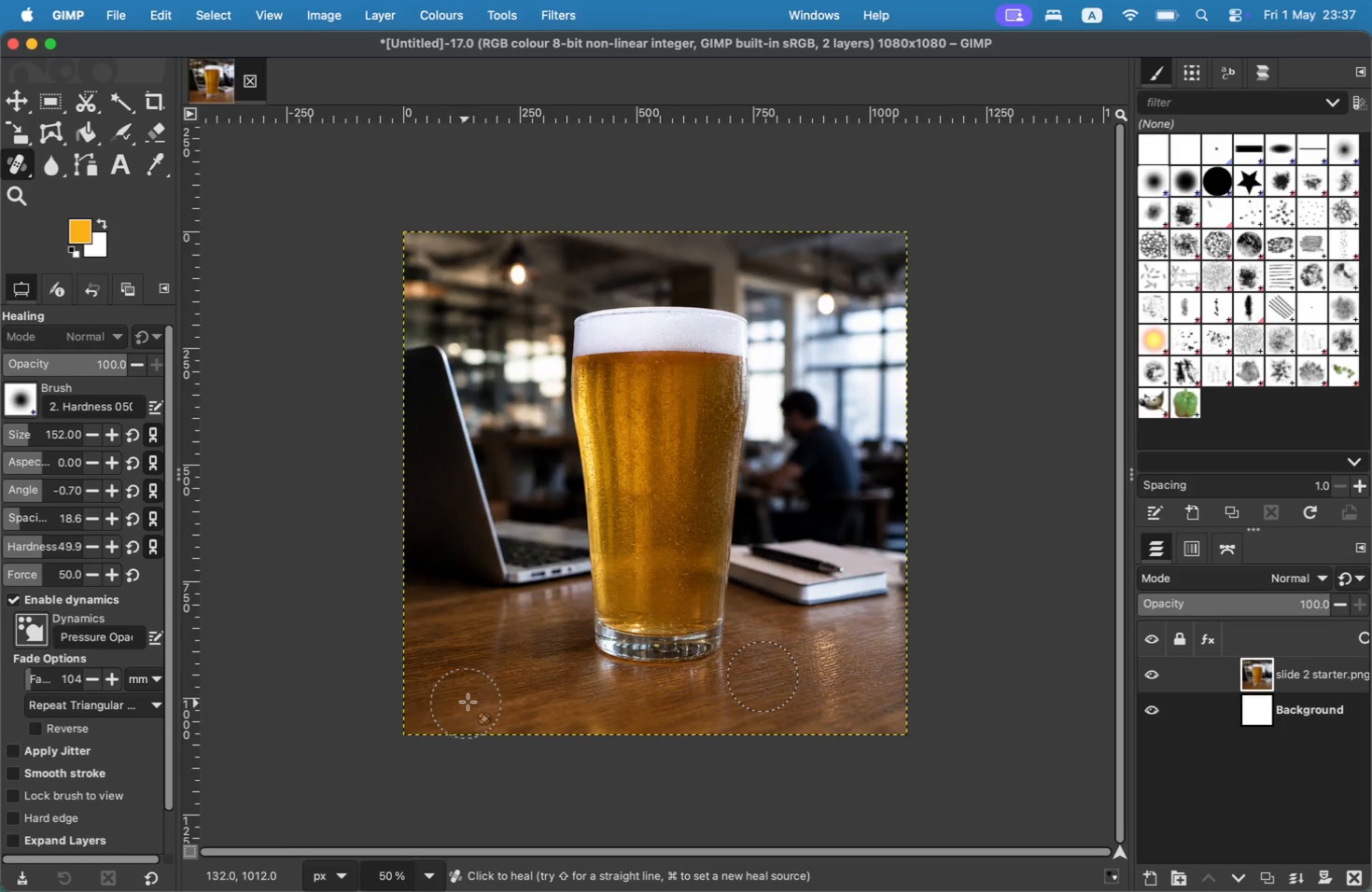 
left_click_drag(start_coordinate=[483, 686], to_coordinate=[473, 709])
 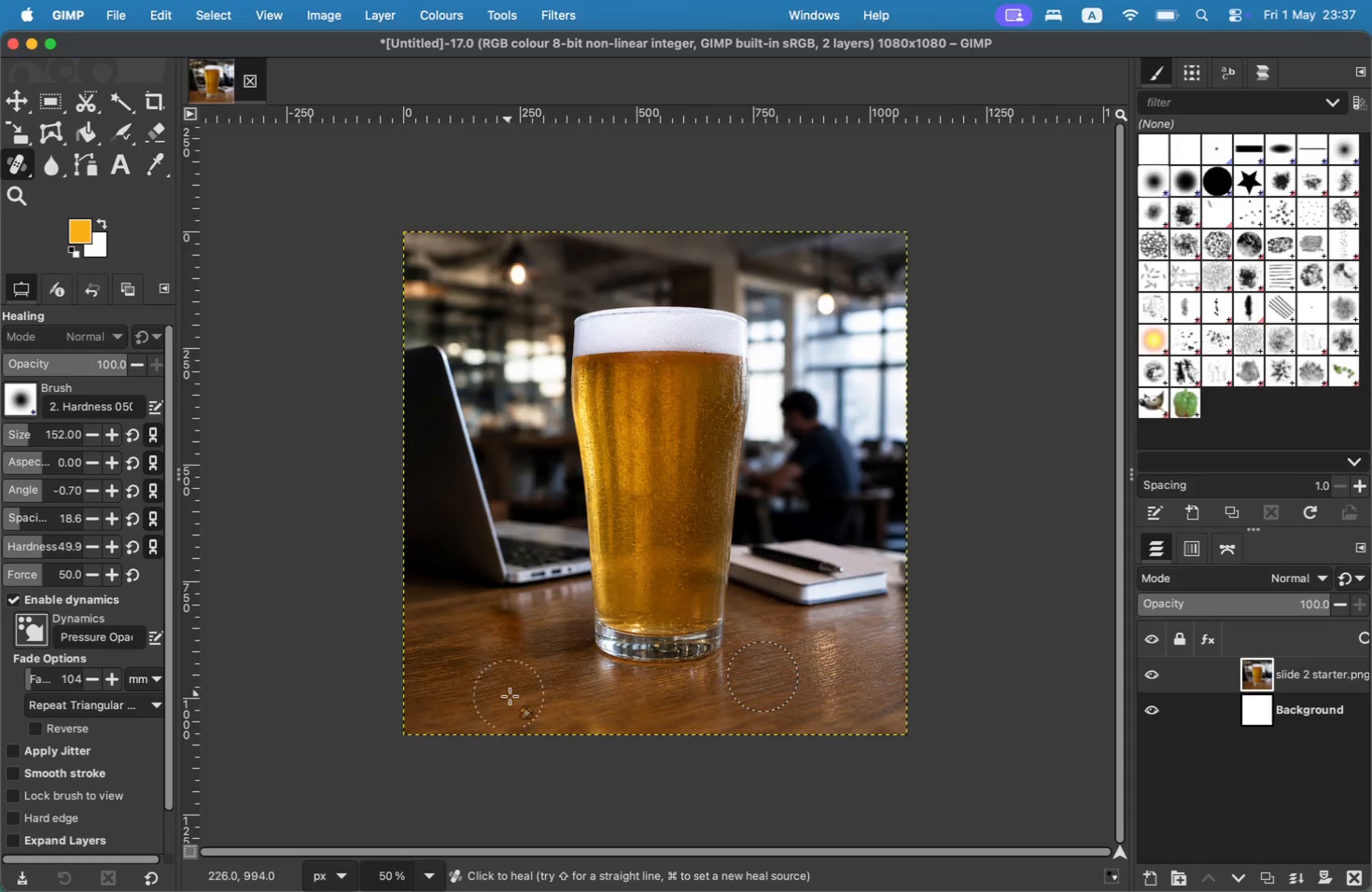 
key(Meta+Z)
 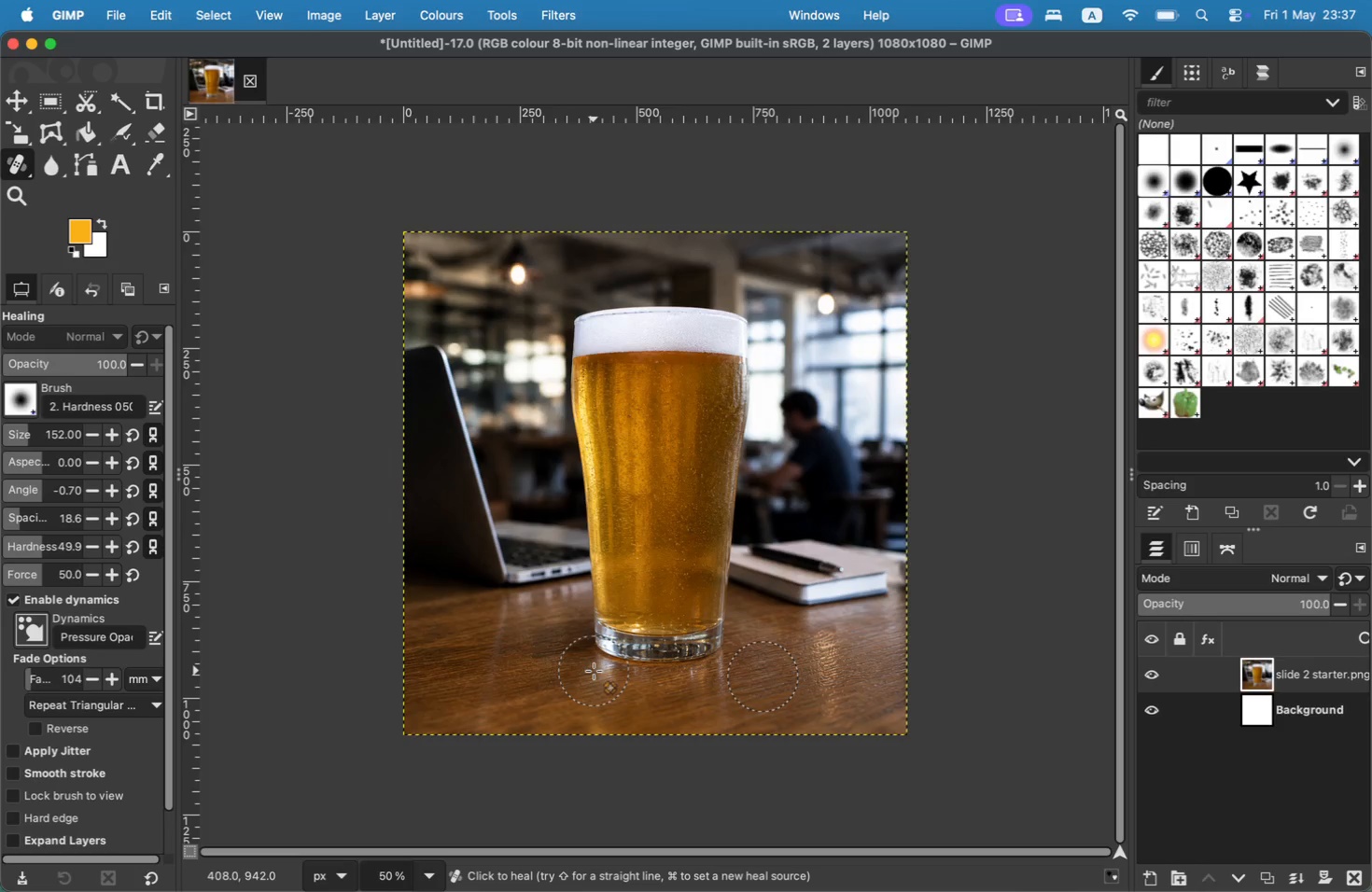 
left_click([599, 676])
 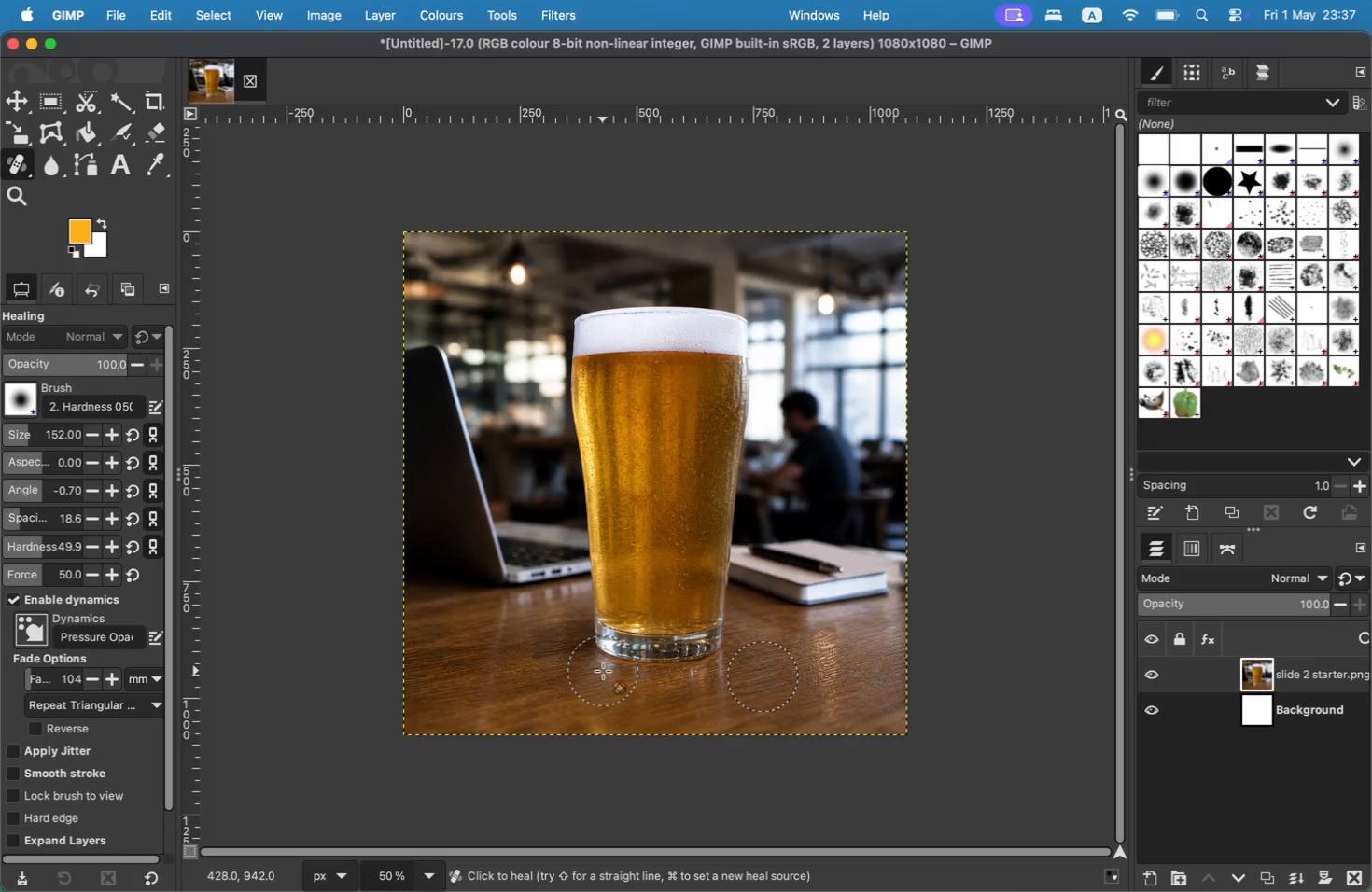 
left_click([603, 671])
 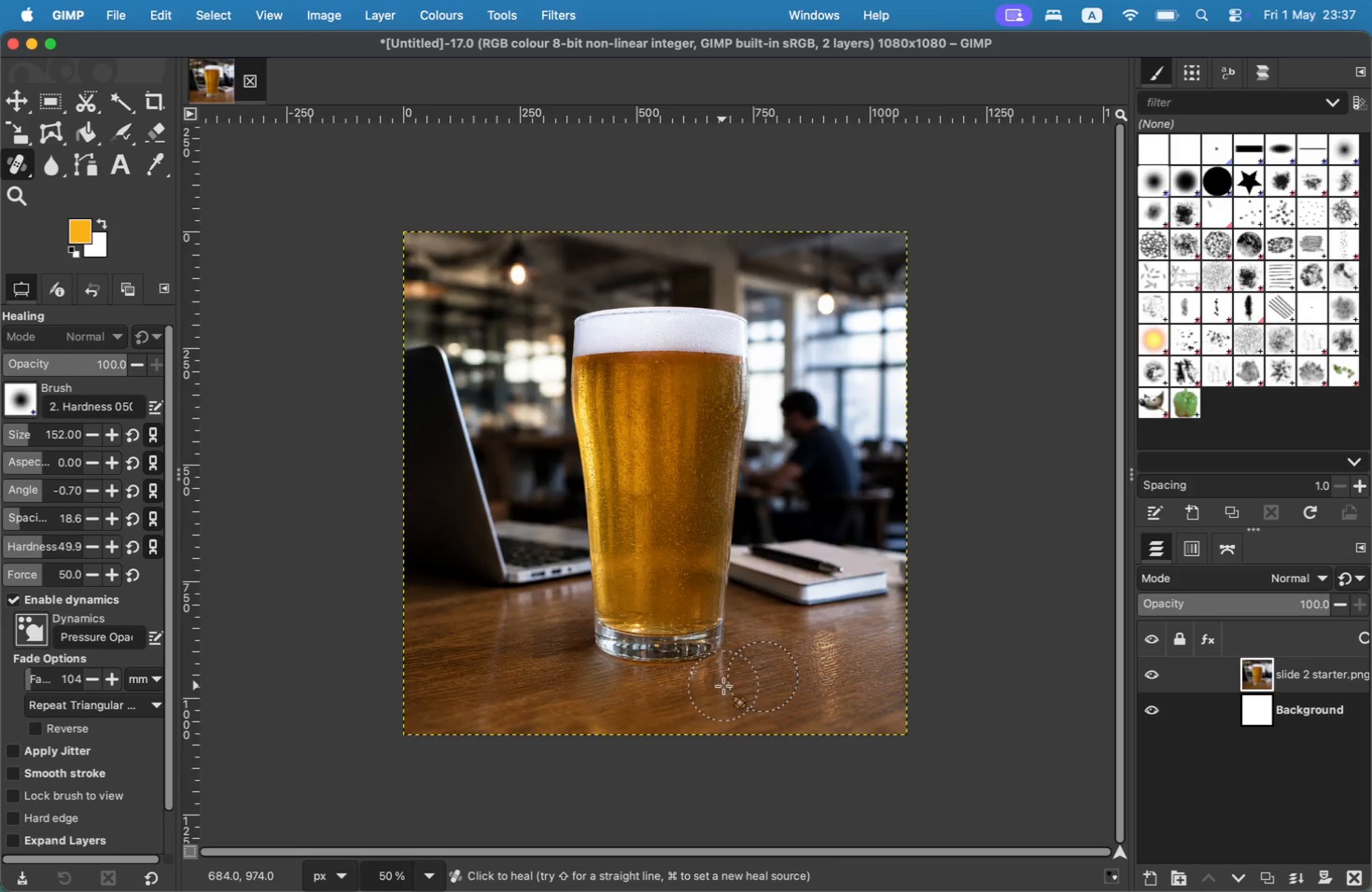 
left_click([819, 659])
 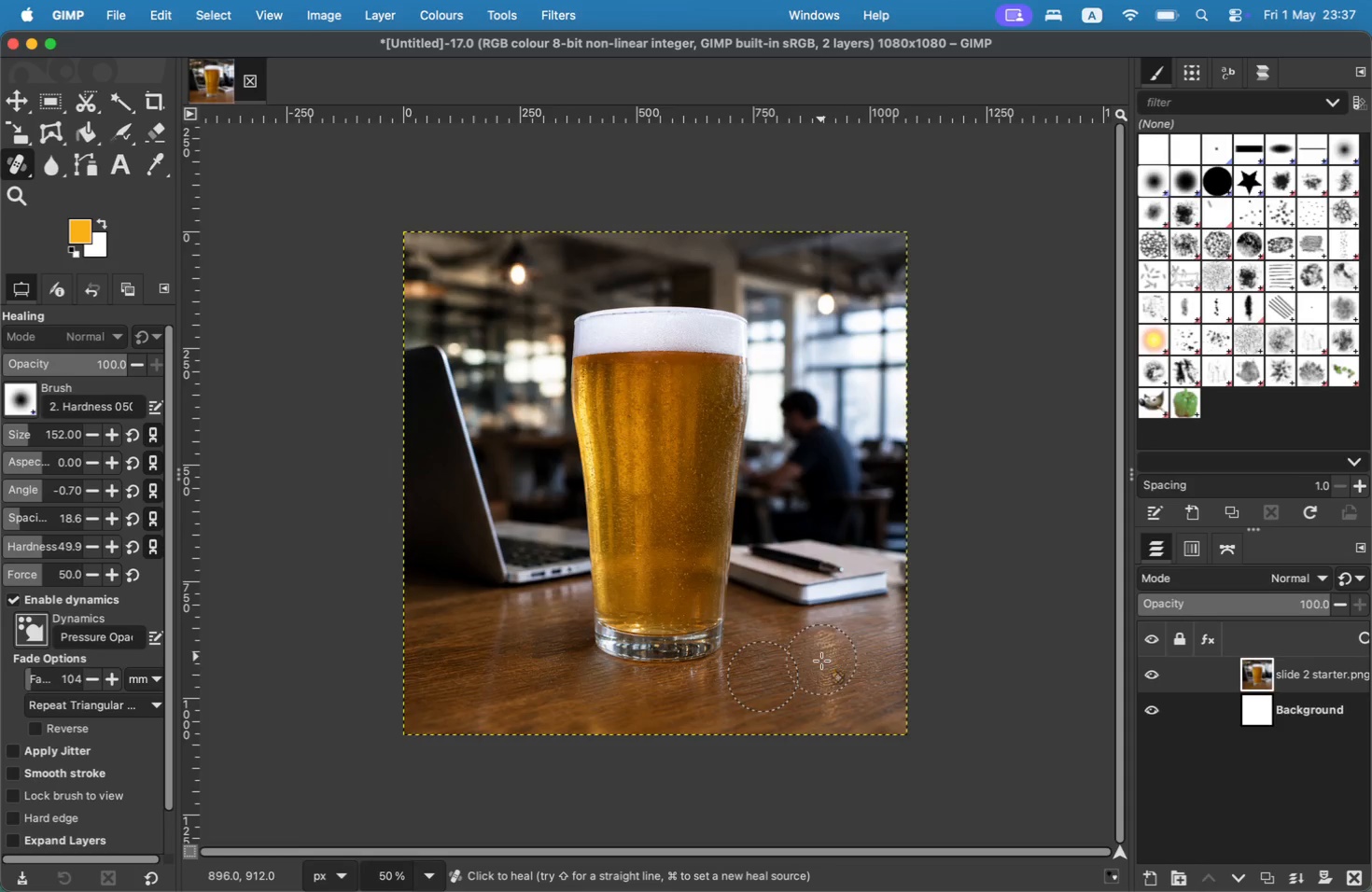 
left_click([822, 684])
 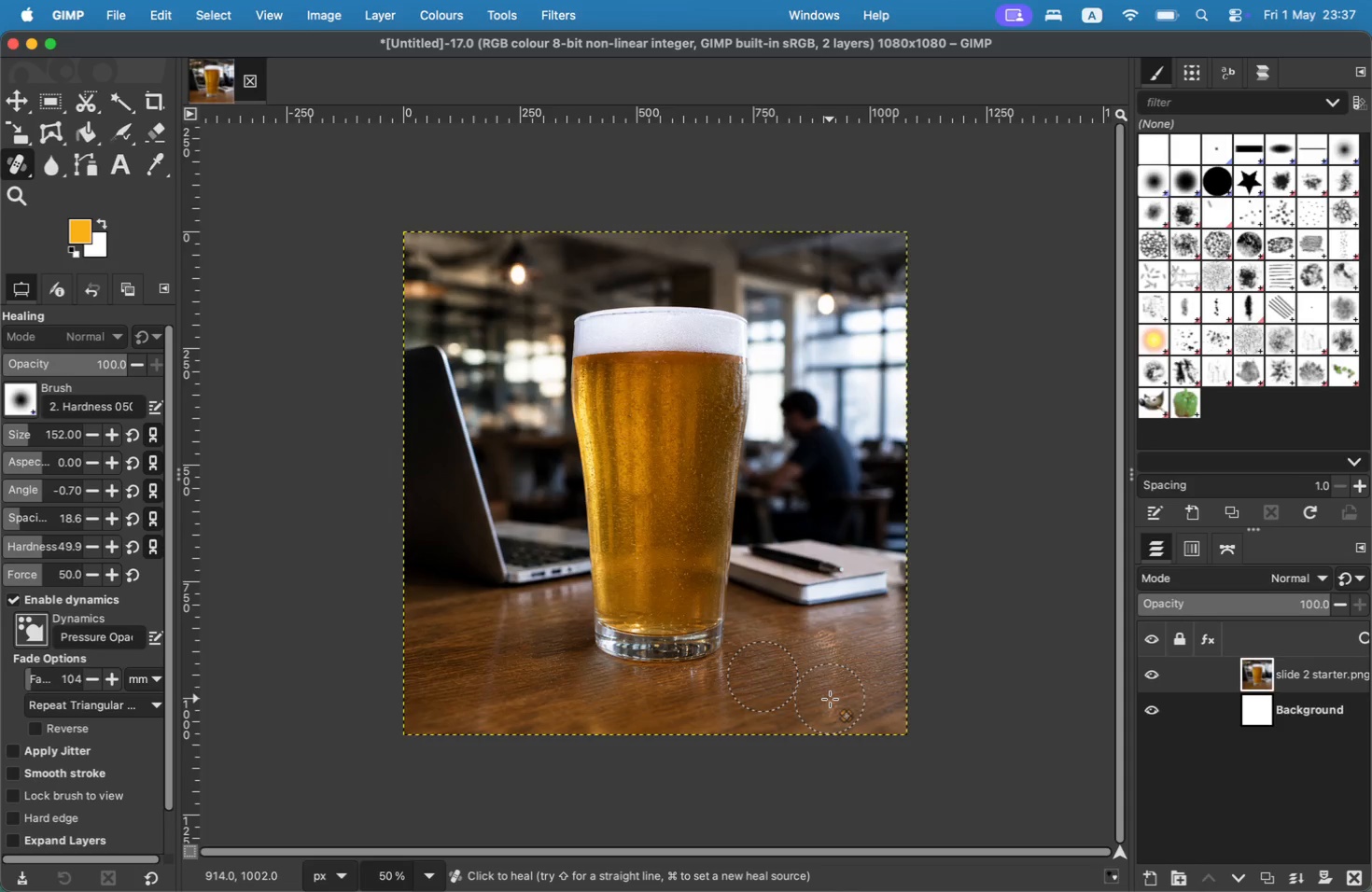 
left_click([831, 700])
 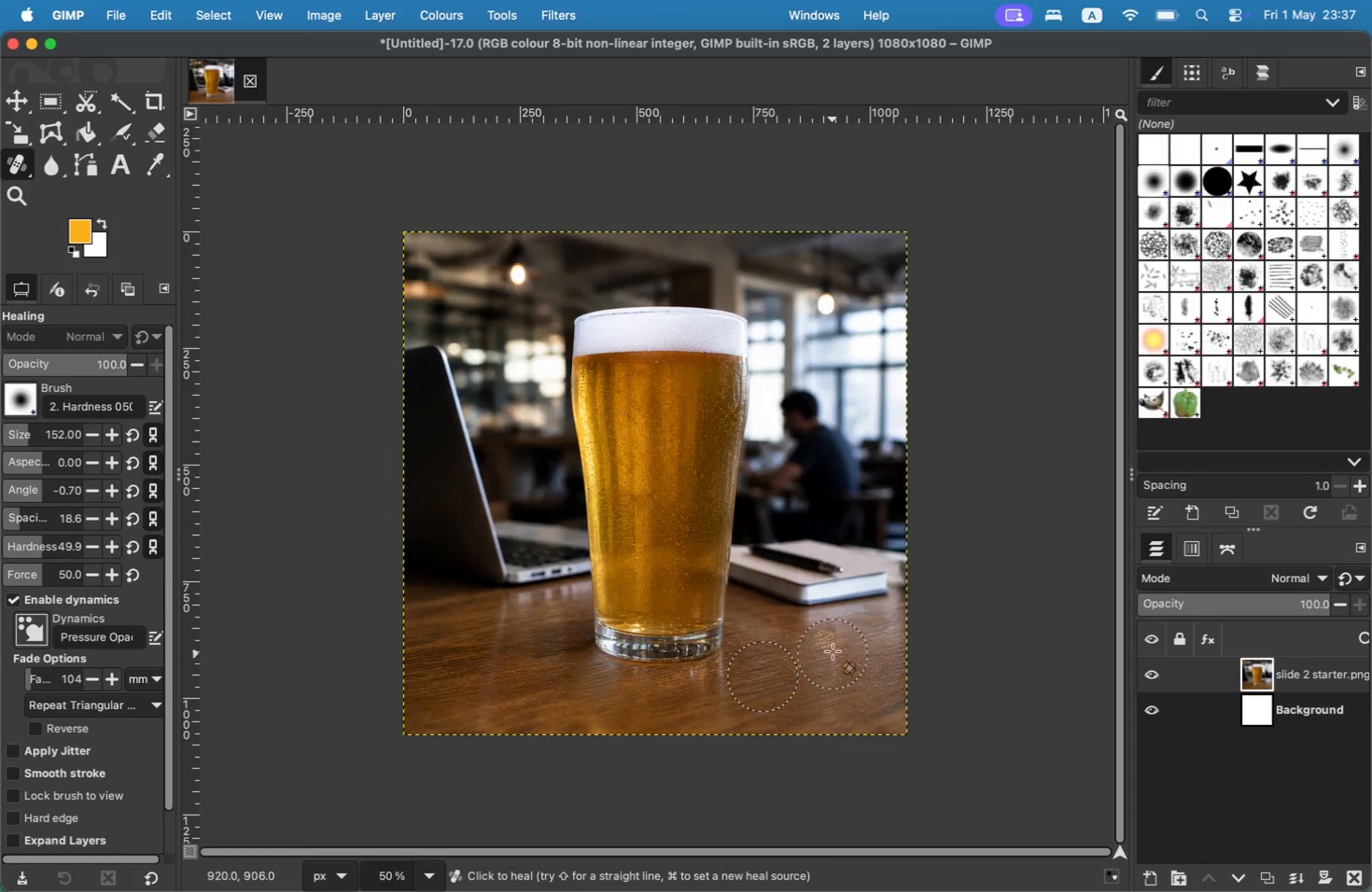 
left_click([831, 646])
 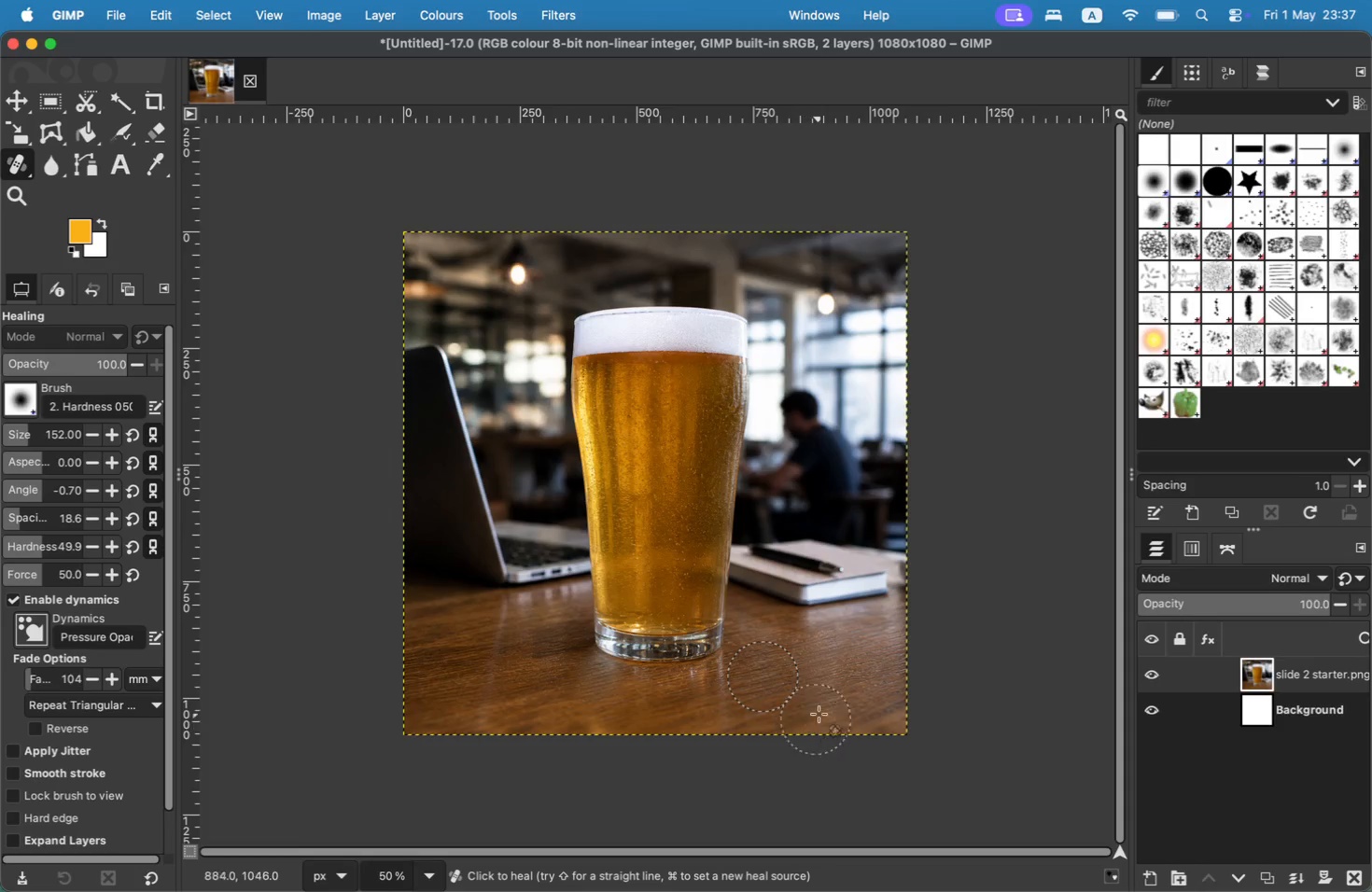 
left_click([831, 673])
 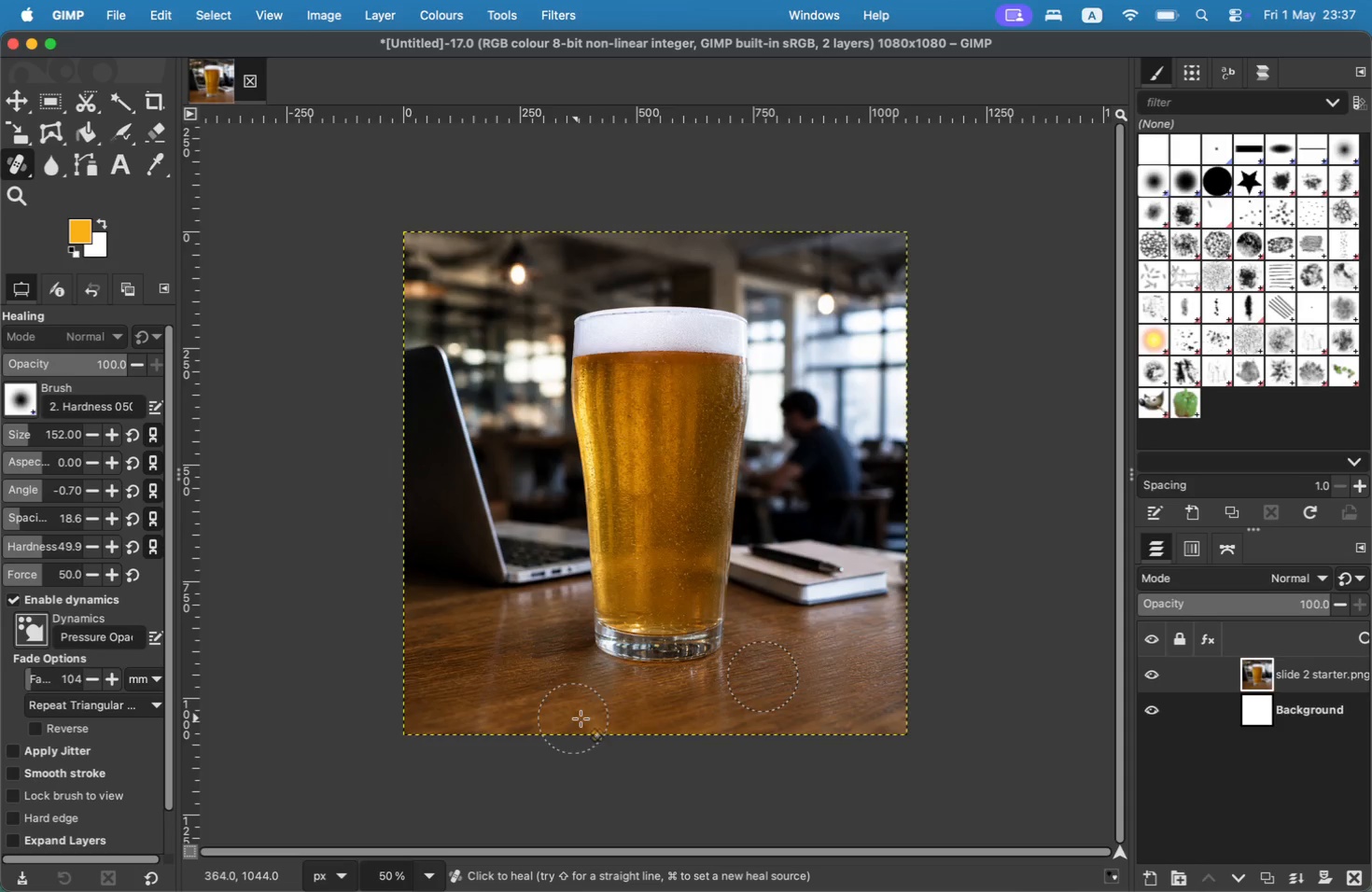 
left_click([593, 721])
 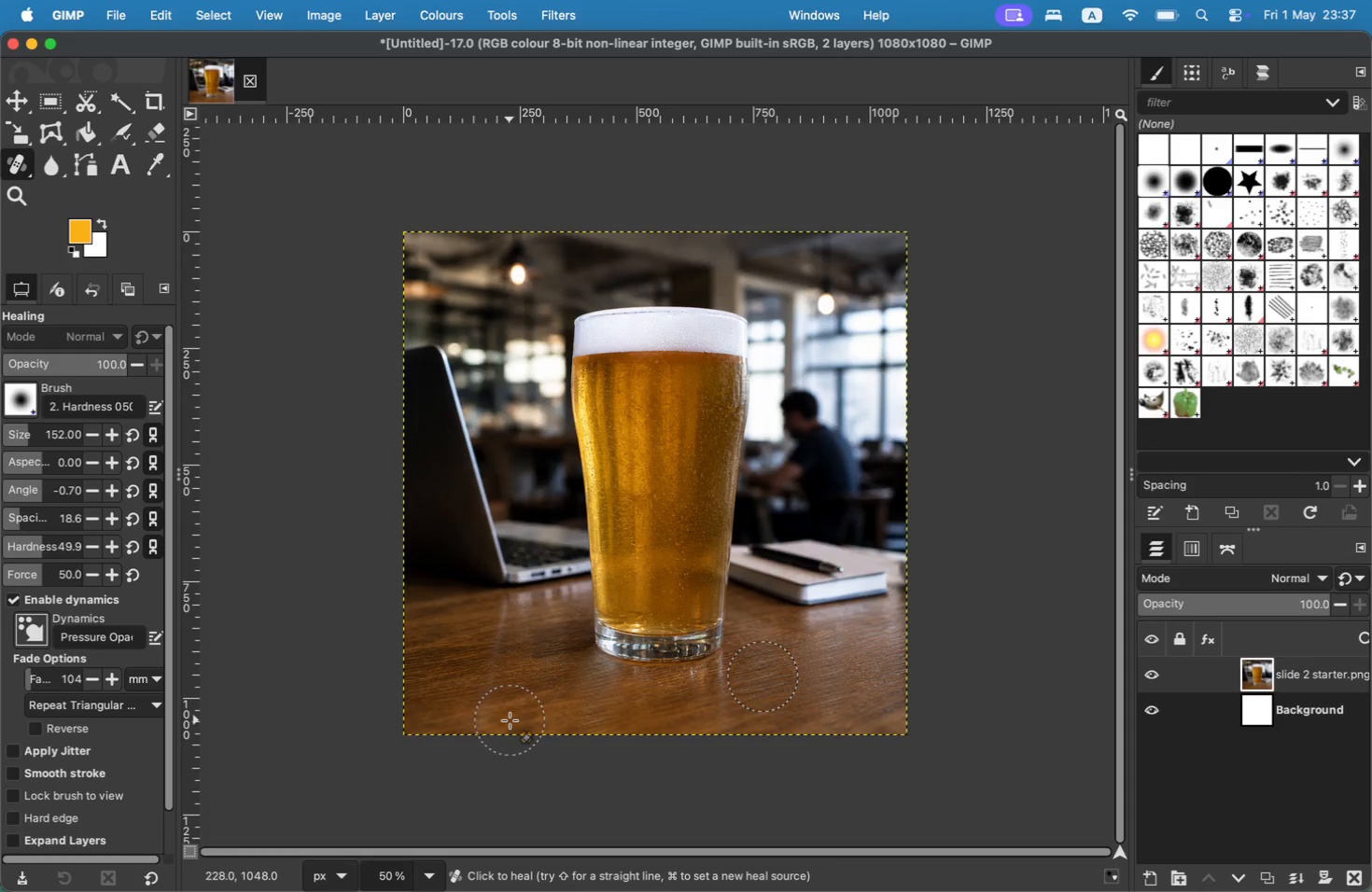 
left_click([493, 719])
 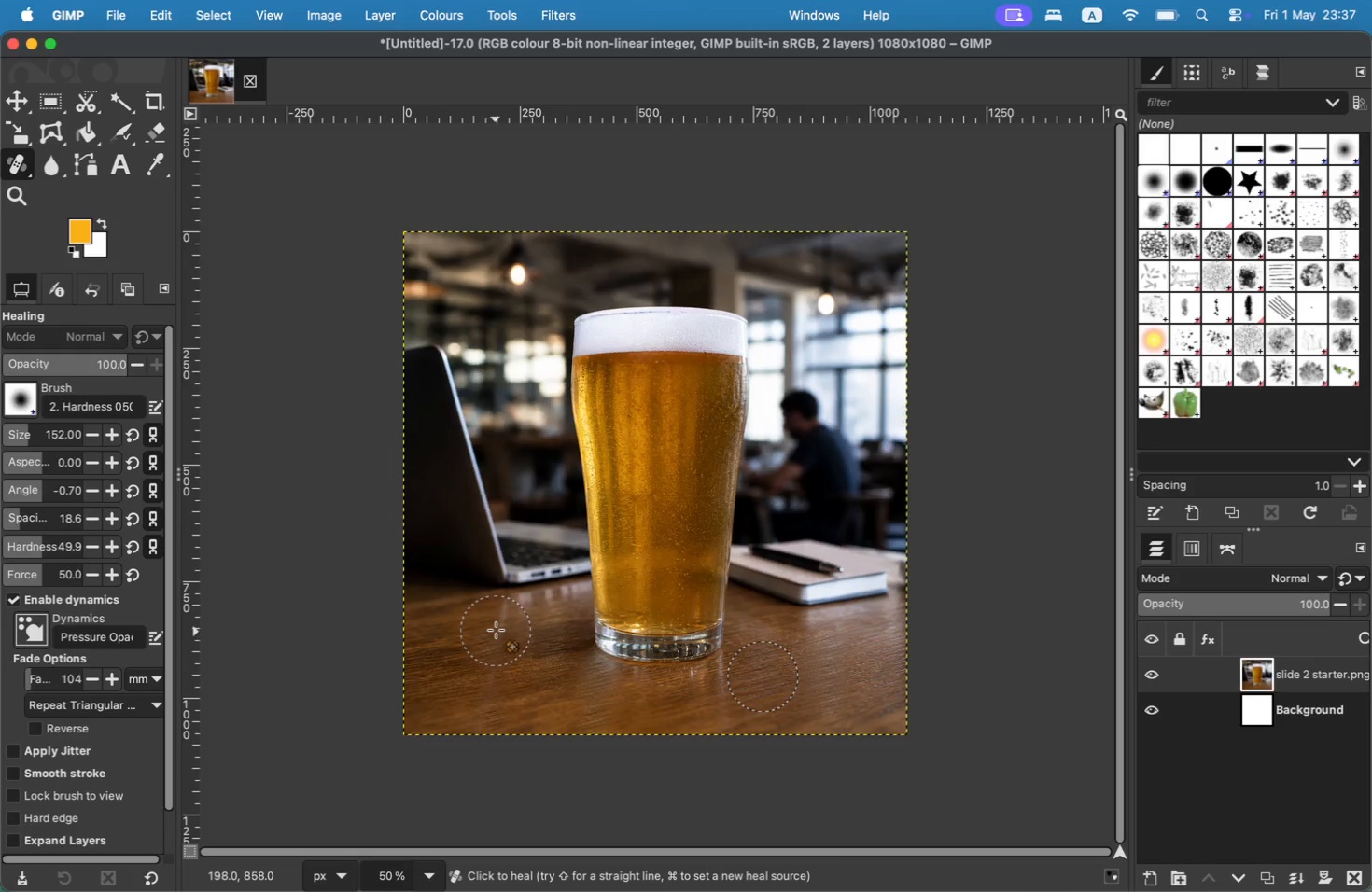 
left_click([499, 620])
 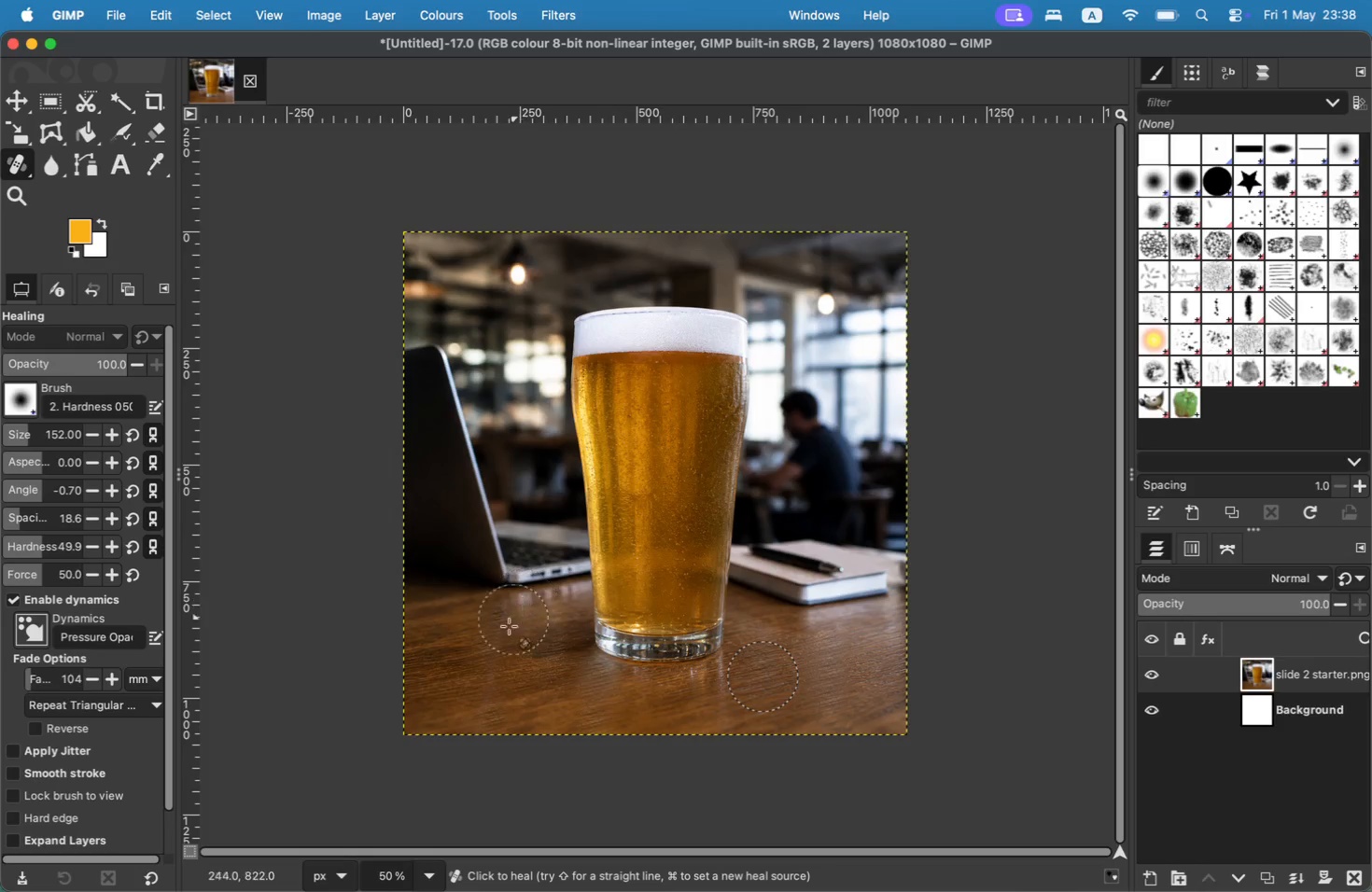 
wait(8.82)
 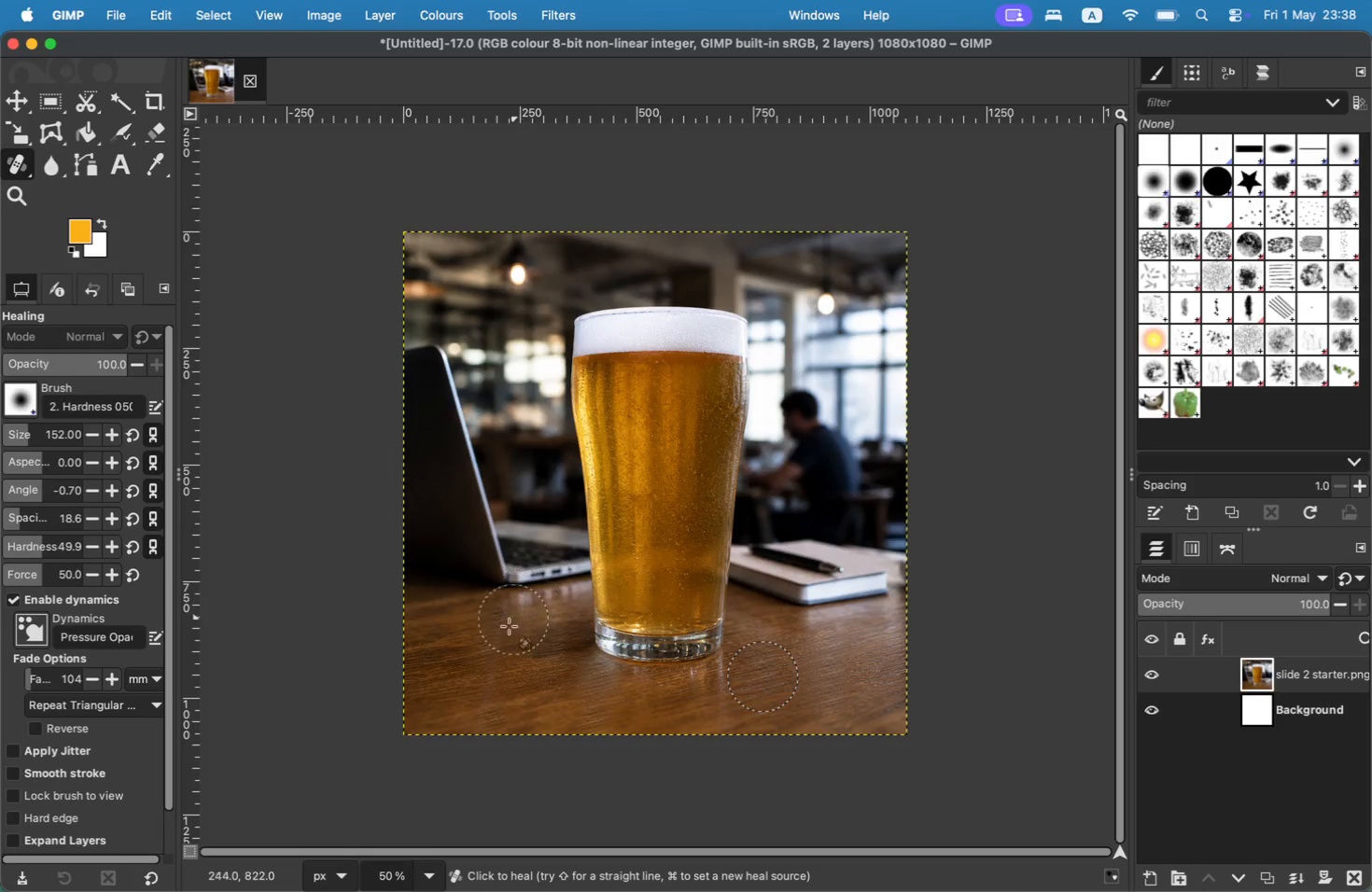 
left_click([617, 674])
 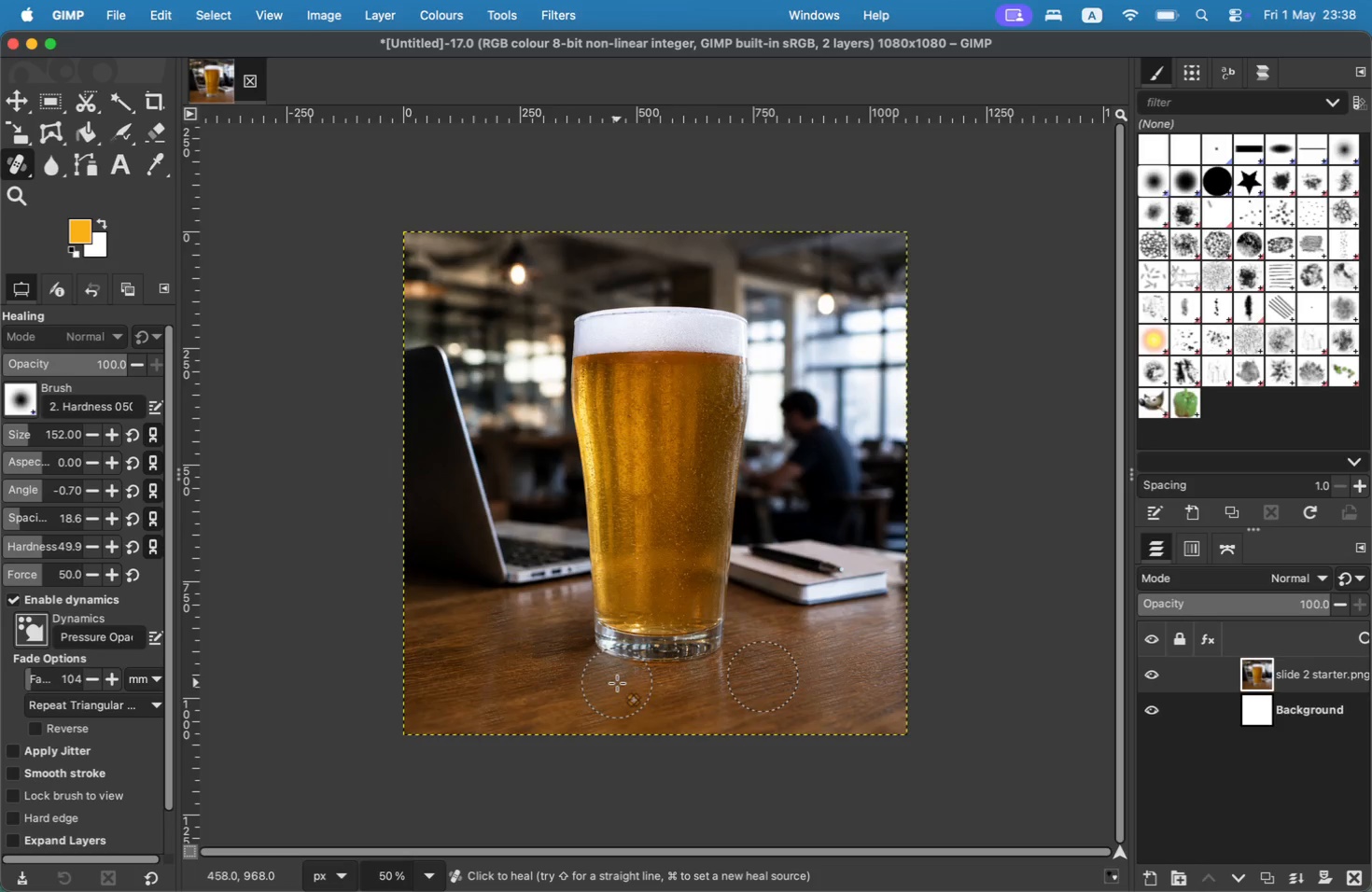 
left_click([585, 671])
 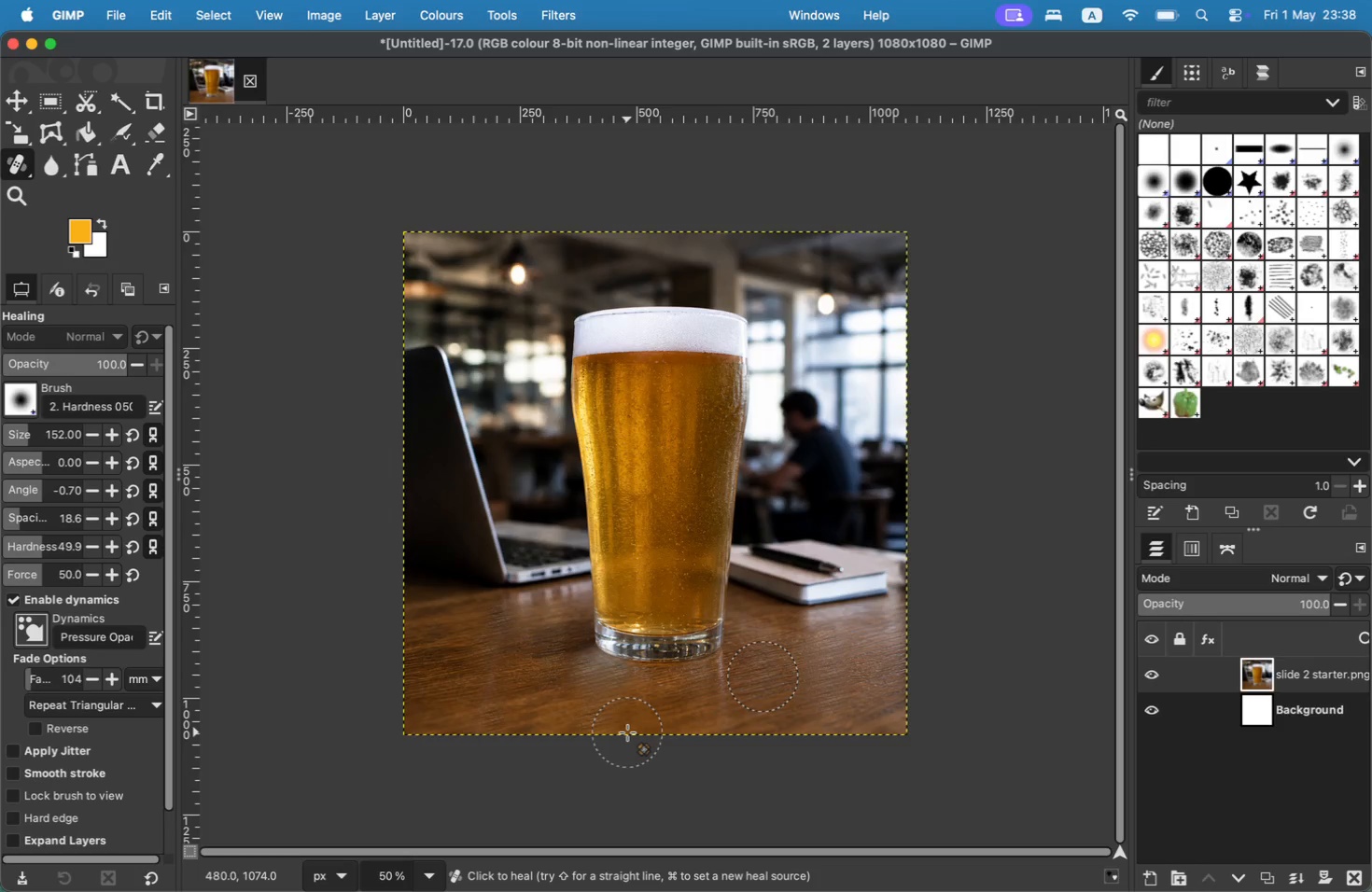 
key(Meta+Z)
 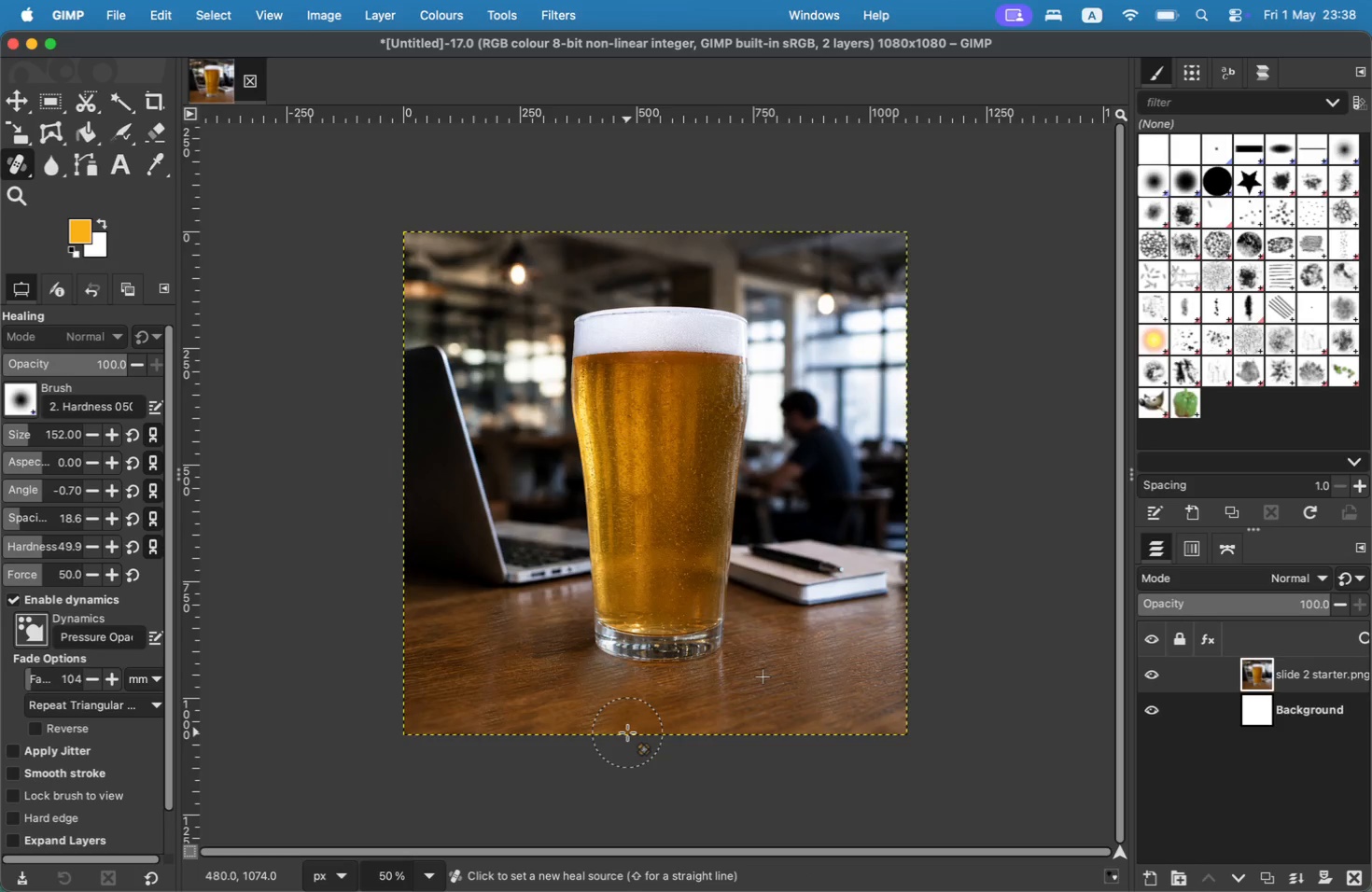 
key(Meta+Z)
 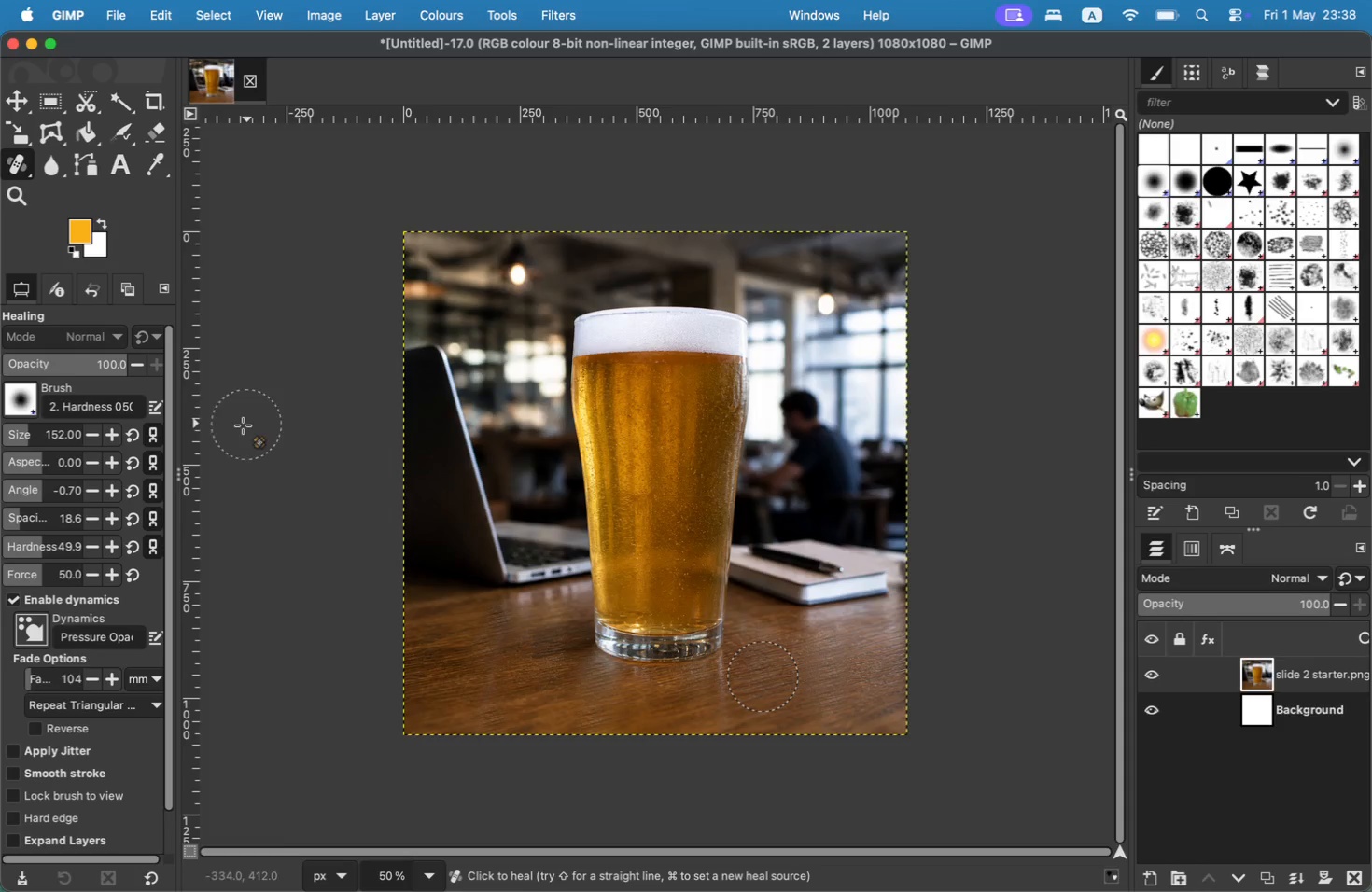 
mouse_move([64, 126])
 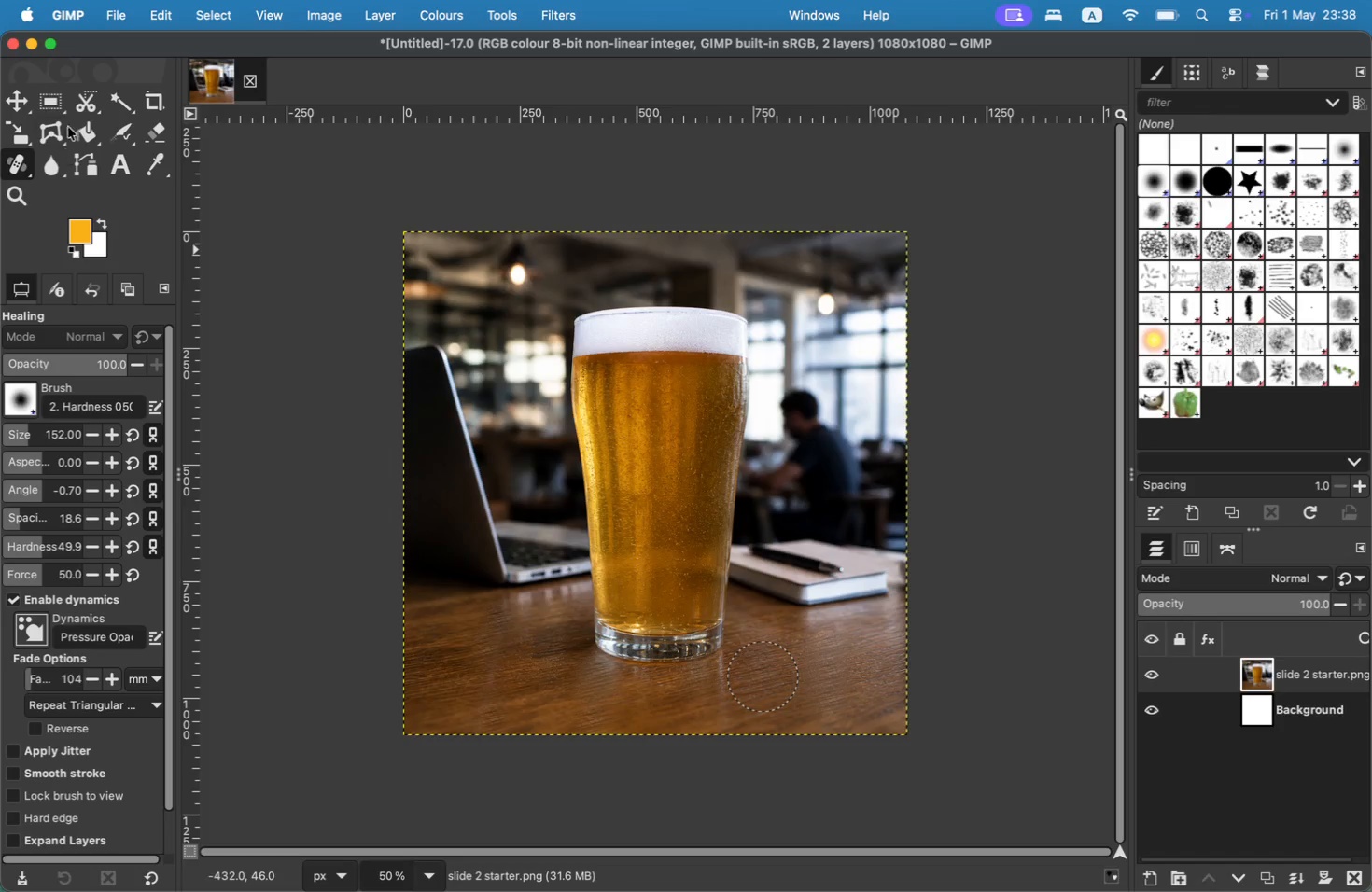 
left_click([11, 99])
 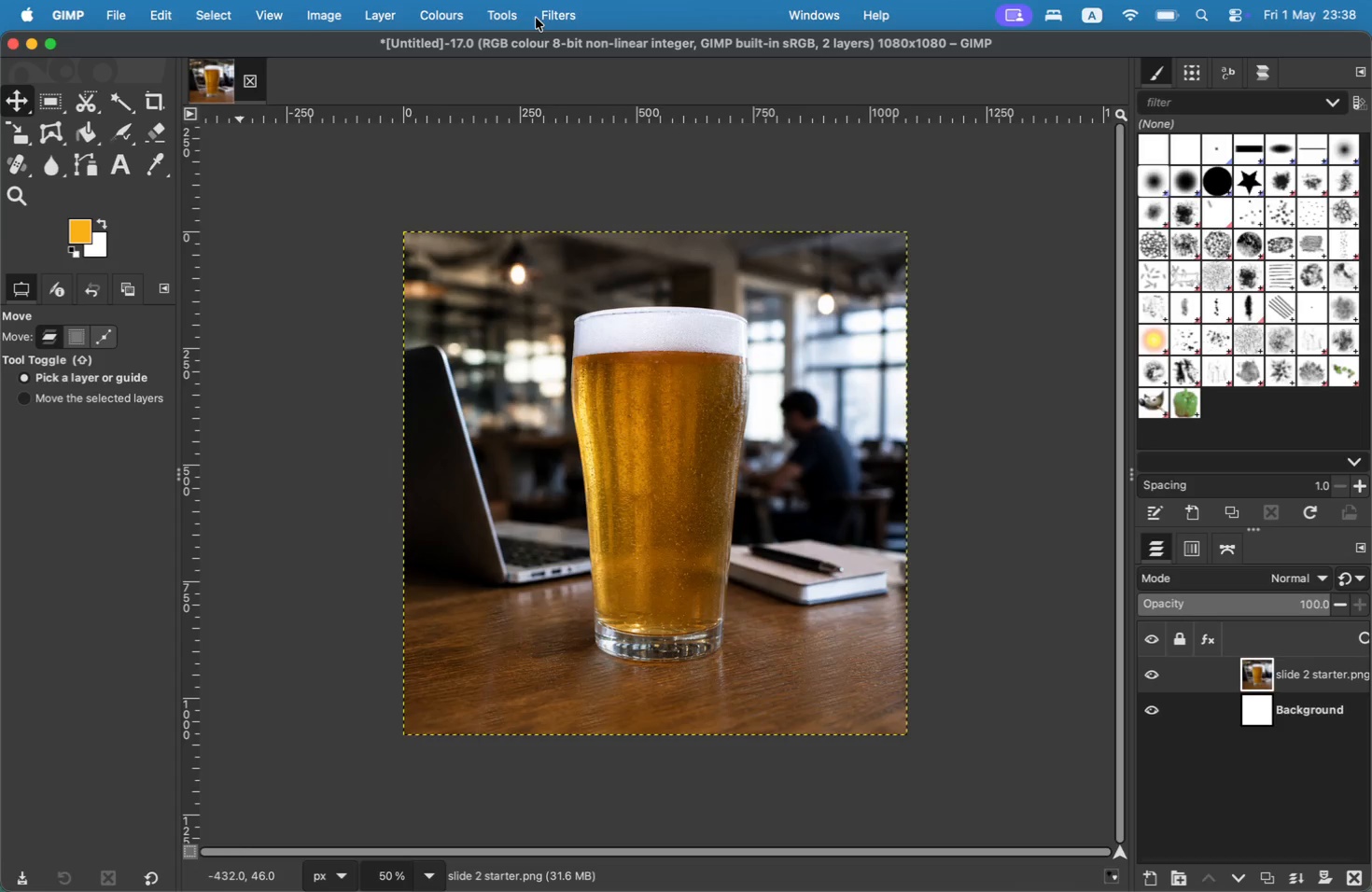 
left_click([510, 10])
 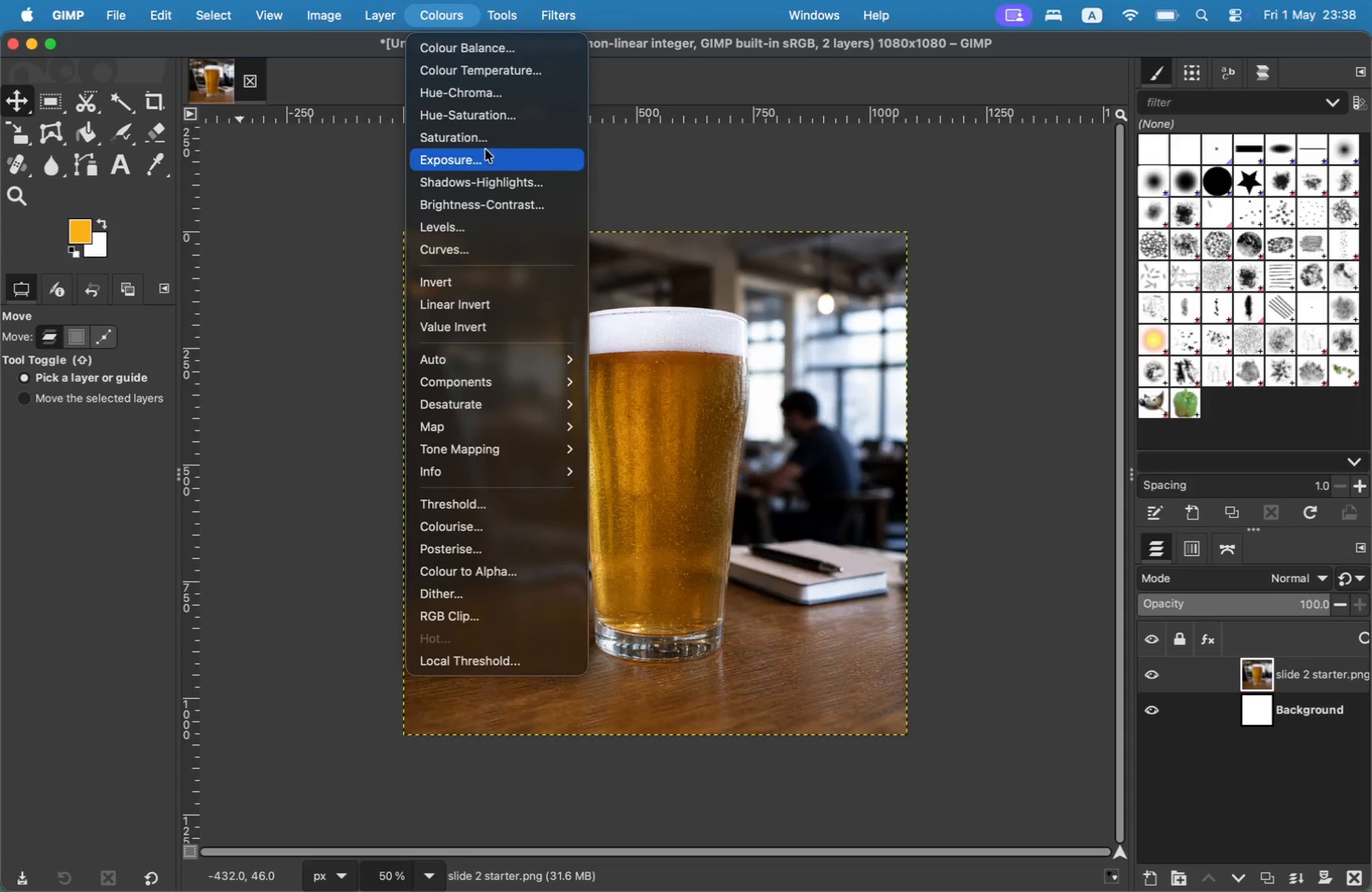 
left_click([485, 240])
 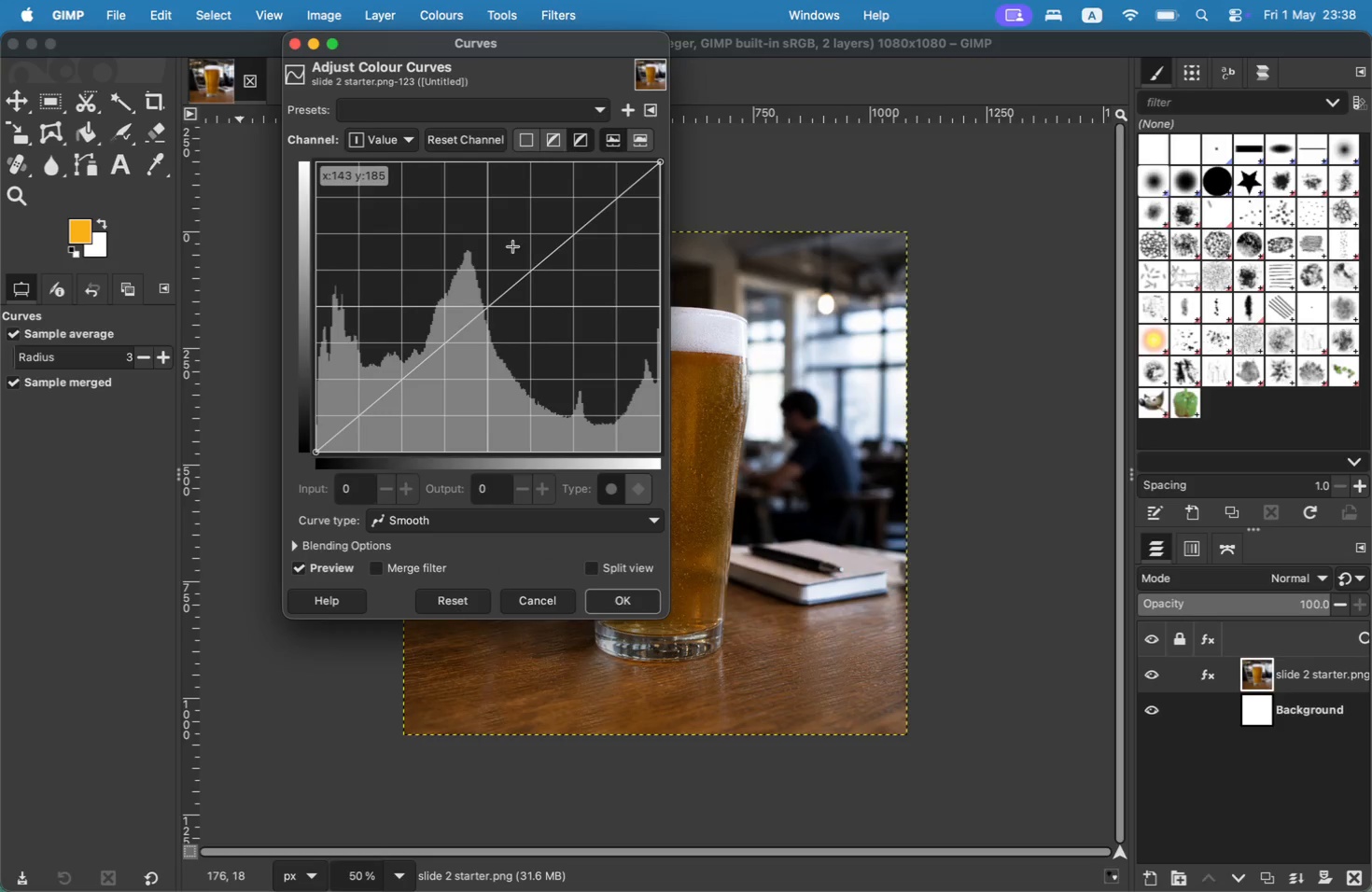 
wait(5.18)
 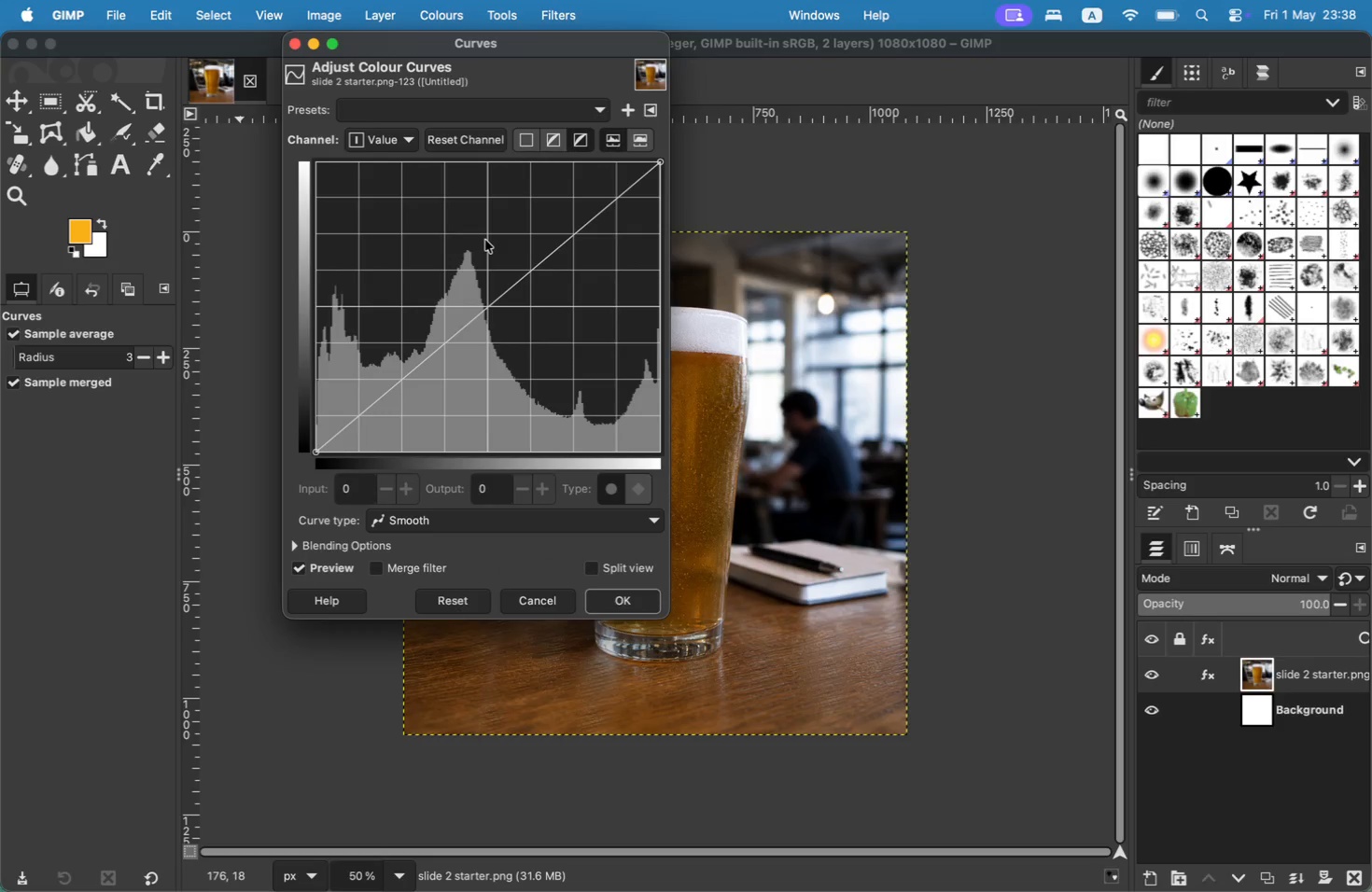 
left_click_drag(start_coordinate=[492, 308], to_coordinate=[484, 291])
 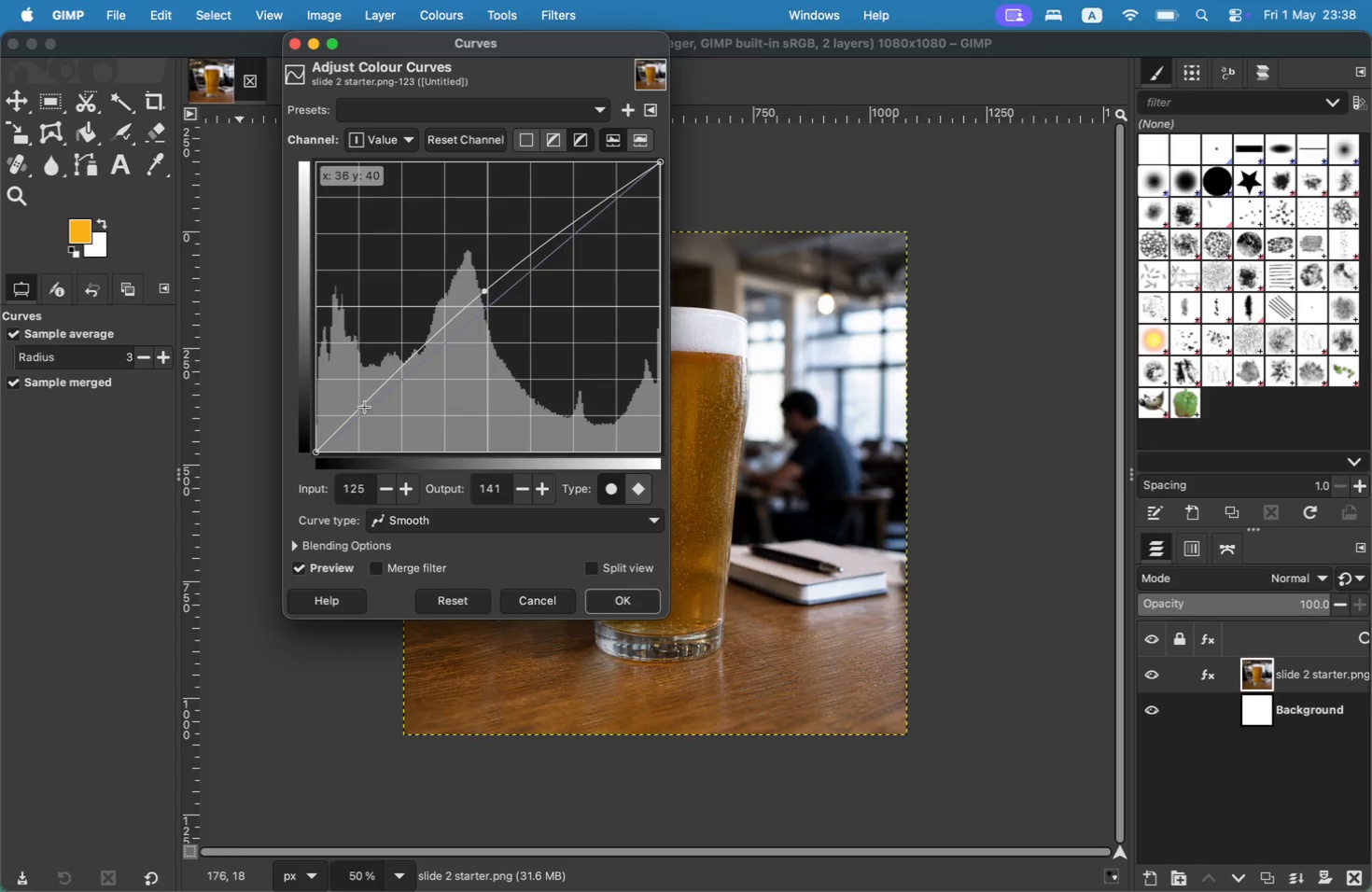 
left_click_drag(start_coordinate=[364, 405], to_coordinate=[377, 412])
 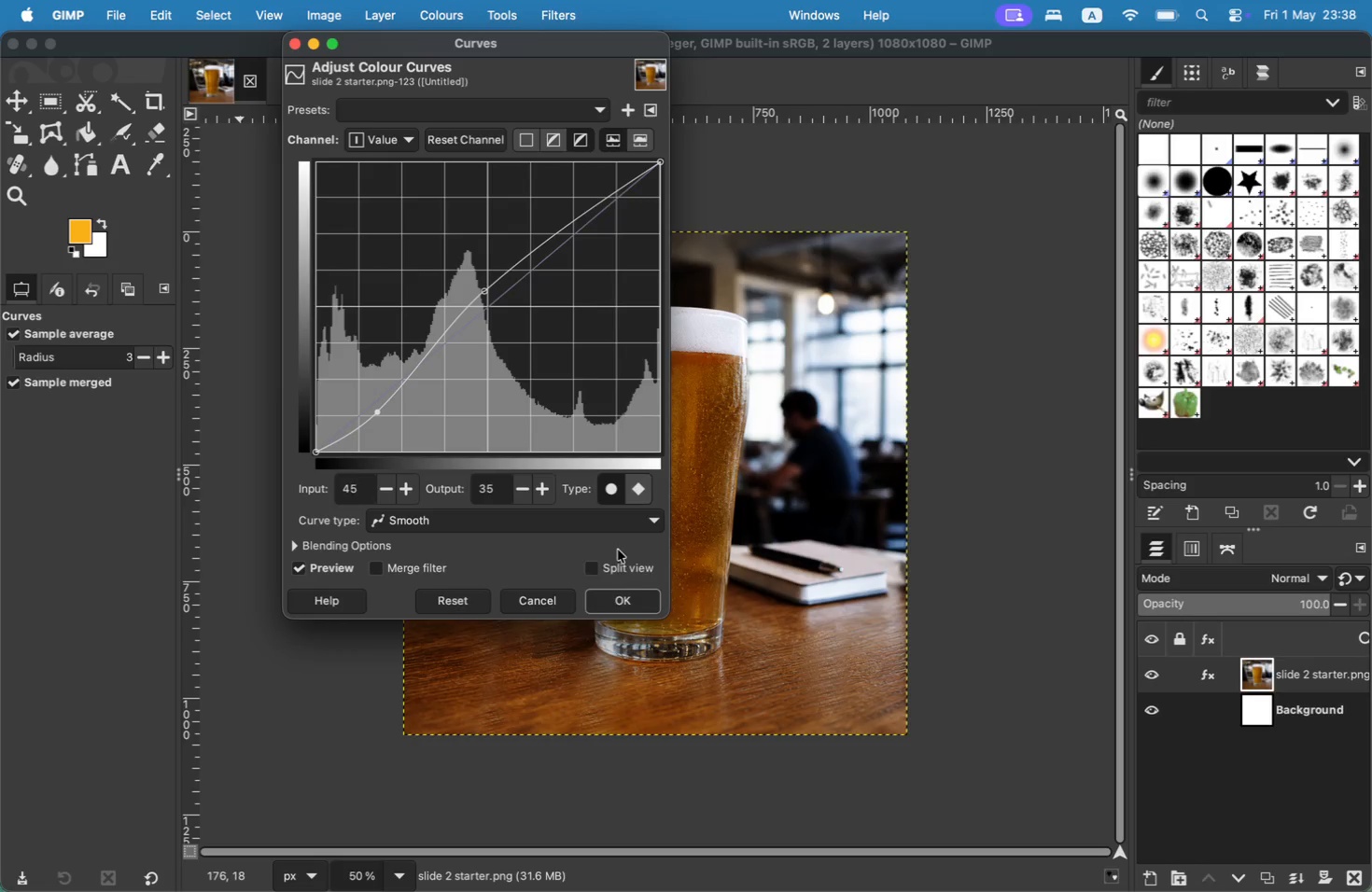 
left_click([639, 606])
 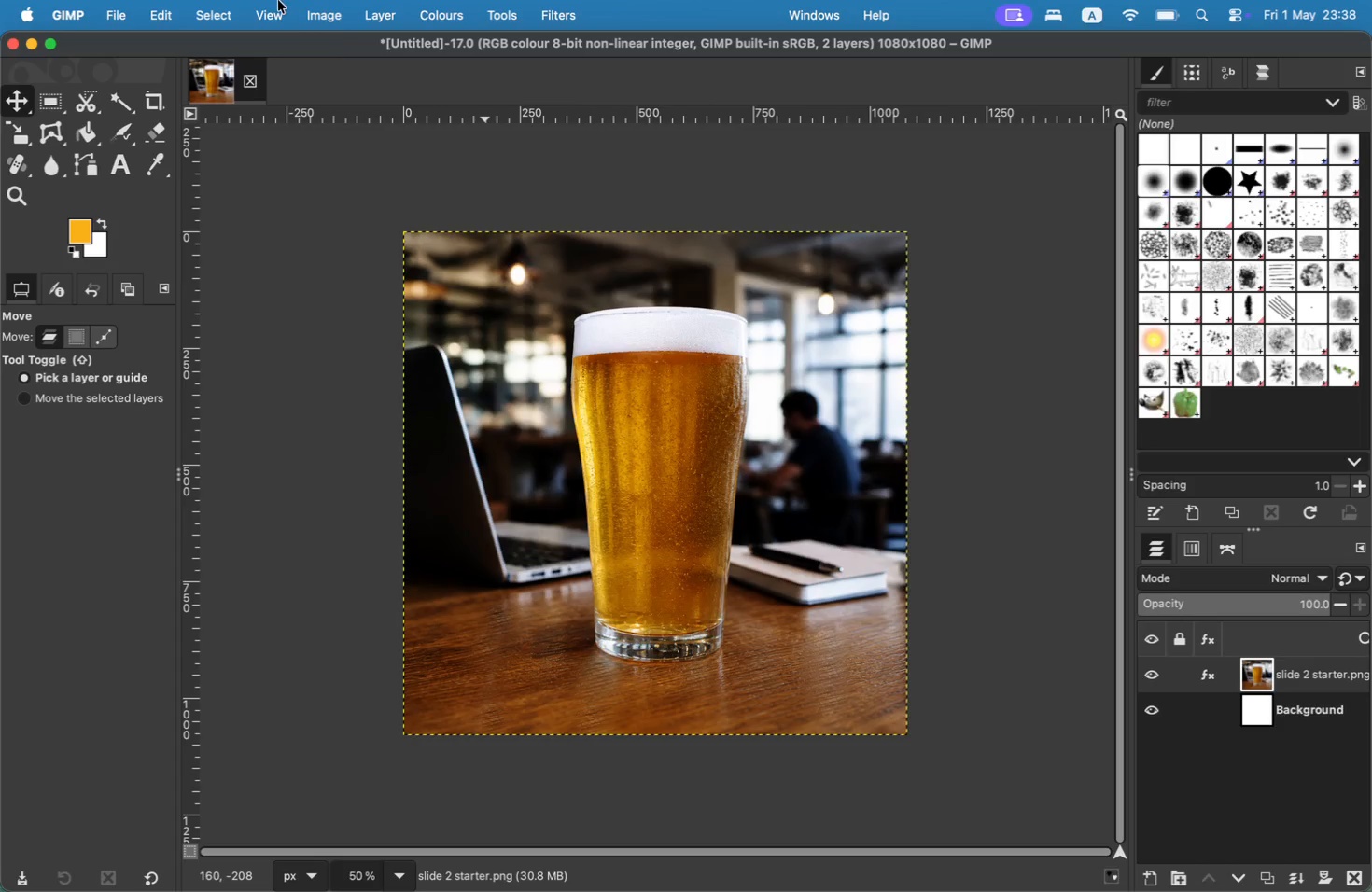 
wait(7.09)
 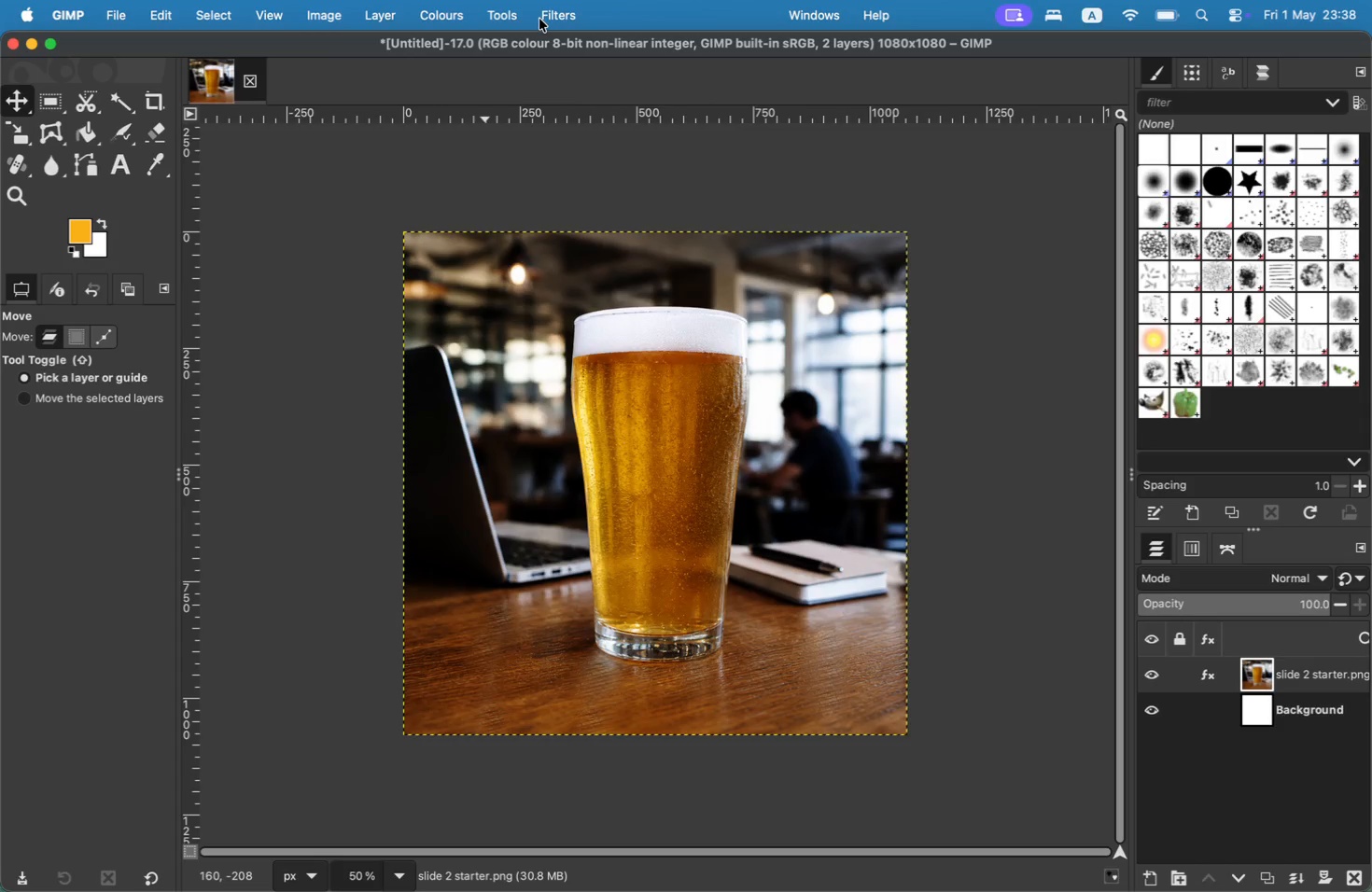 
left_click([456, 13])
 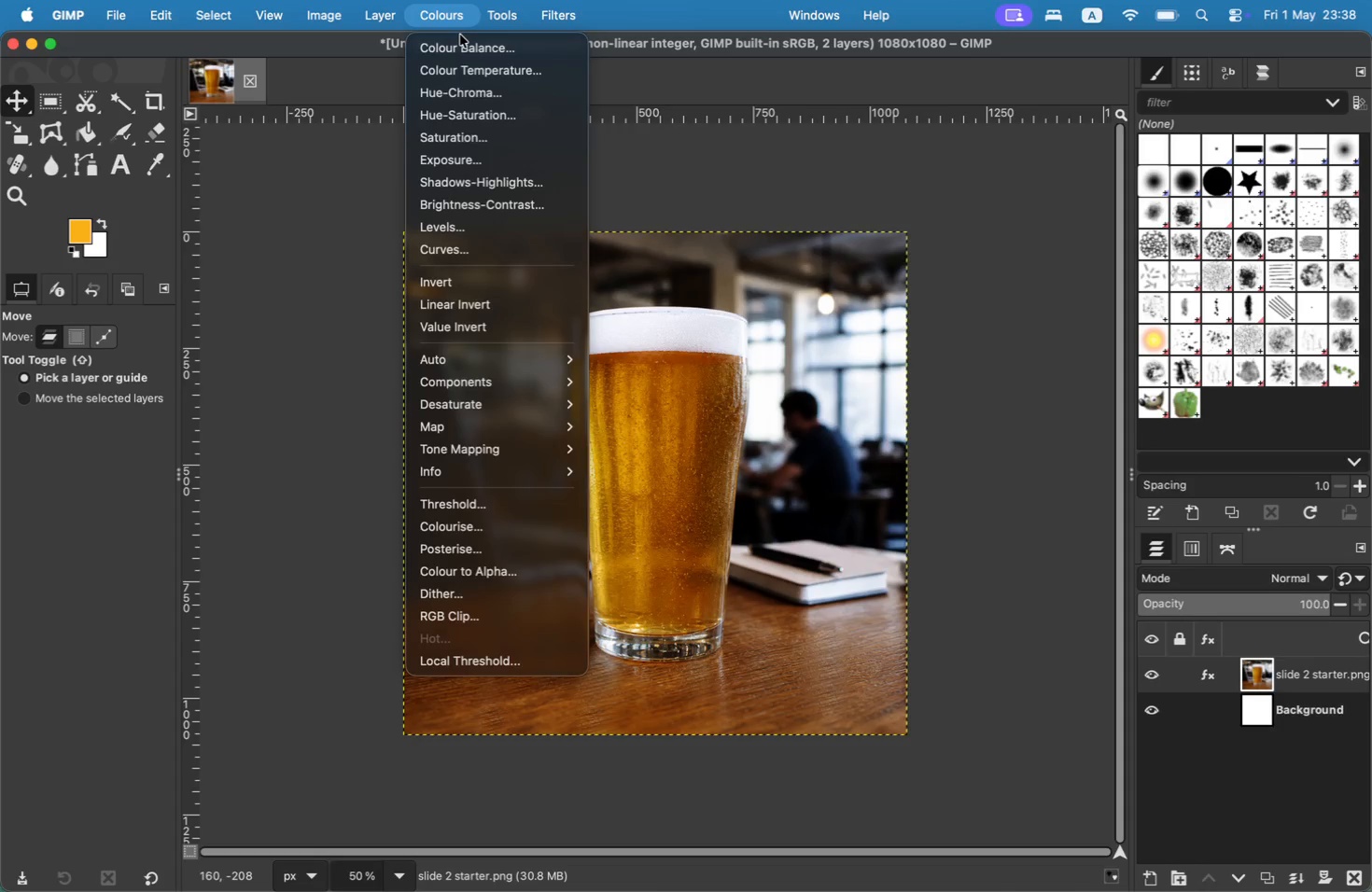 
left_click([461, 41])
 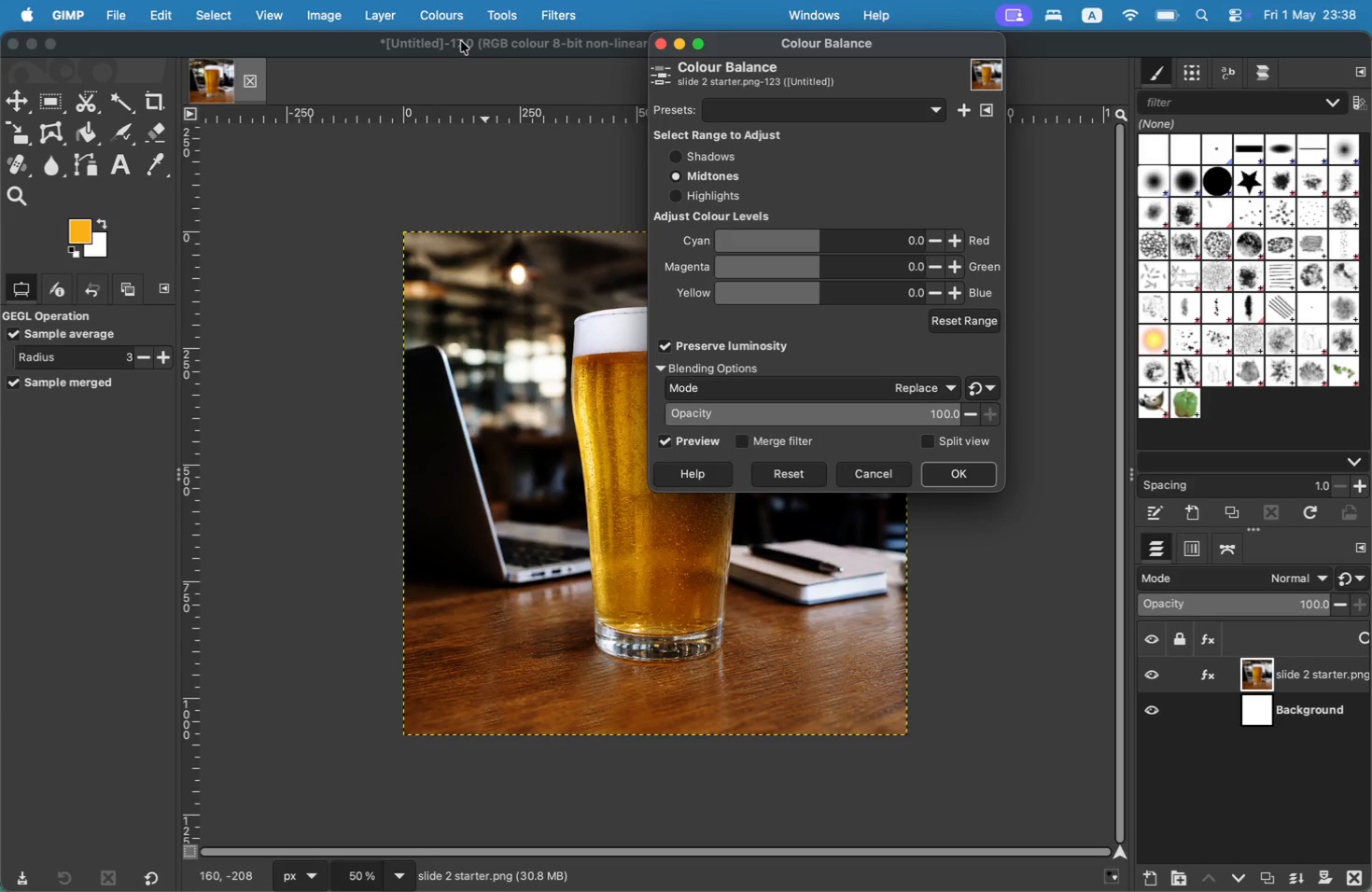 
left_click([732, 157])
 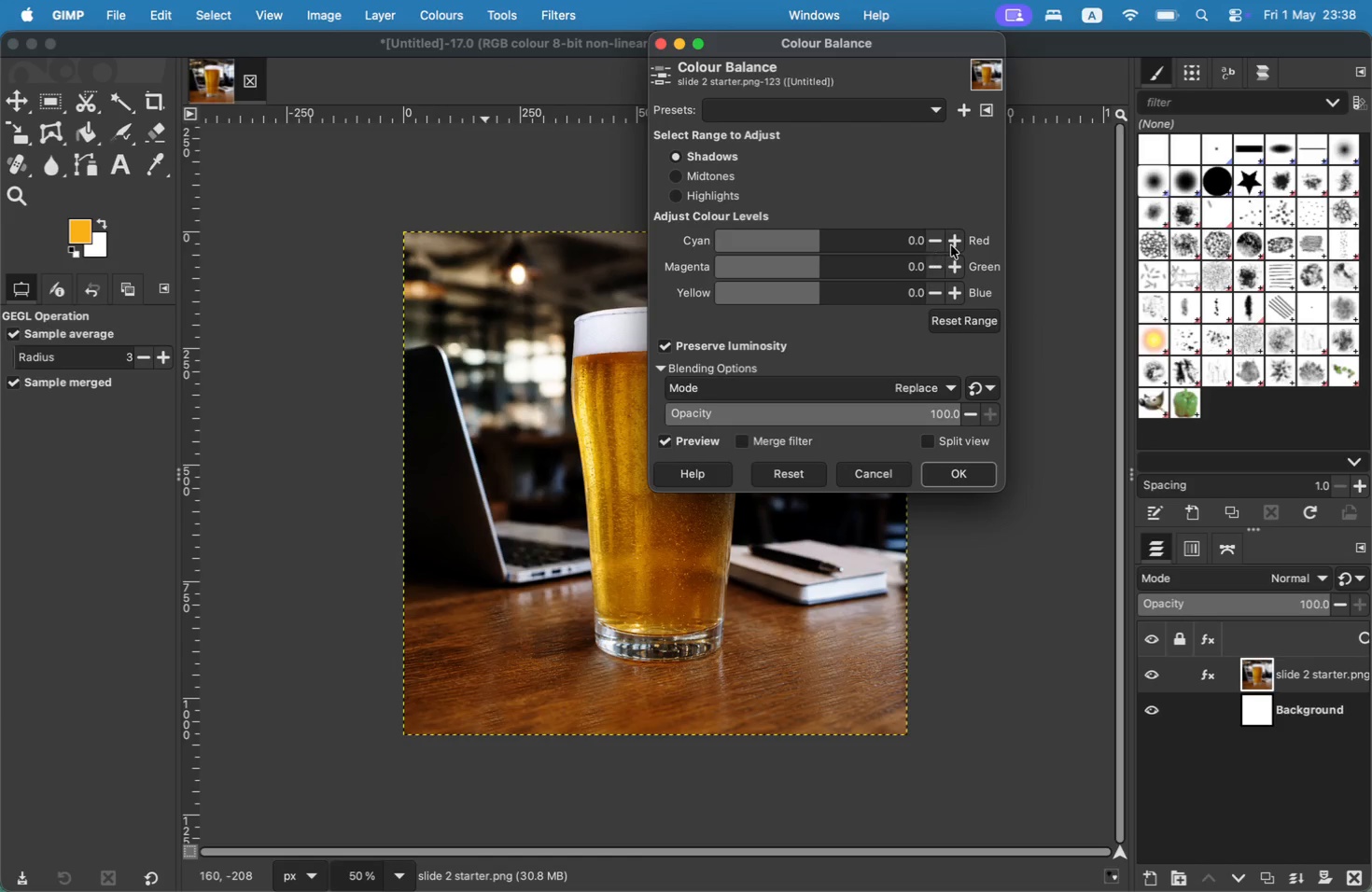 
wait(8.12)
 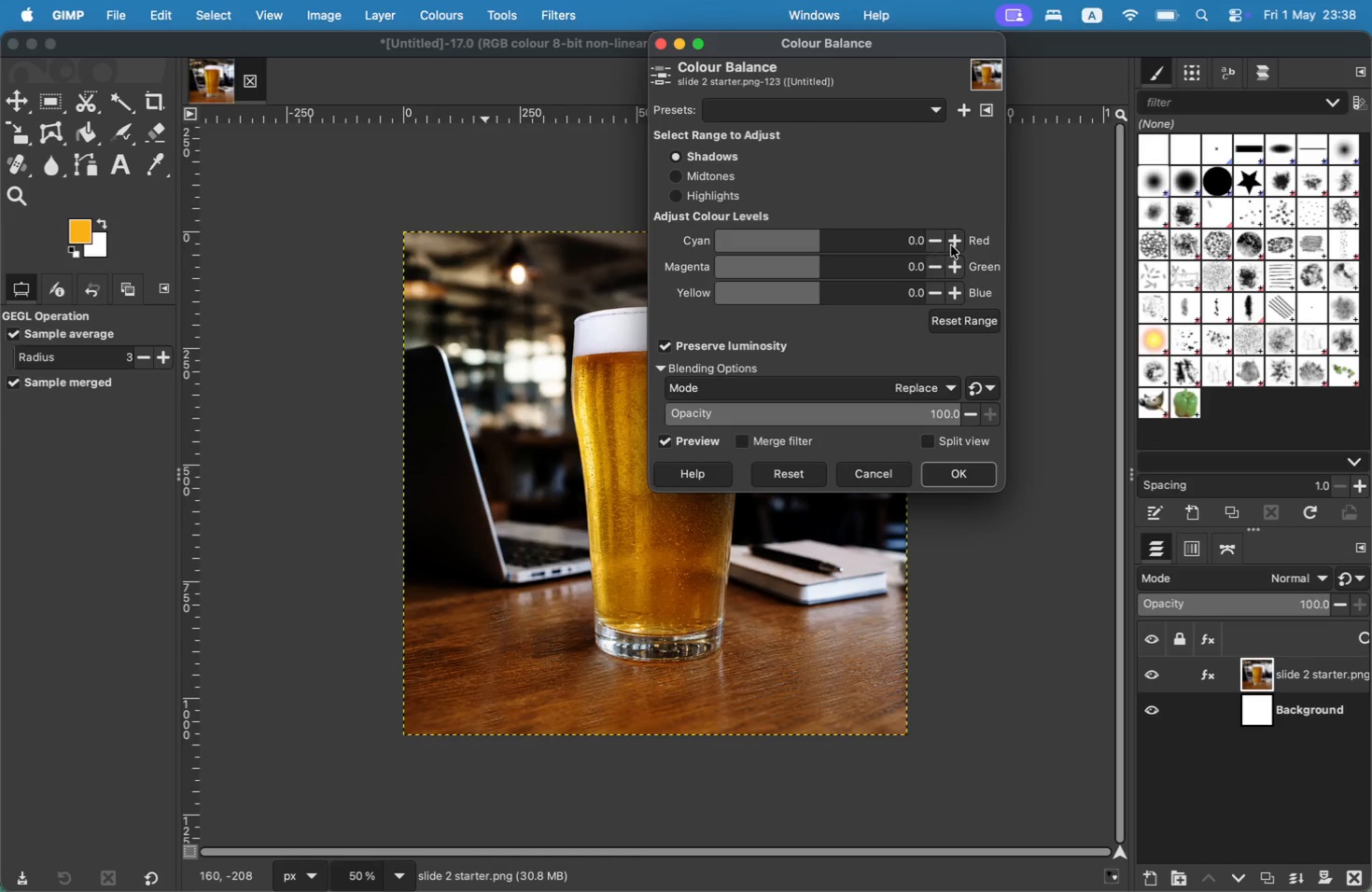 
double_click([960, 286])
 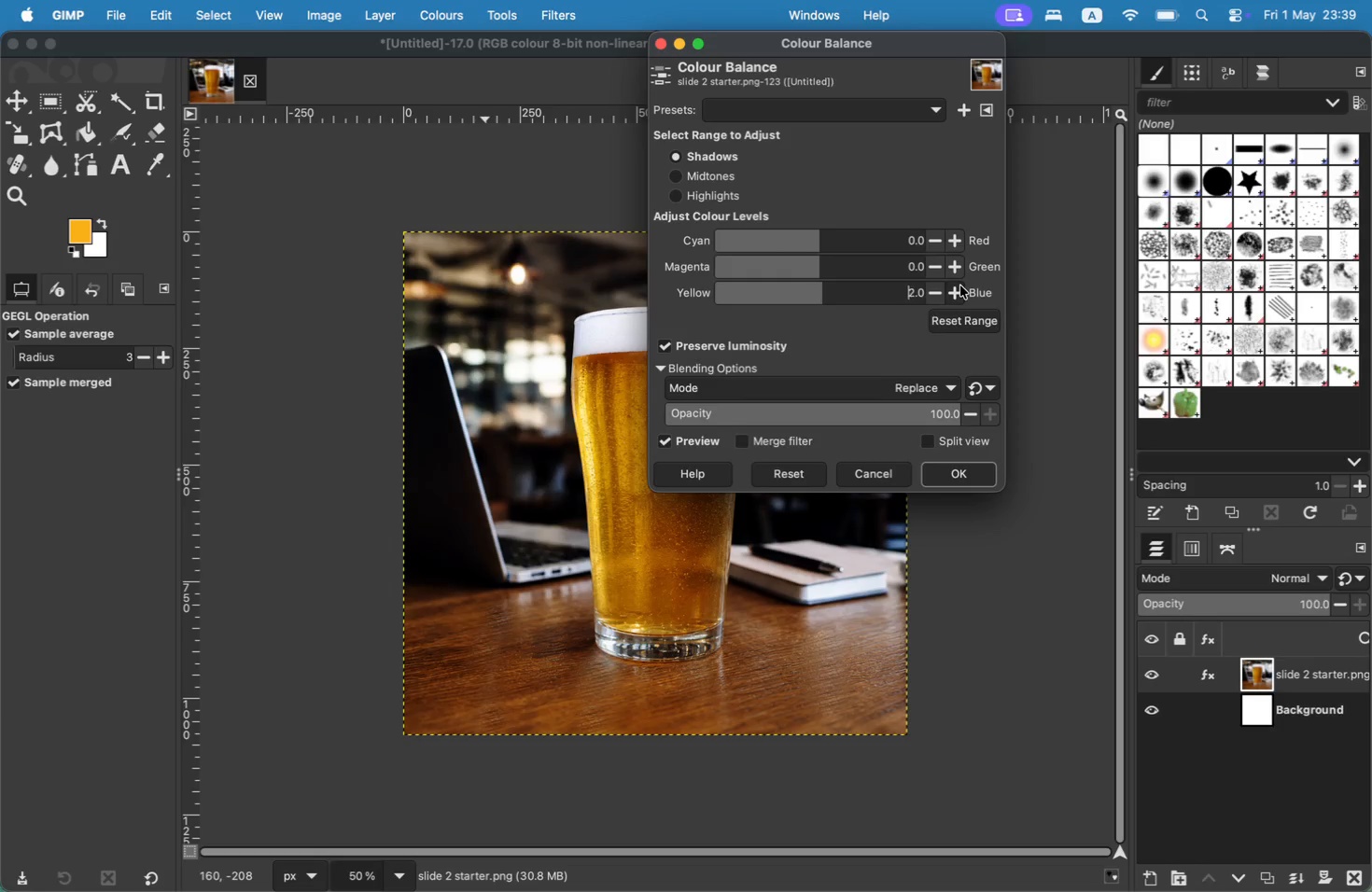 
triple_click([960, 286])
 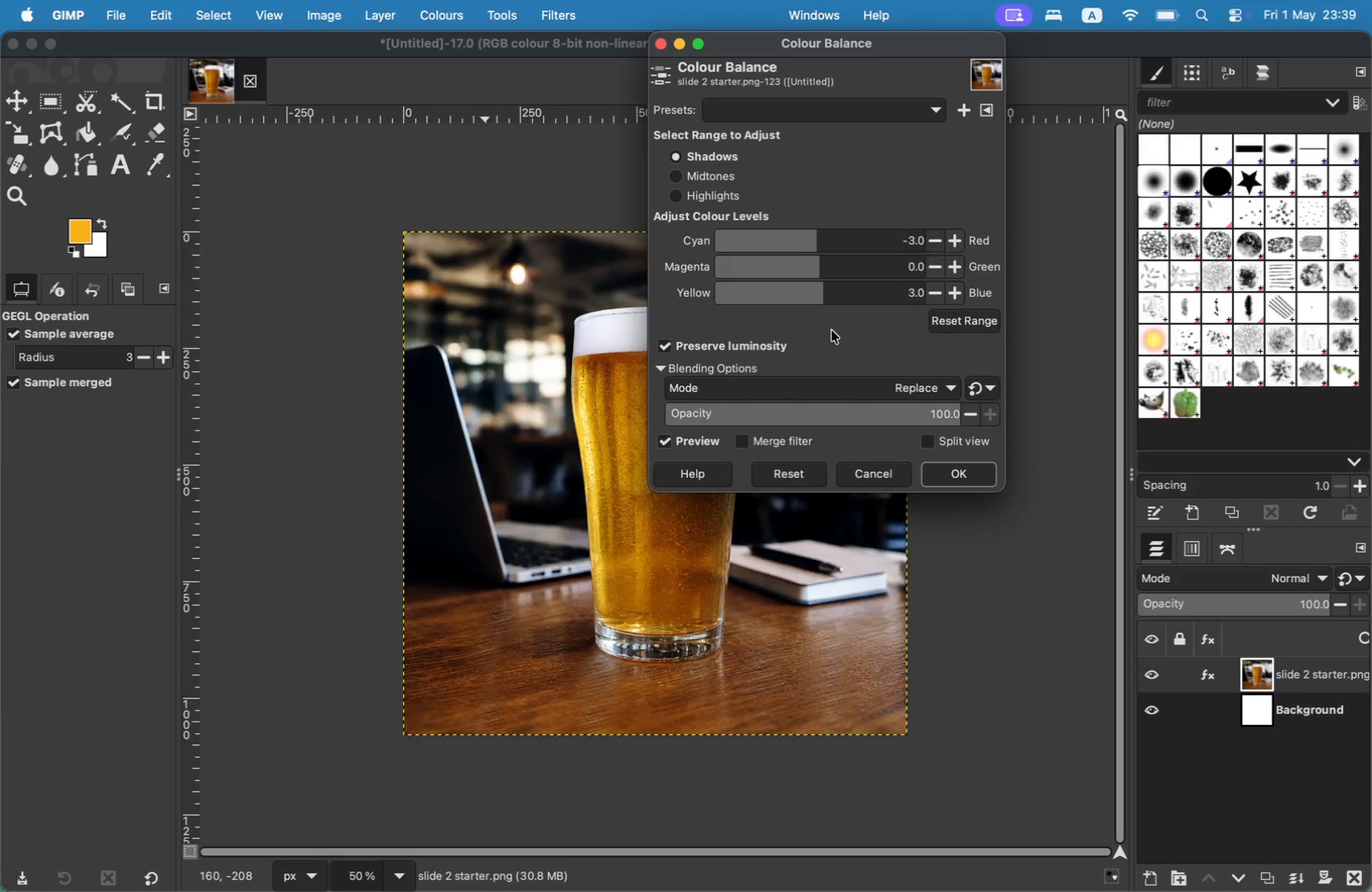 
left_click([696, 447])
 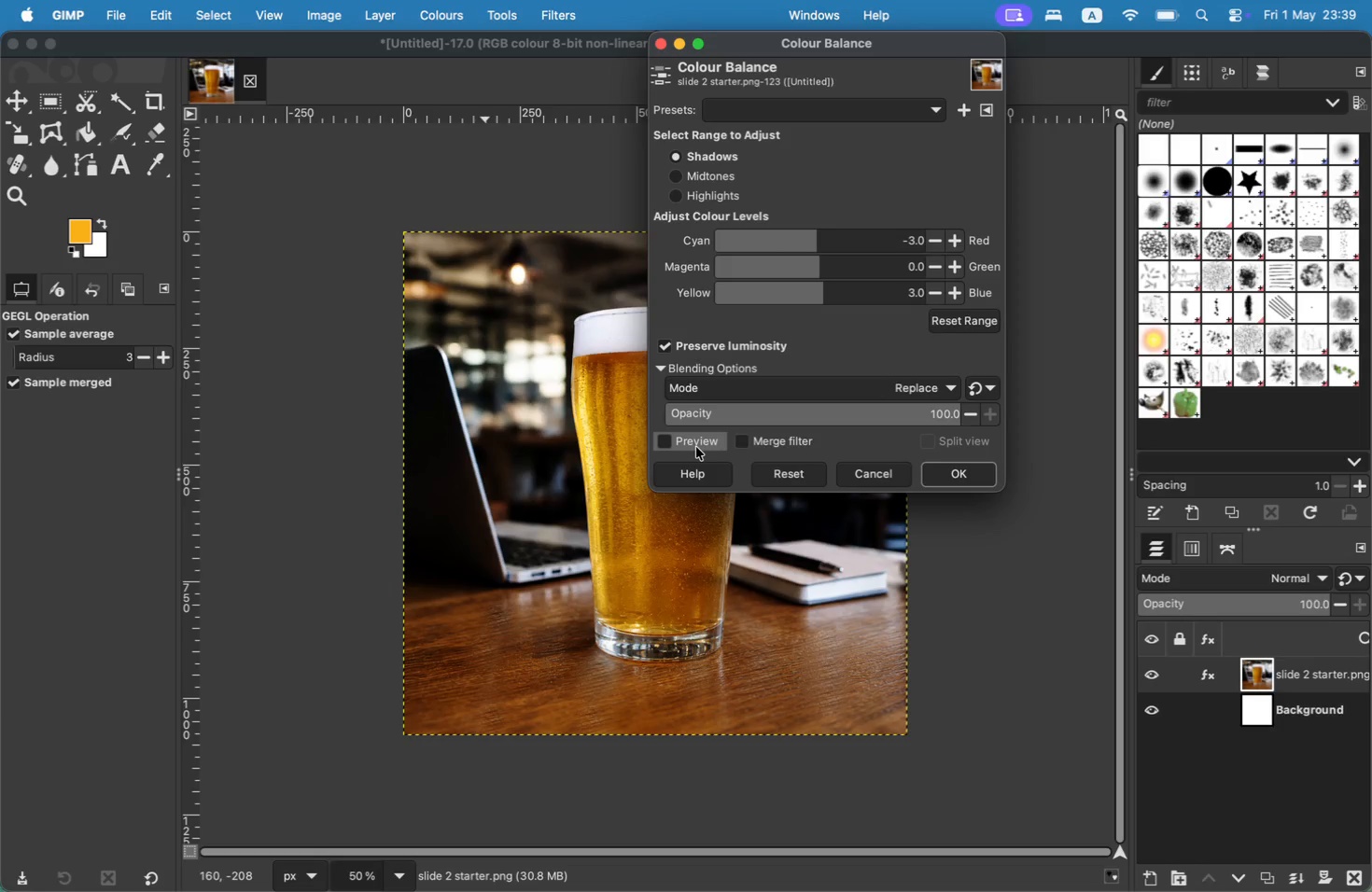 
left_click([696, 447])
 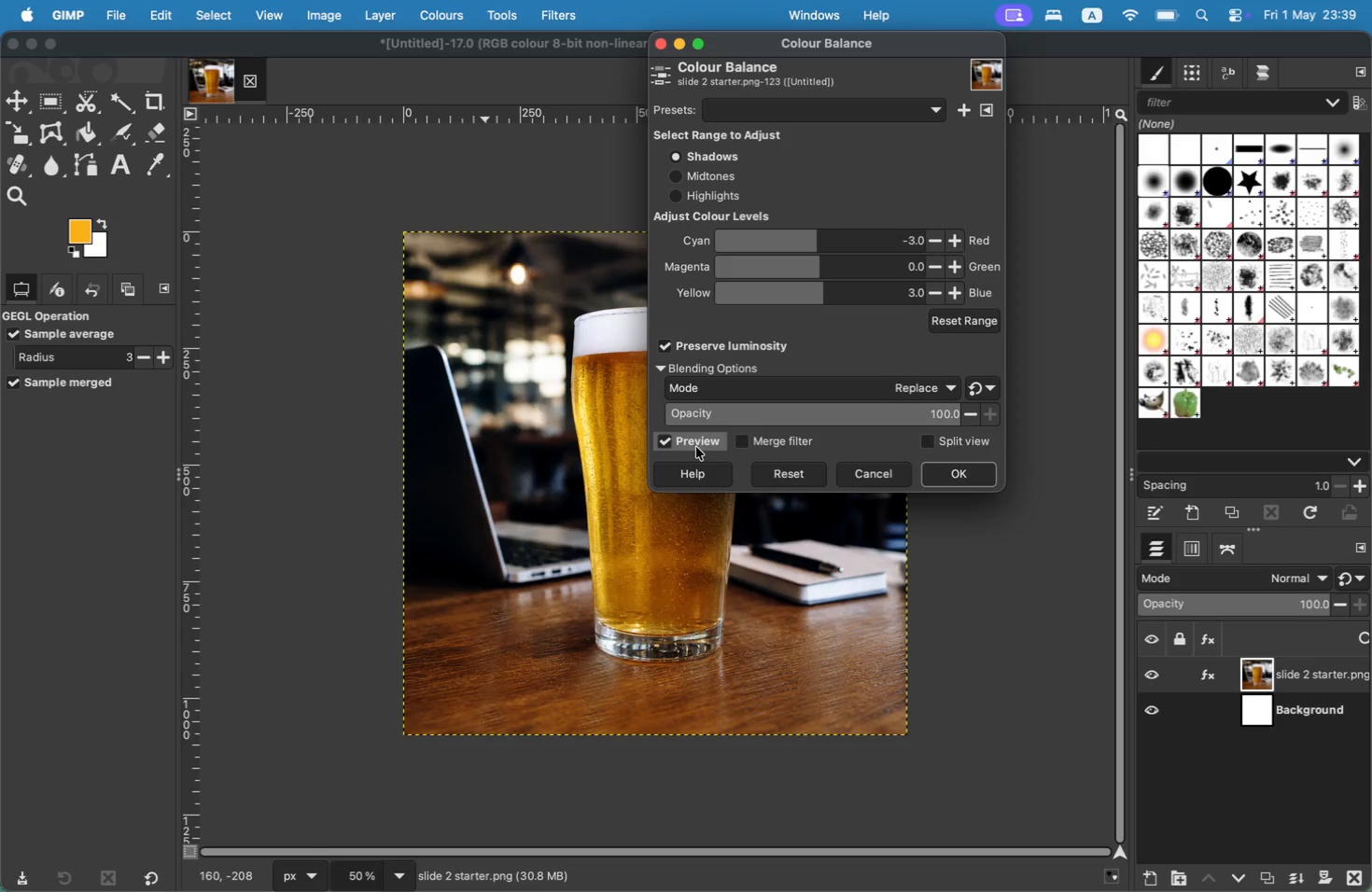 
left_click([696, 447])
 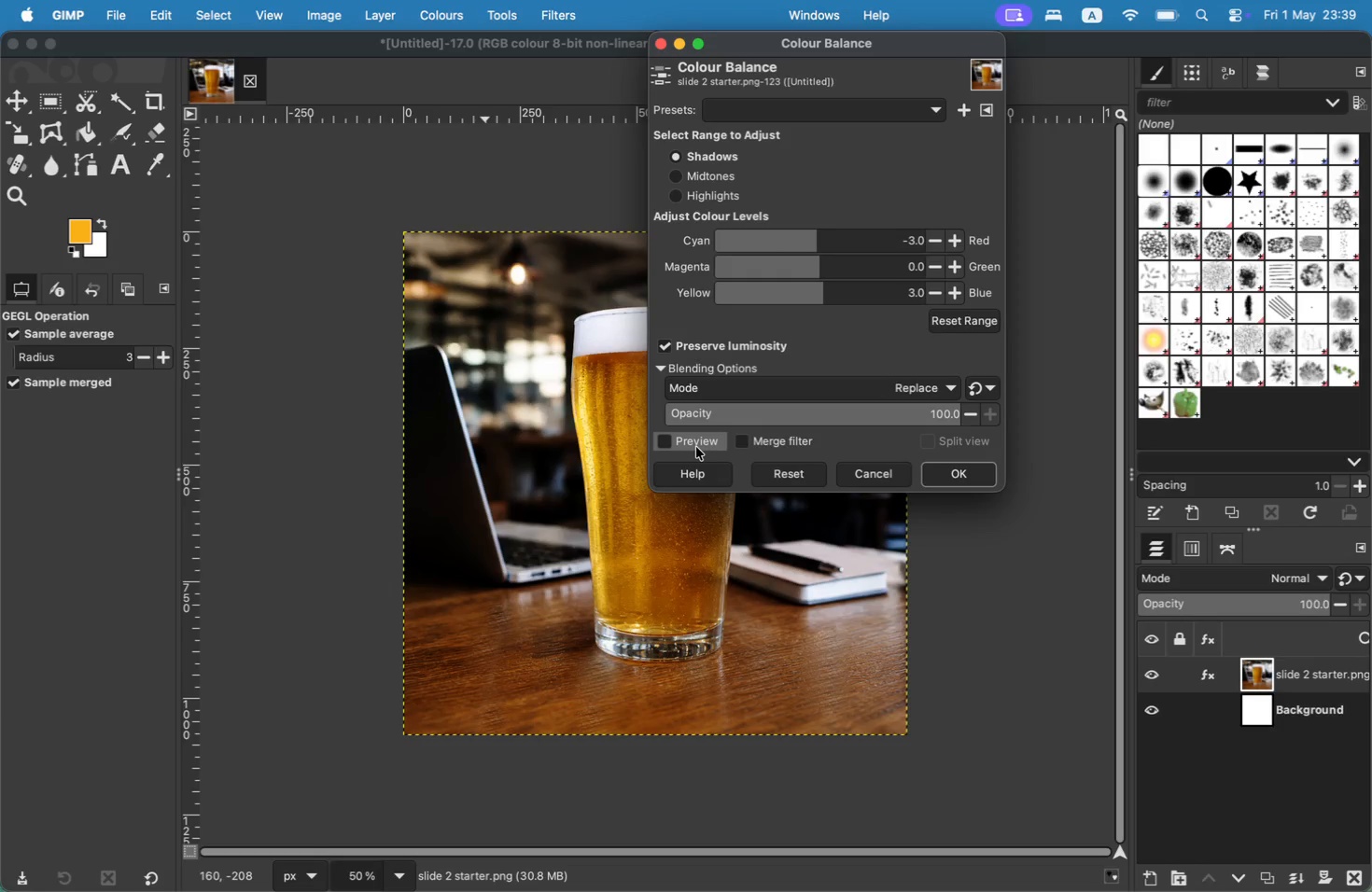 
left_click([696, 447])
 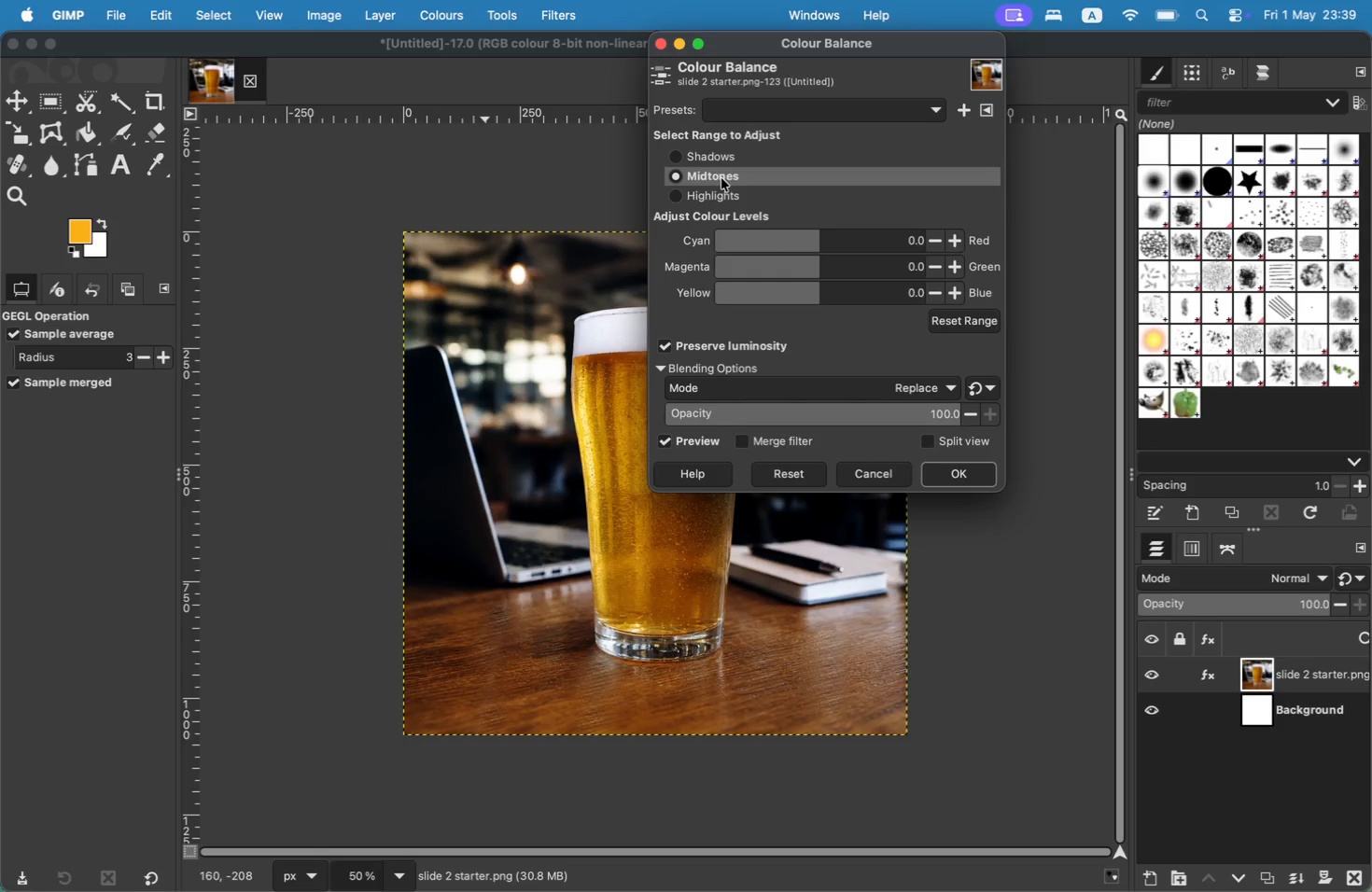 
left_click([720, 191])
 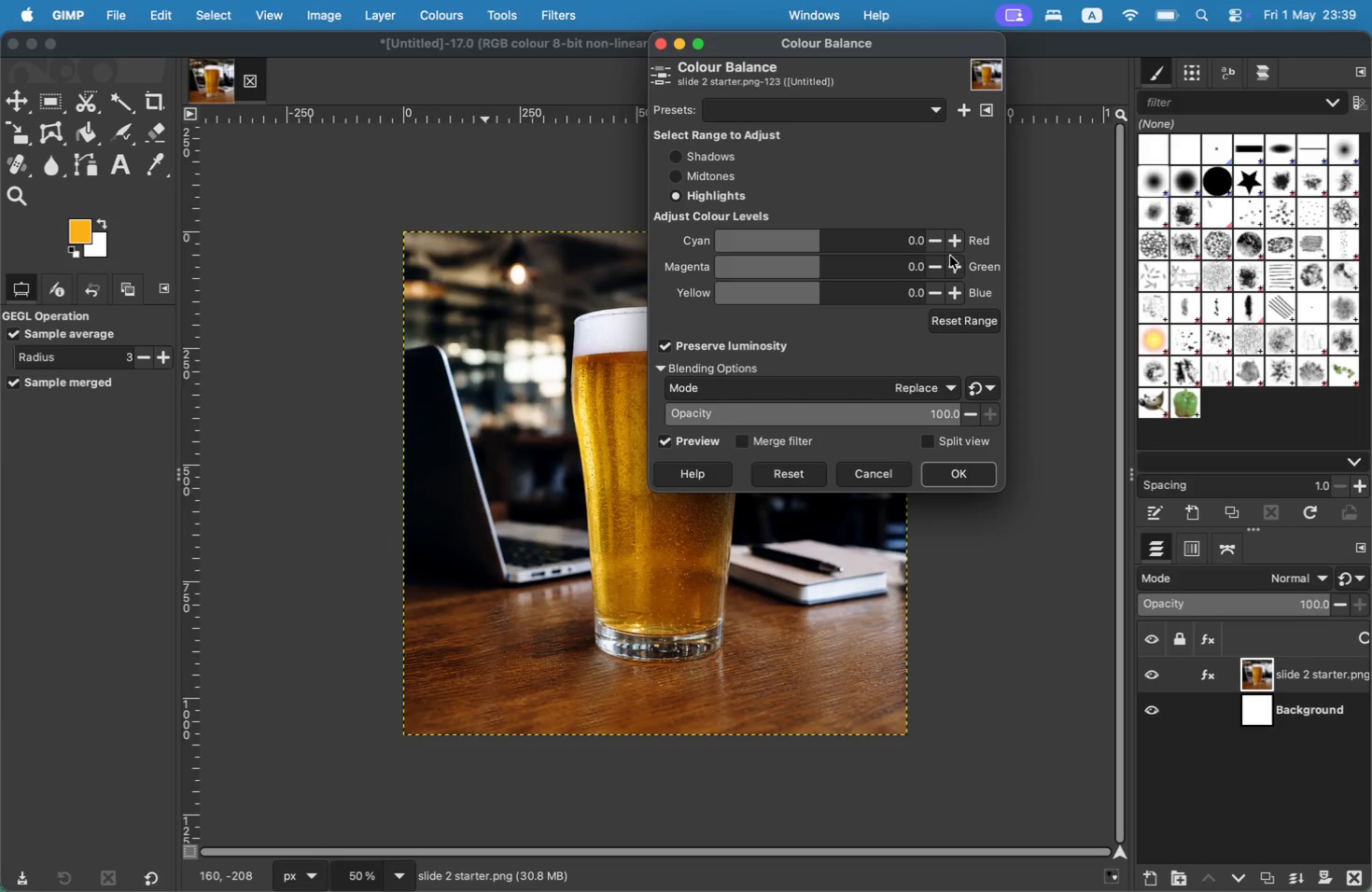 
double_click([959, 246])
 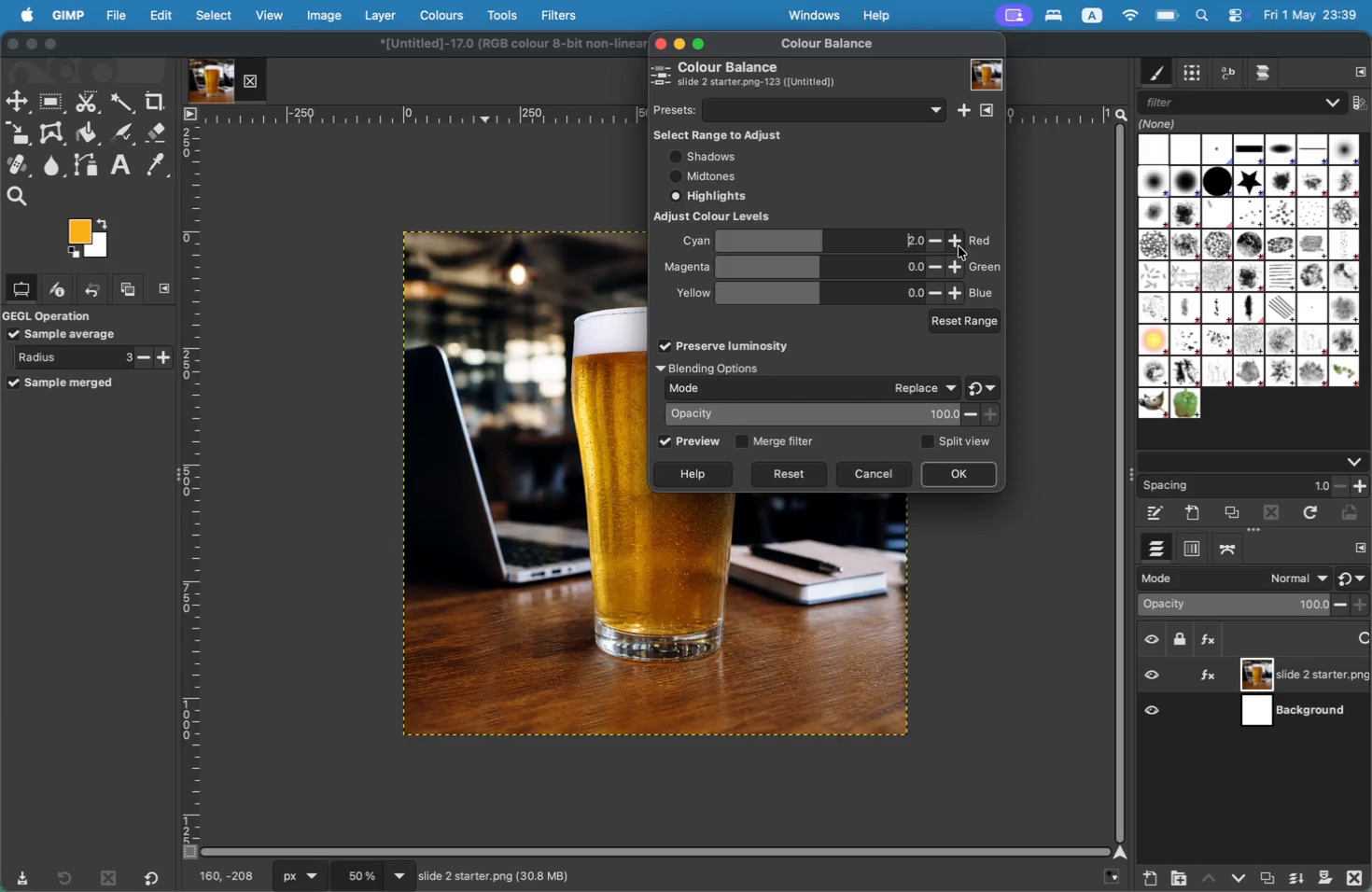 
triple_click([959, 246])
 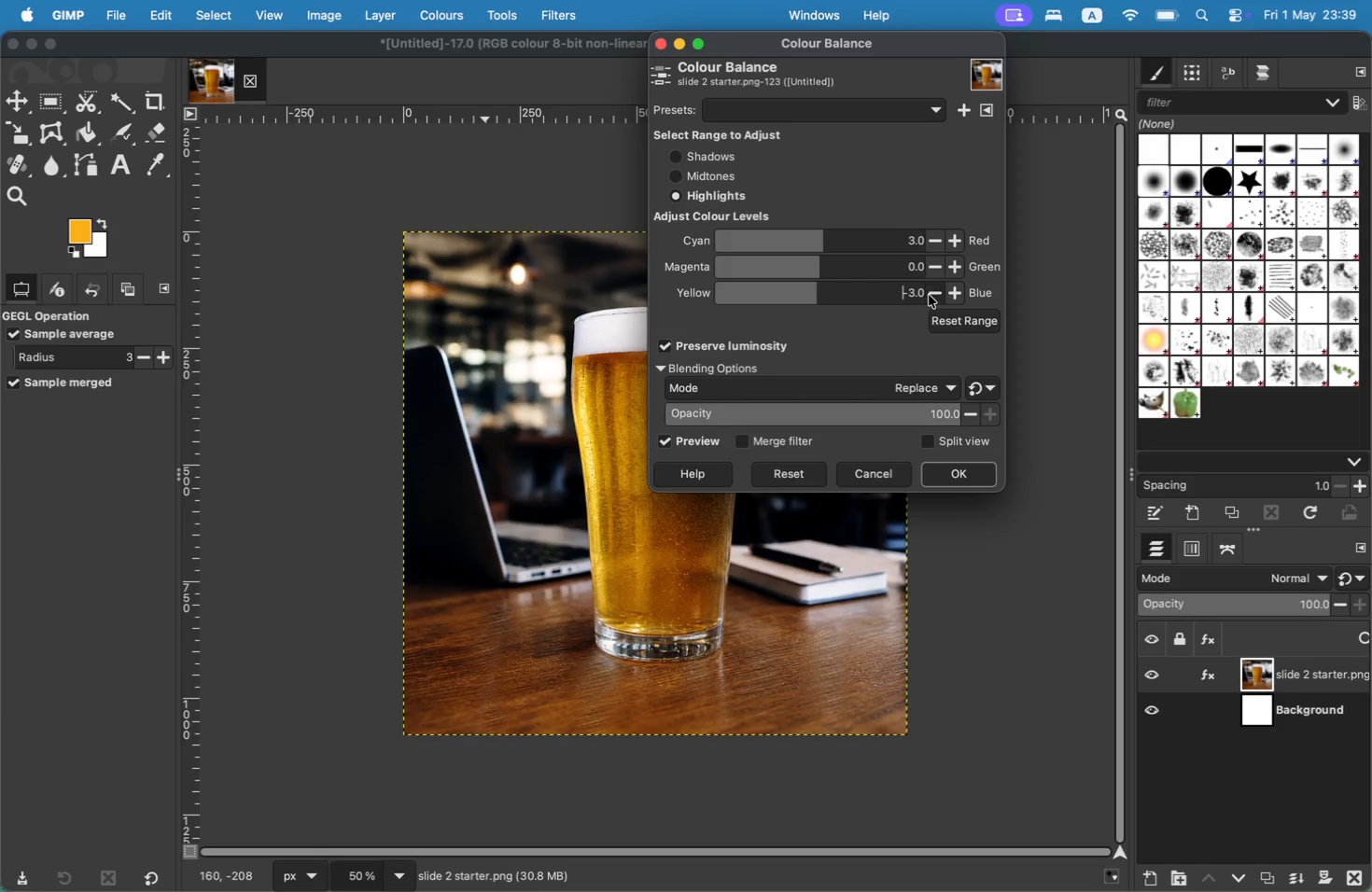 
left_click([717, 447])
 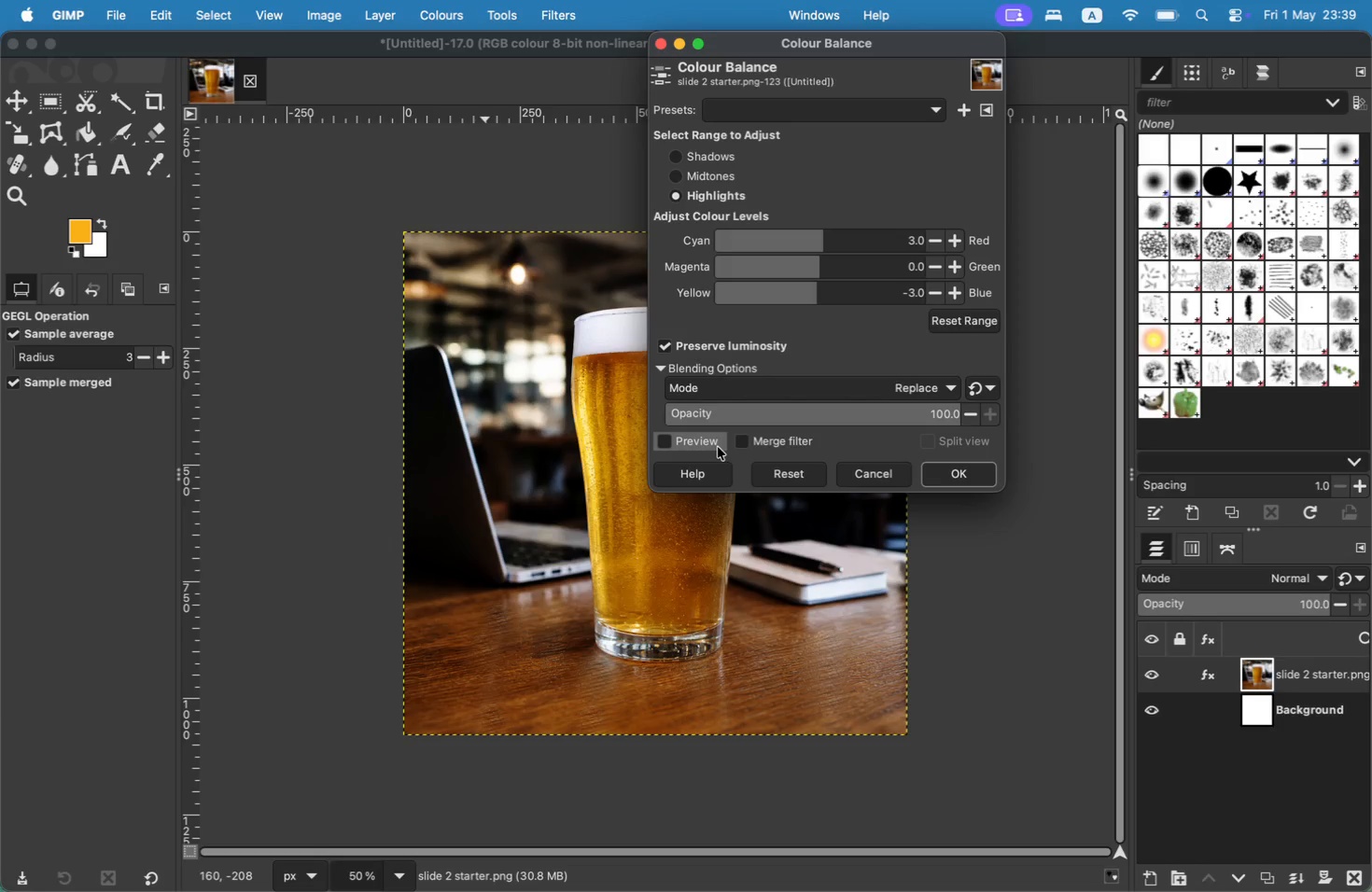 
left_click([717, 447])
 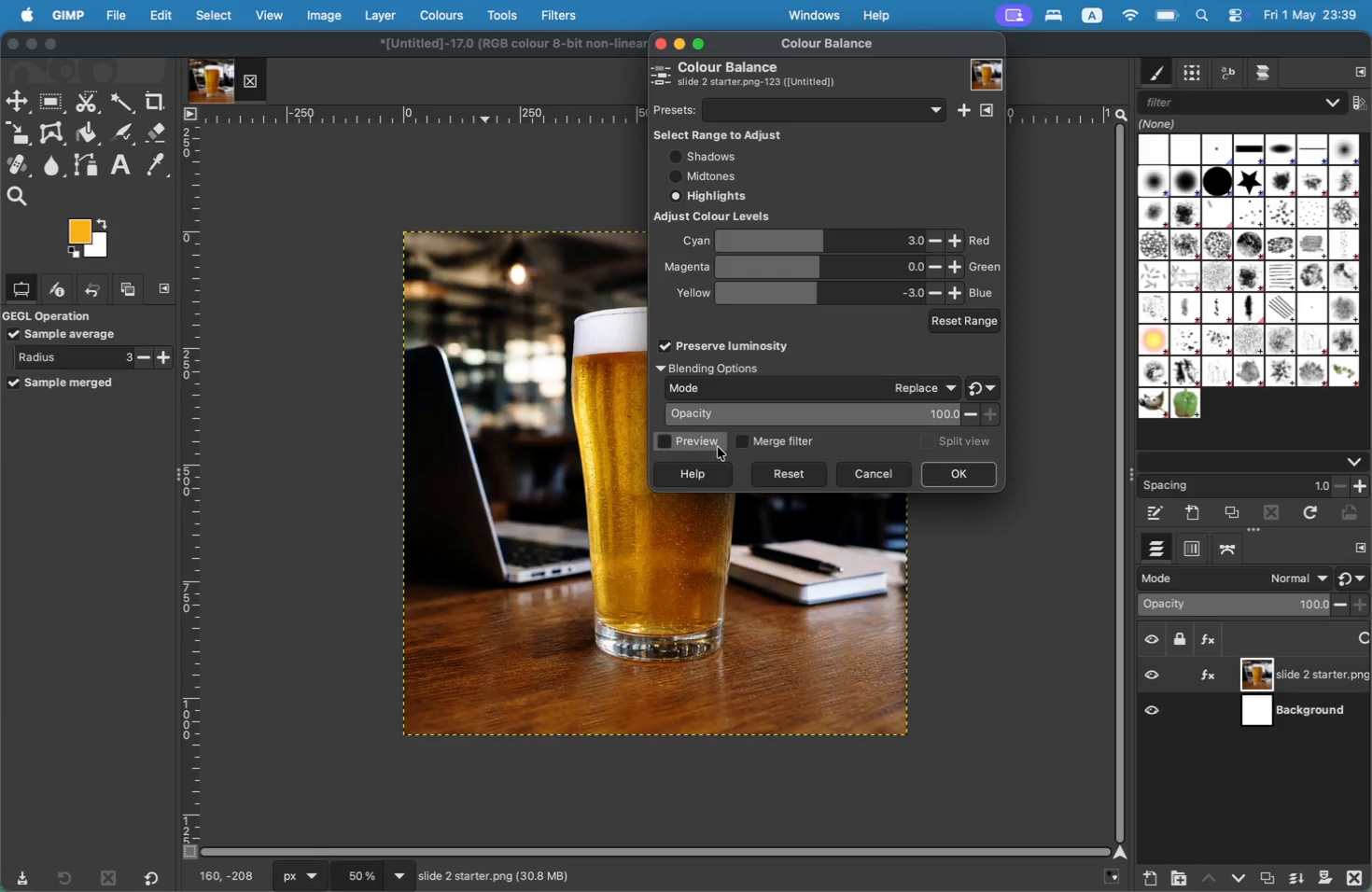 
double_click([717, 447])
 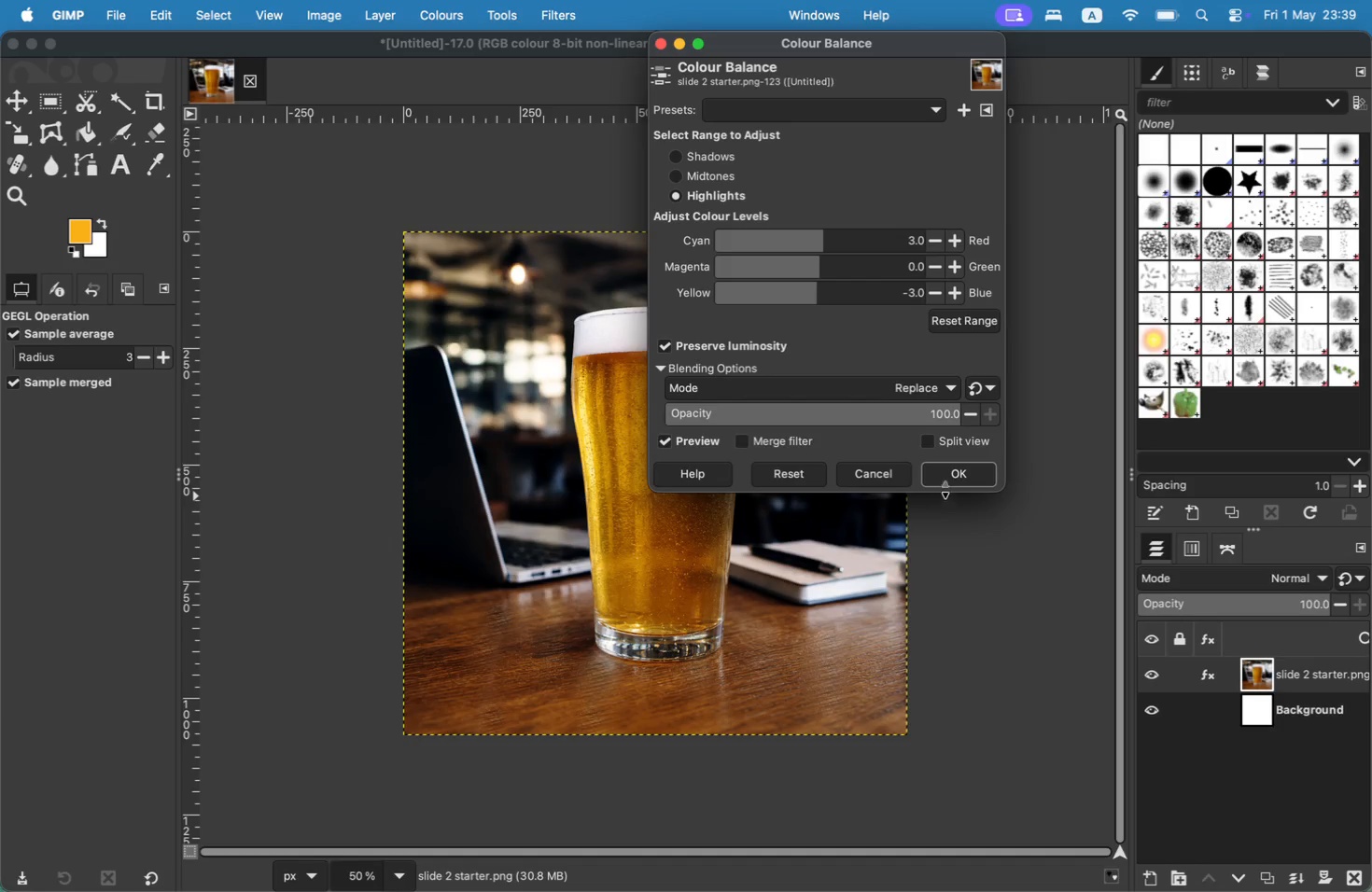 
left_click([948, 482])
 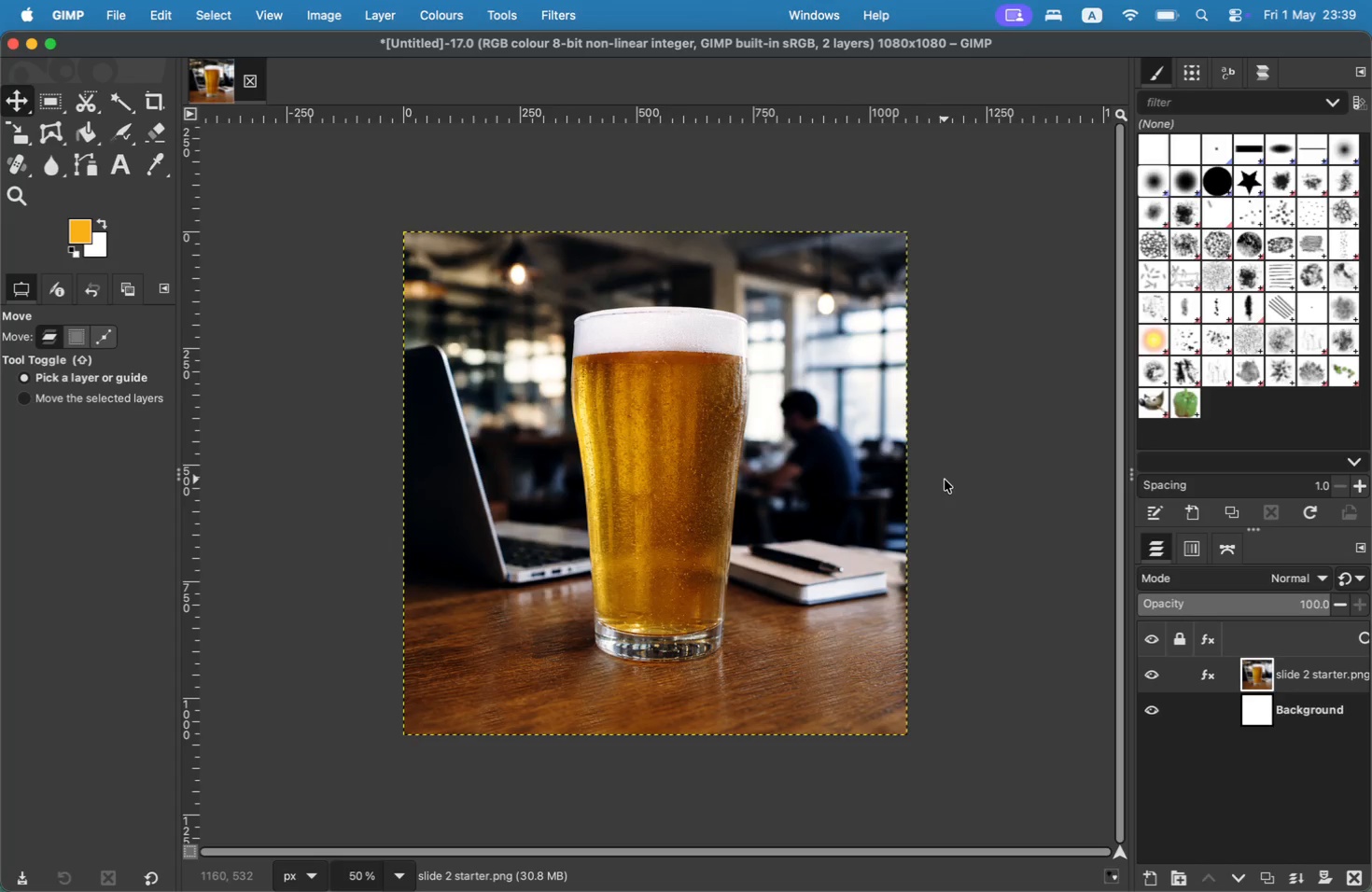 
wait(13.26)
 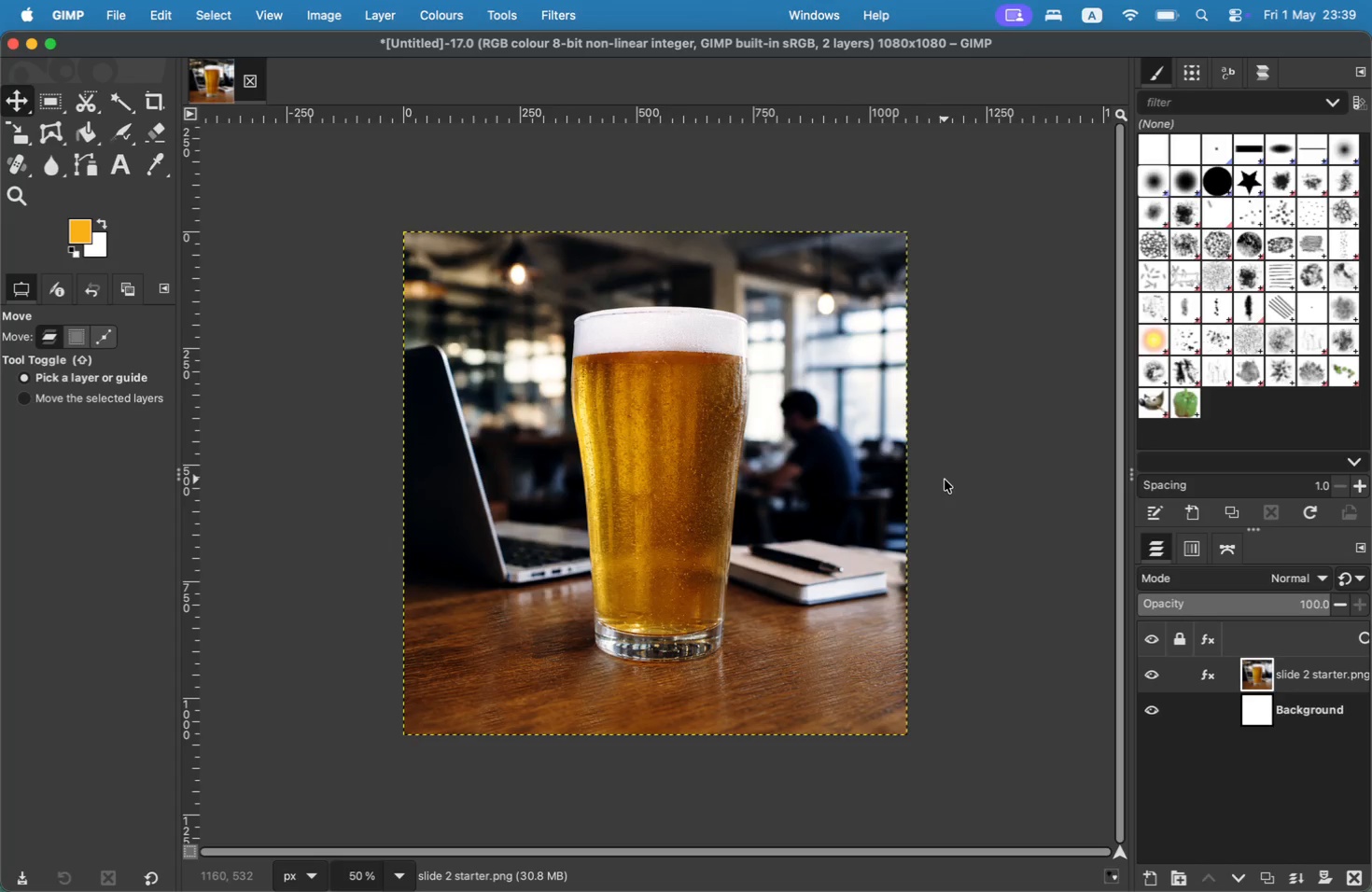 
left_click([1339, 673])
 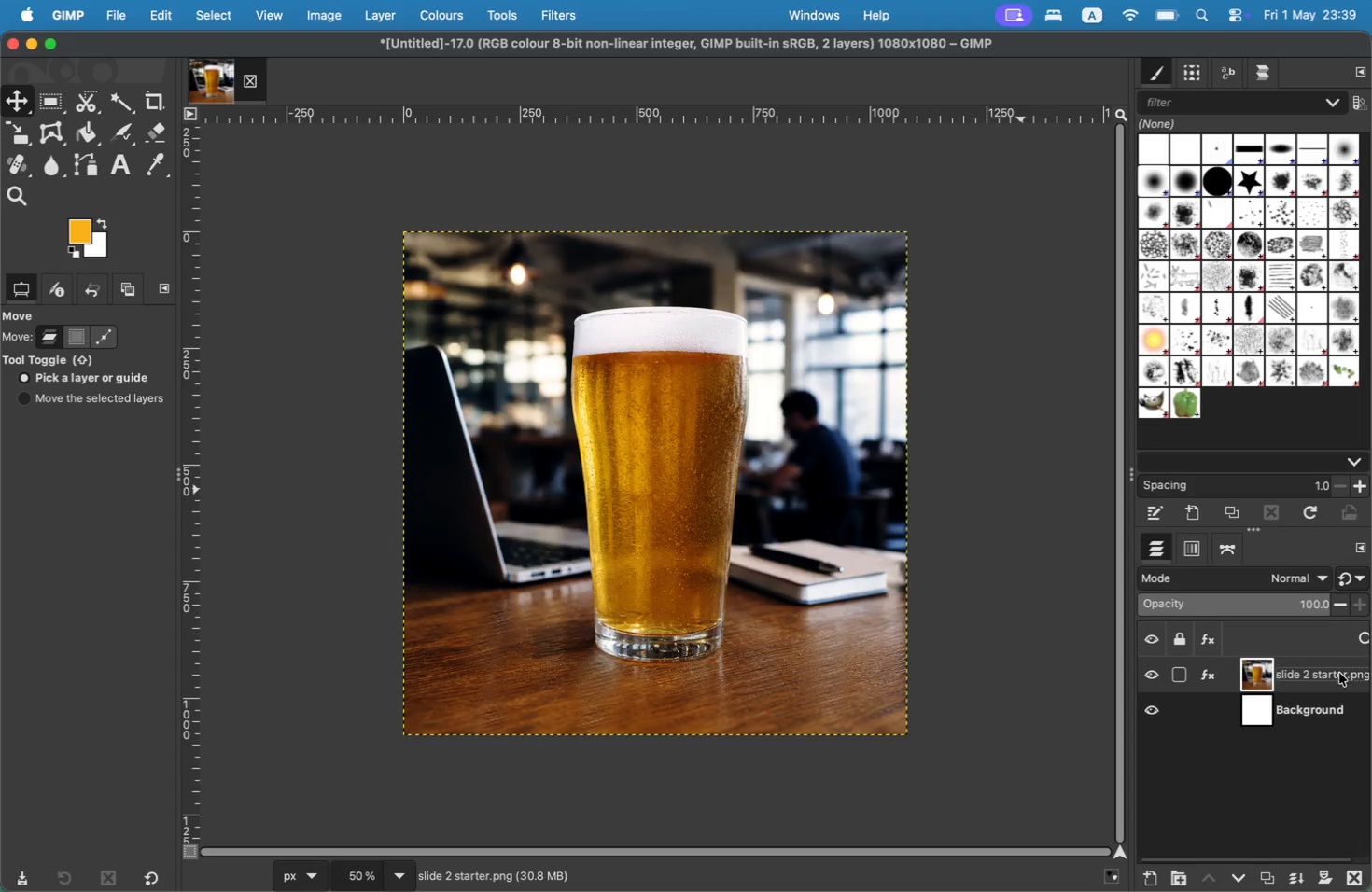 
right_click([1339, 673])
 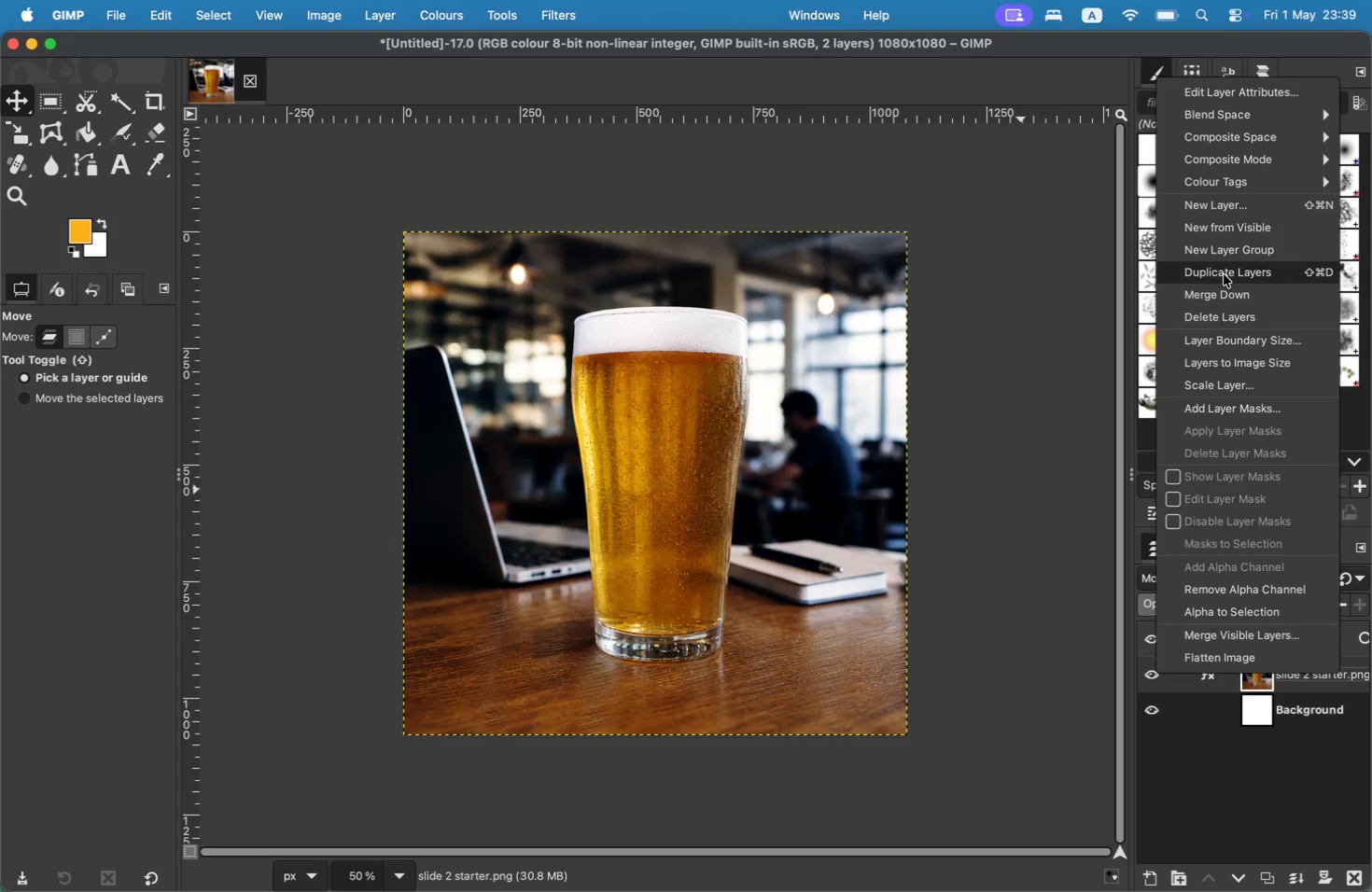 
left_click([1224, 274])
 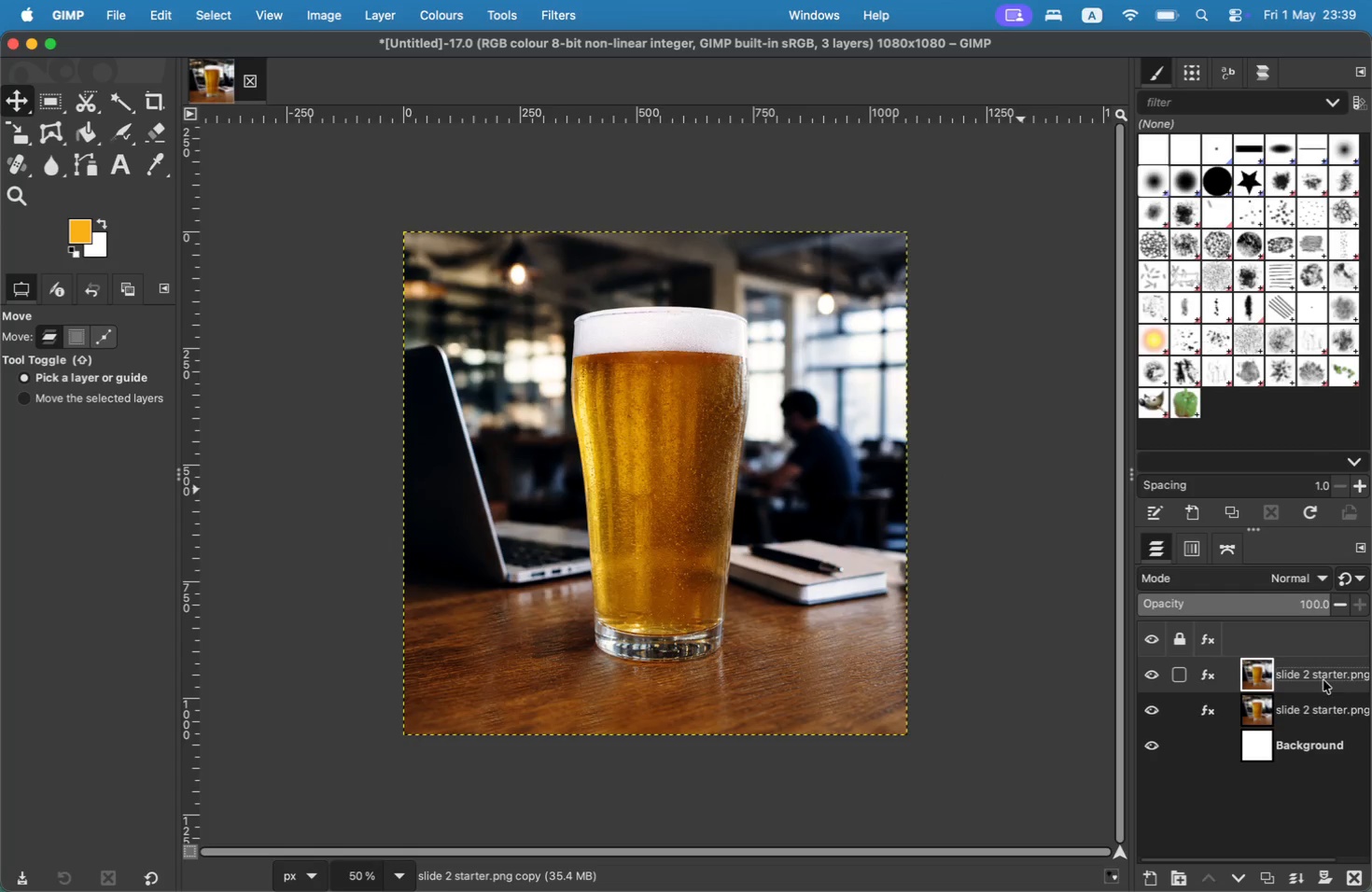 
double_click([1326, 674])
 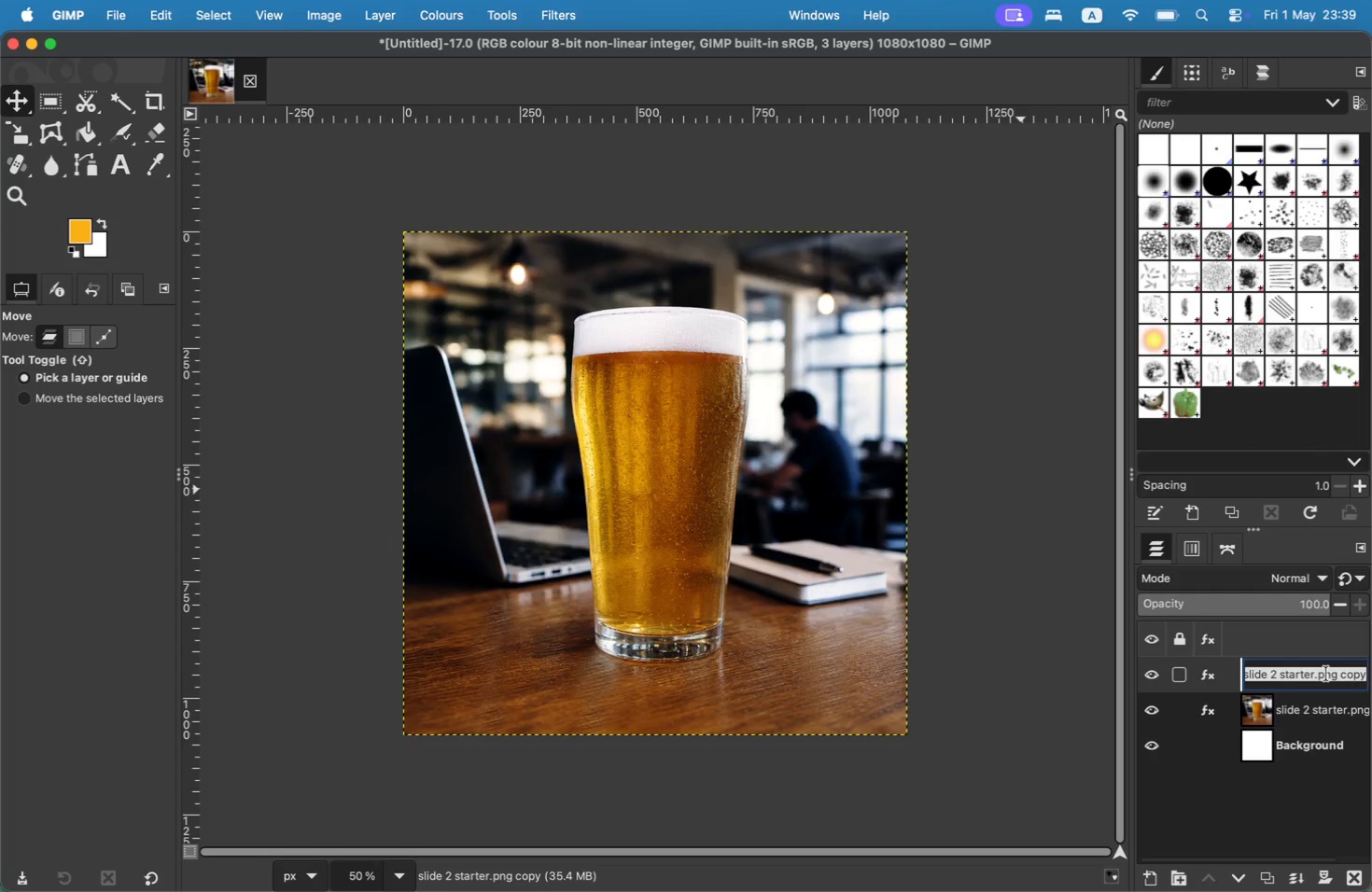 
left_click([1326, 674])
 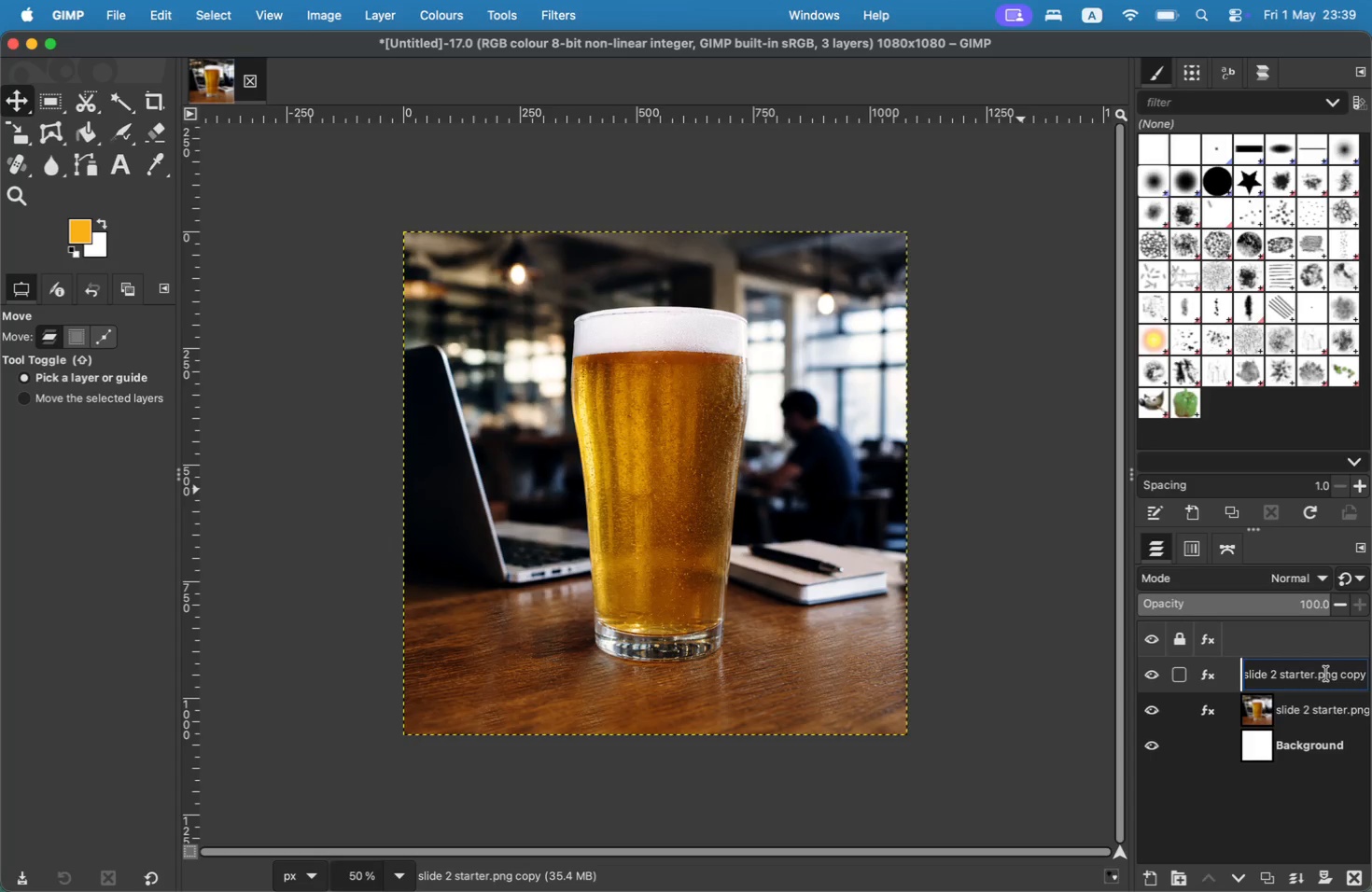 
key(Meta+A)
 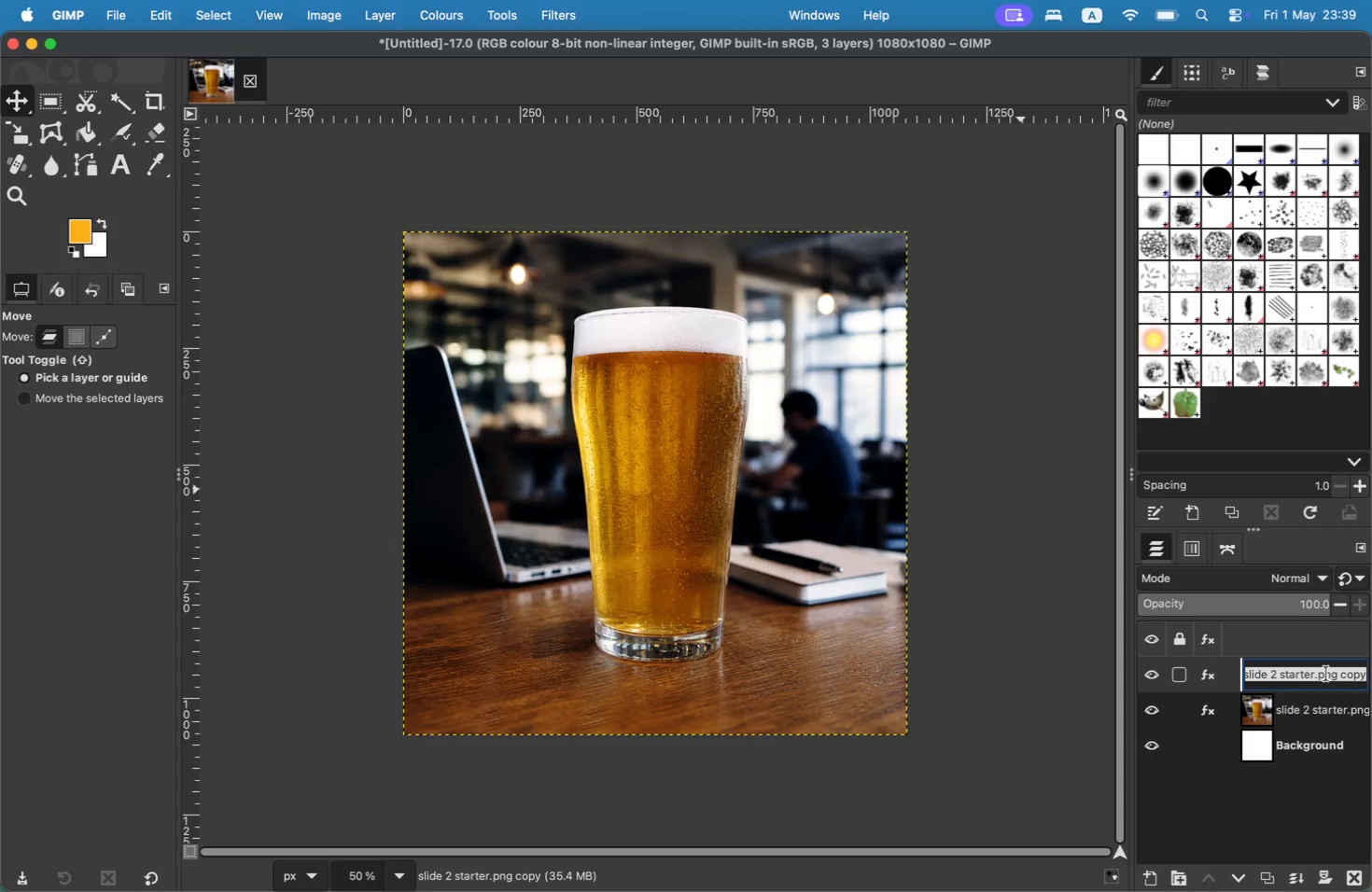 
type(ED)
key(Backspace)
type(dit)
 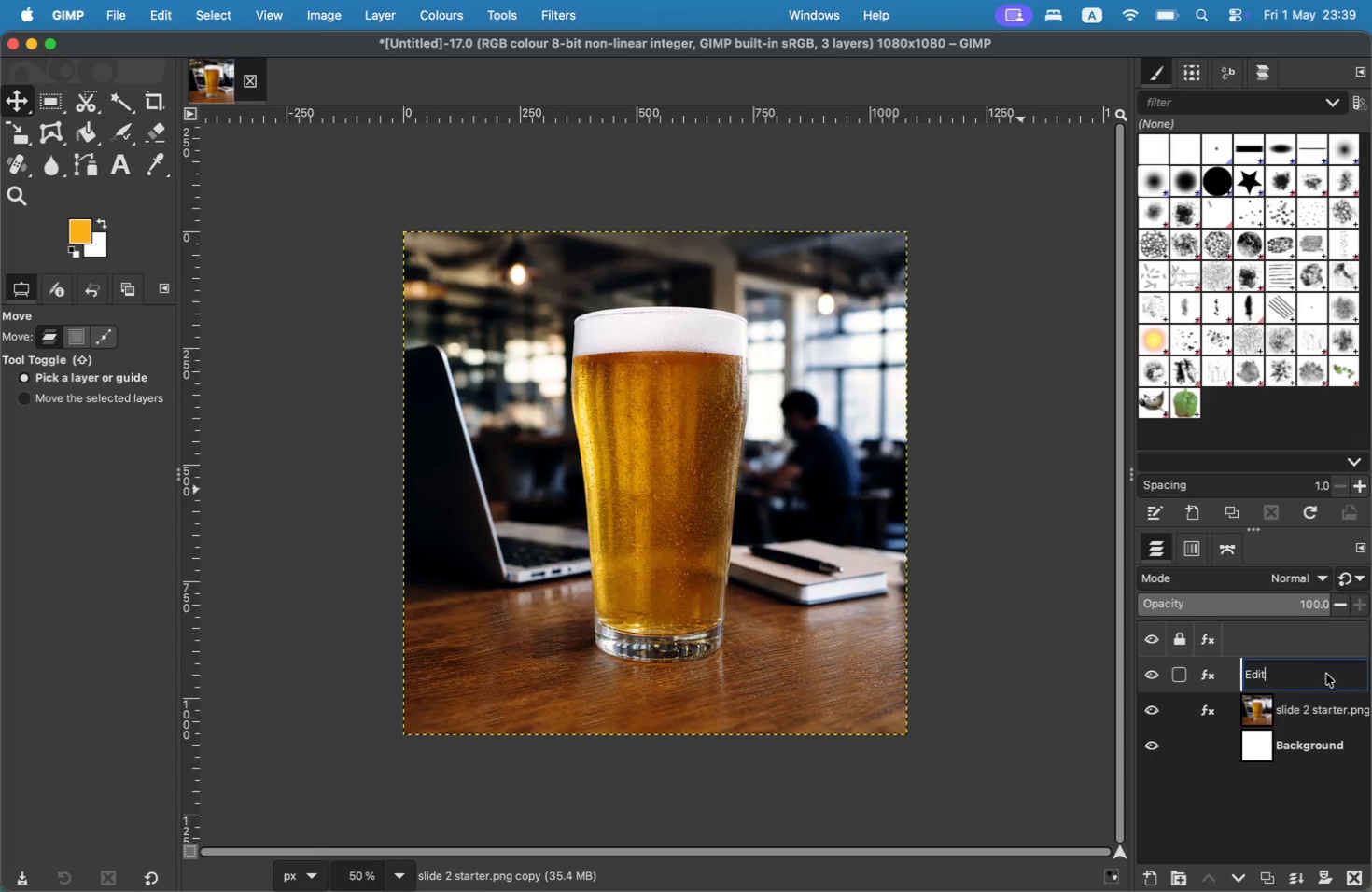 
key(Enter)
 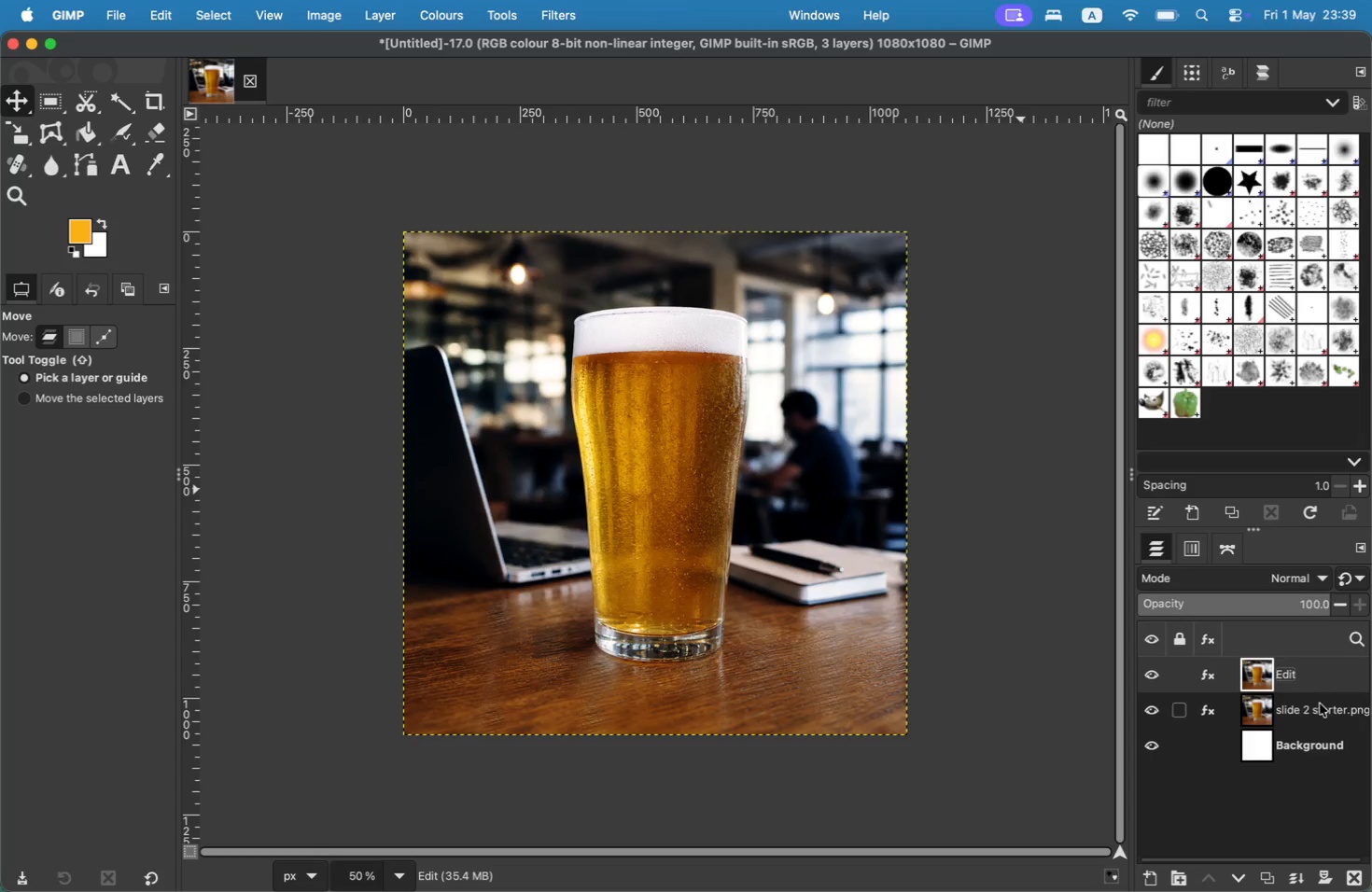 
double_click([1320, 707])
 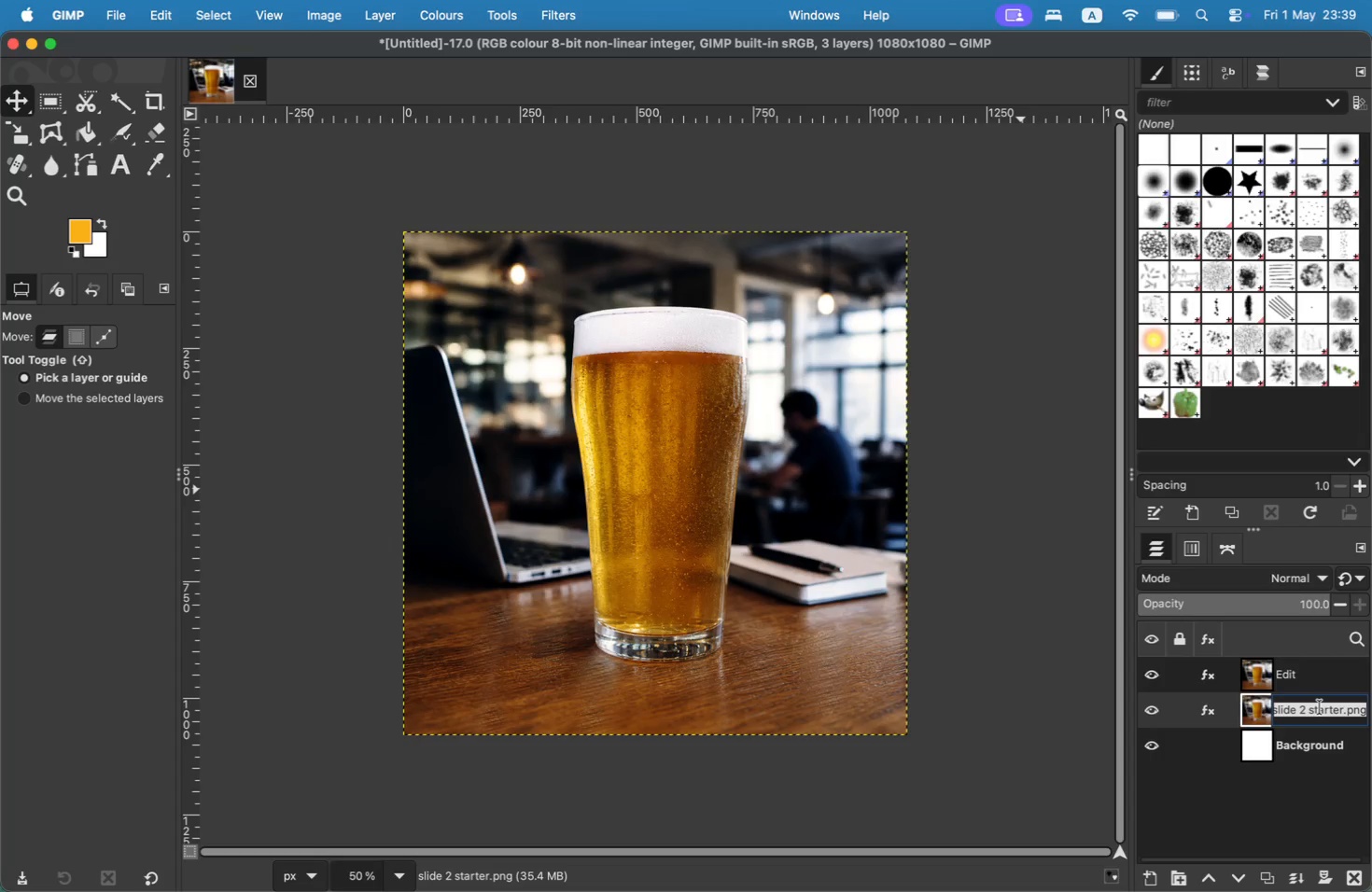 
left_click([1320, 707])
 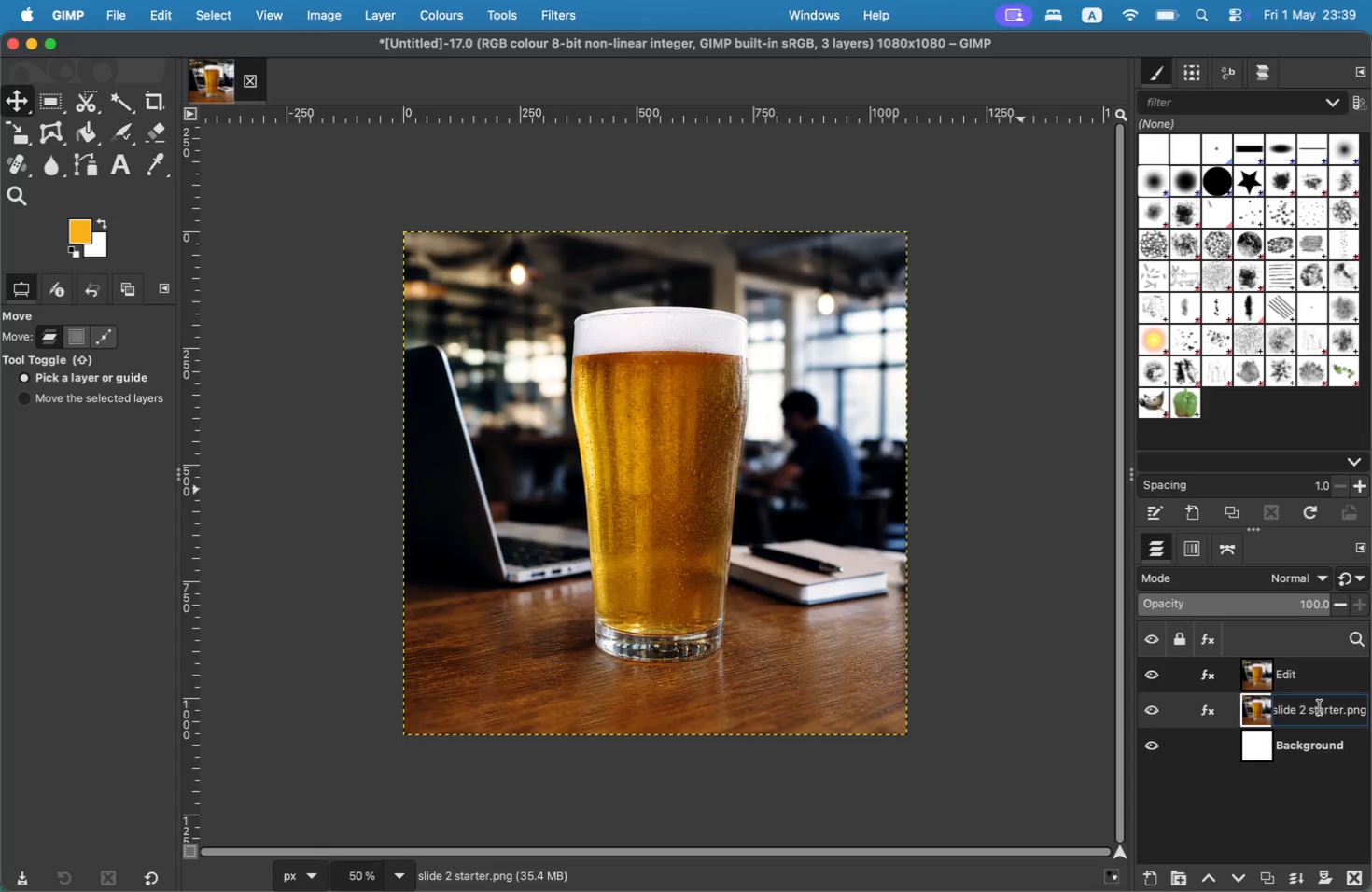 
key(Meta+CommandLeft)
 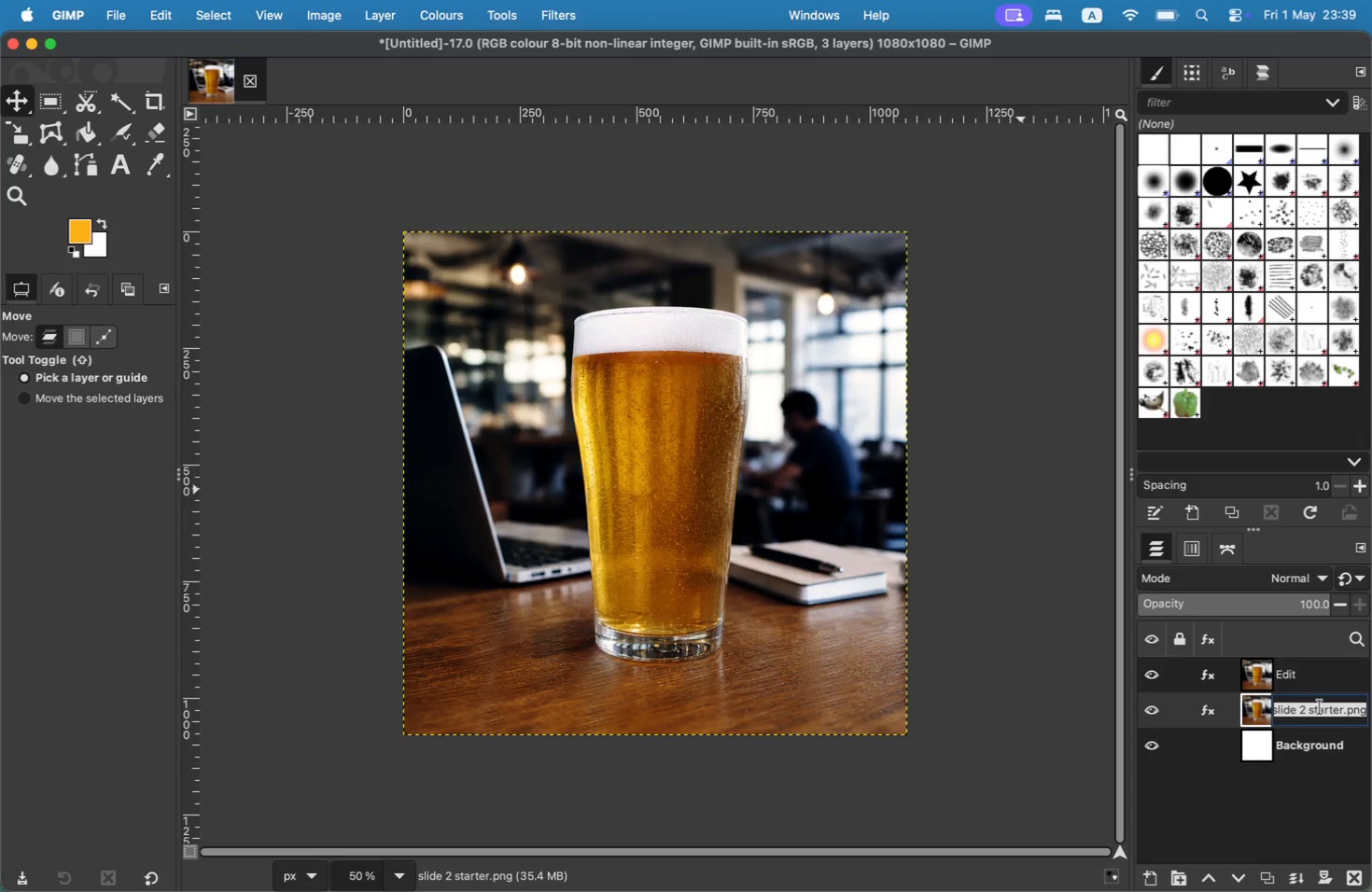 
key(Meta+A)
 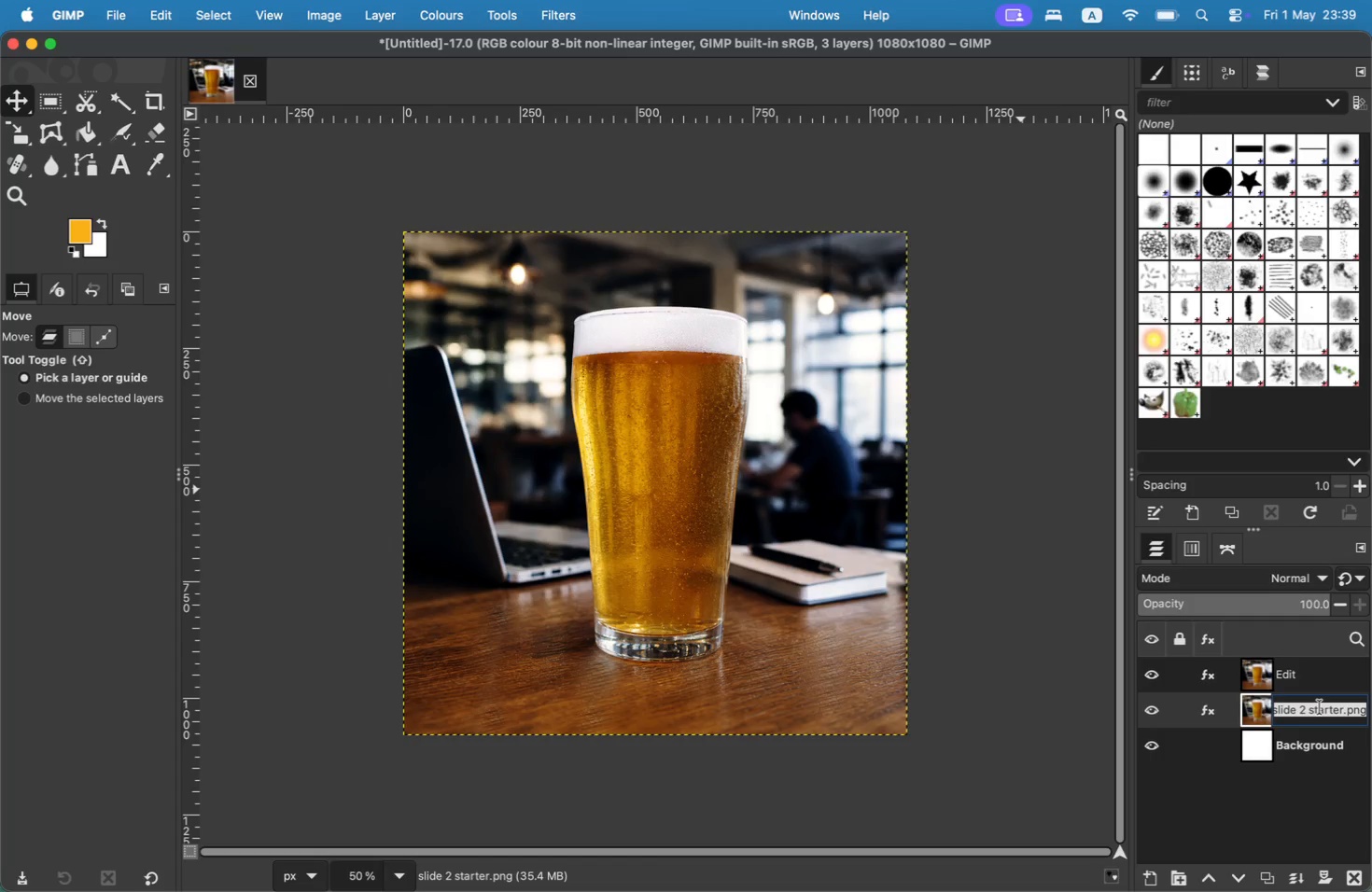 
type(Original)
 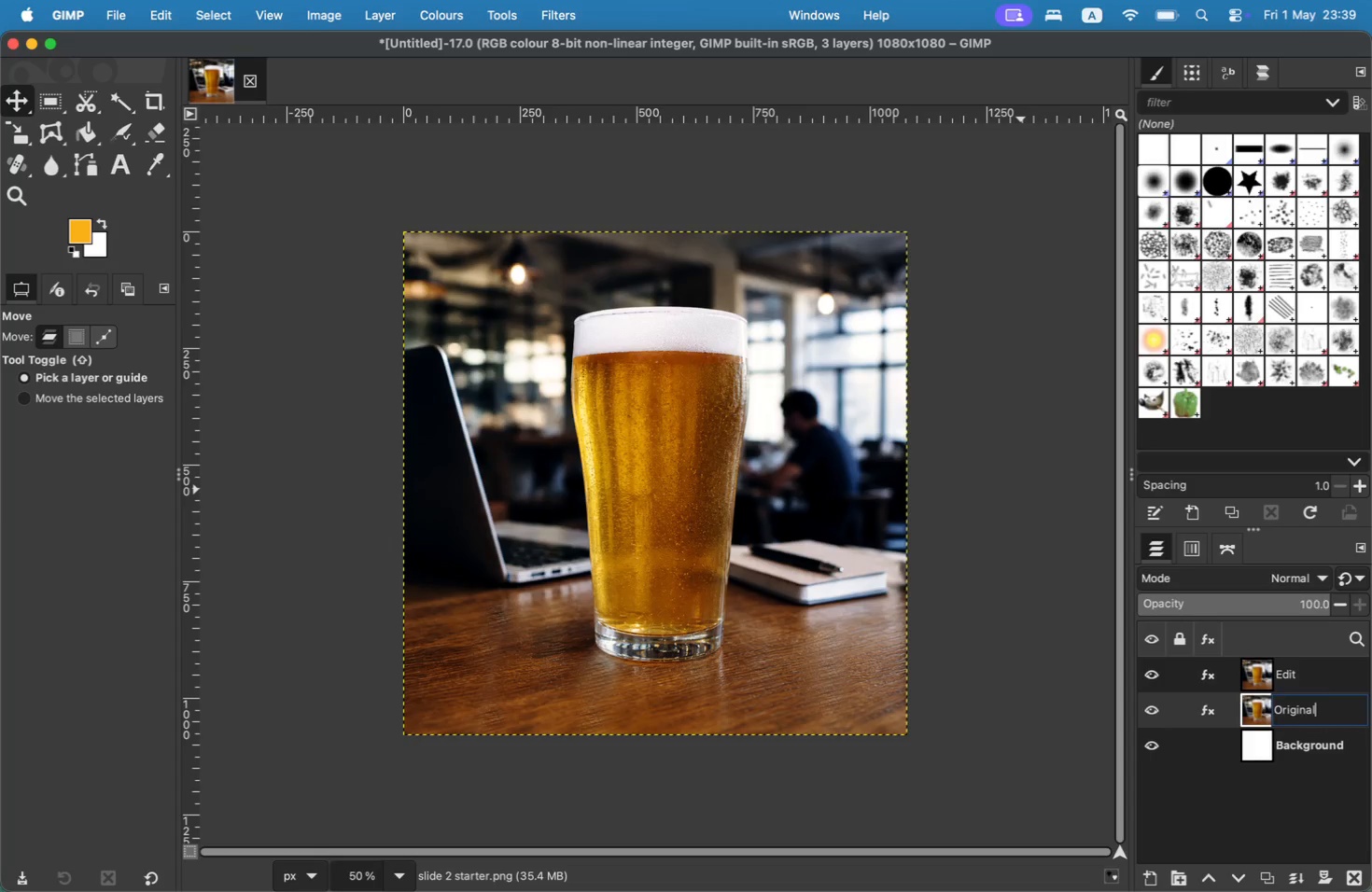 
key(Enter)
 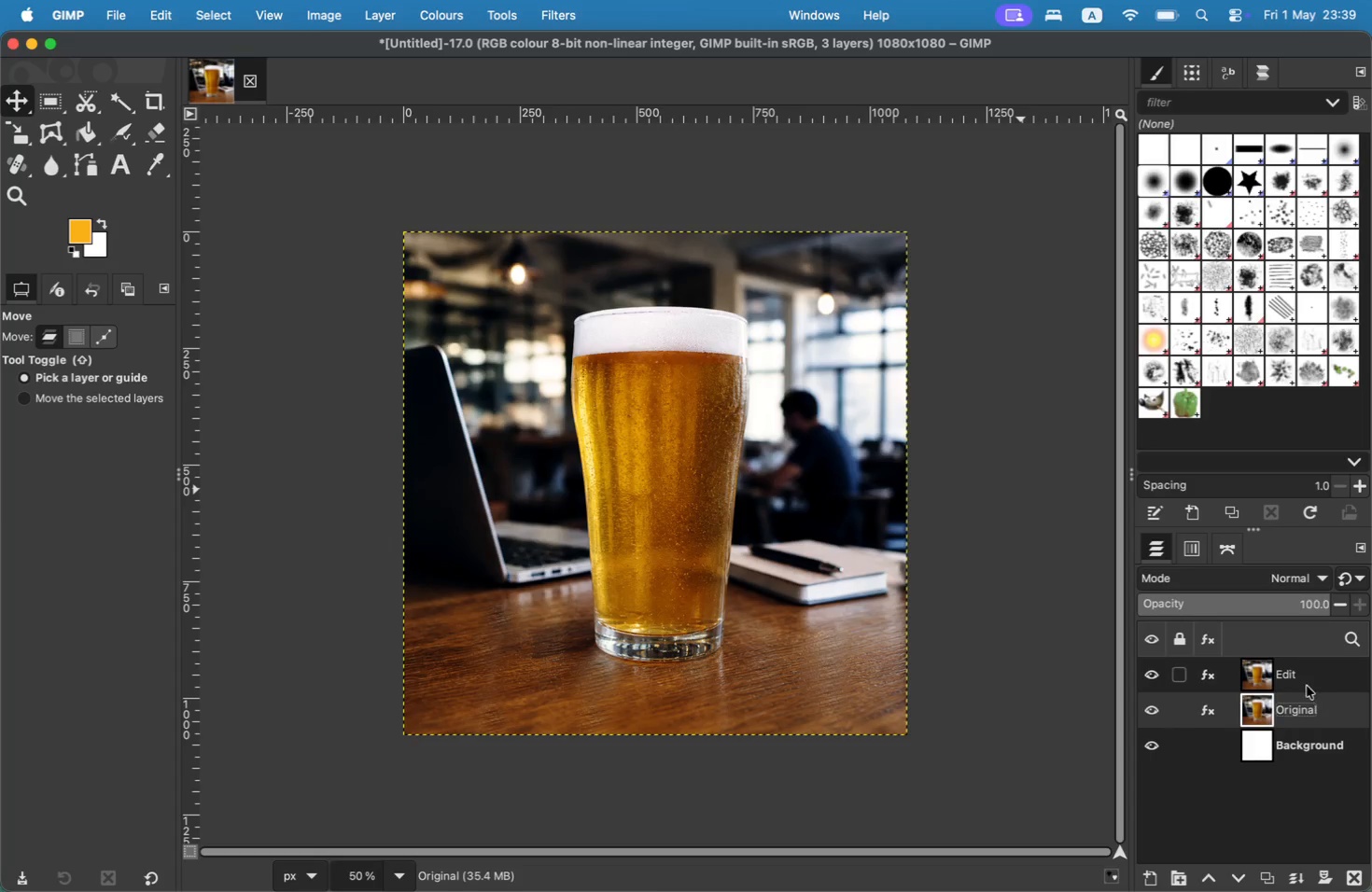 
left_click([1290, 673])
 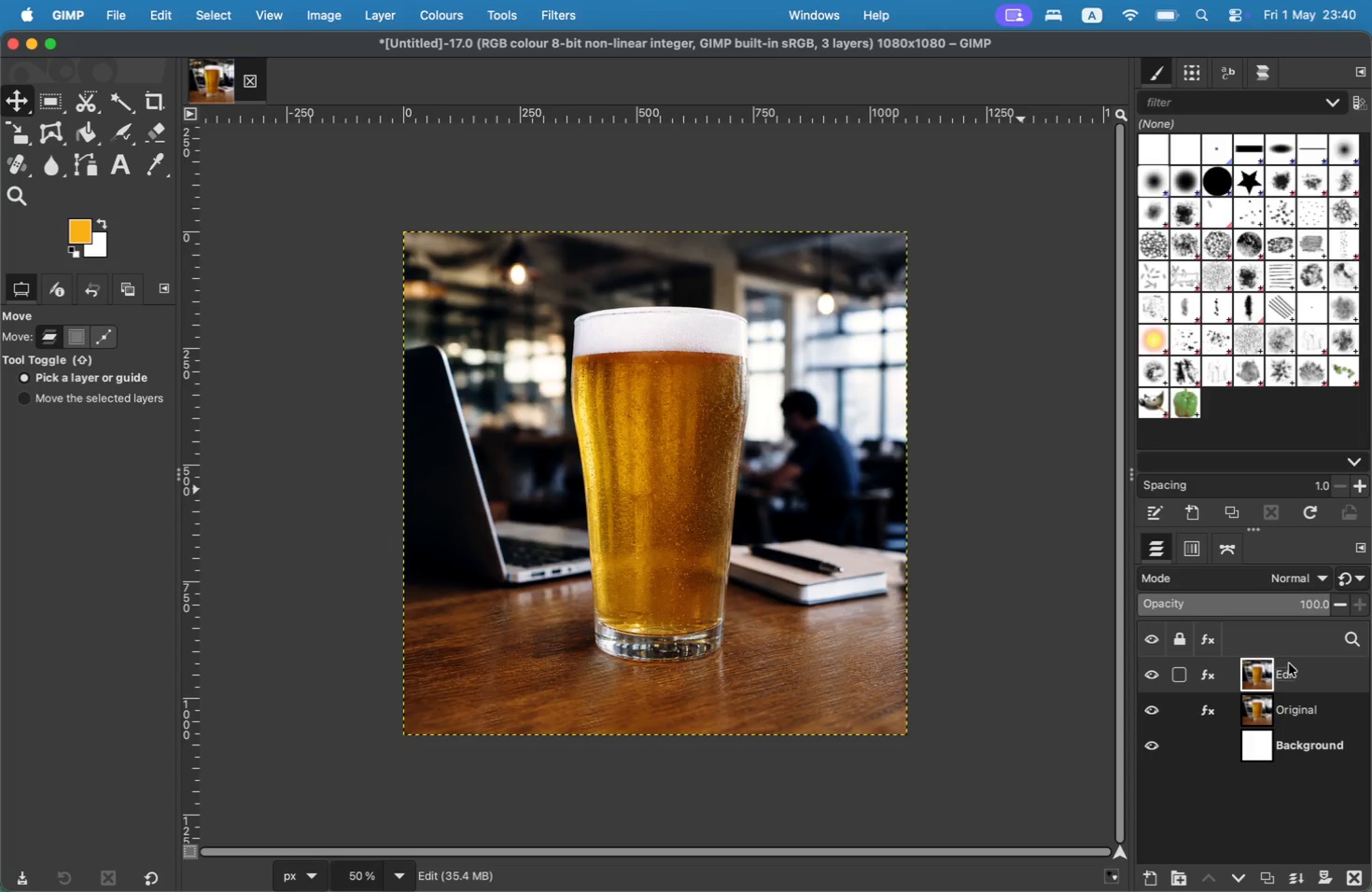 
wait(5.49)
 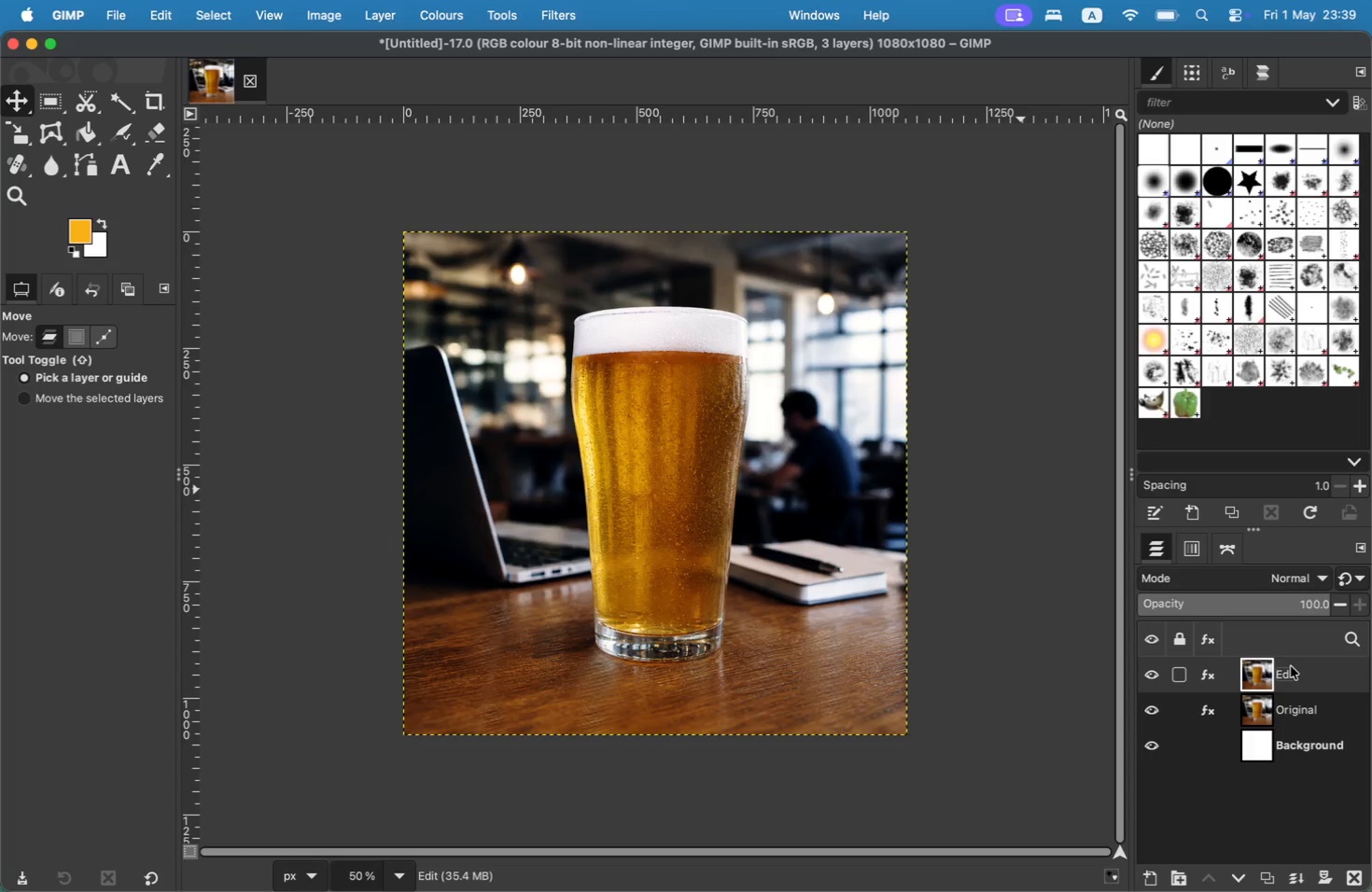 
right_click([1291, 671])
 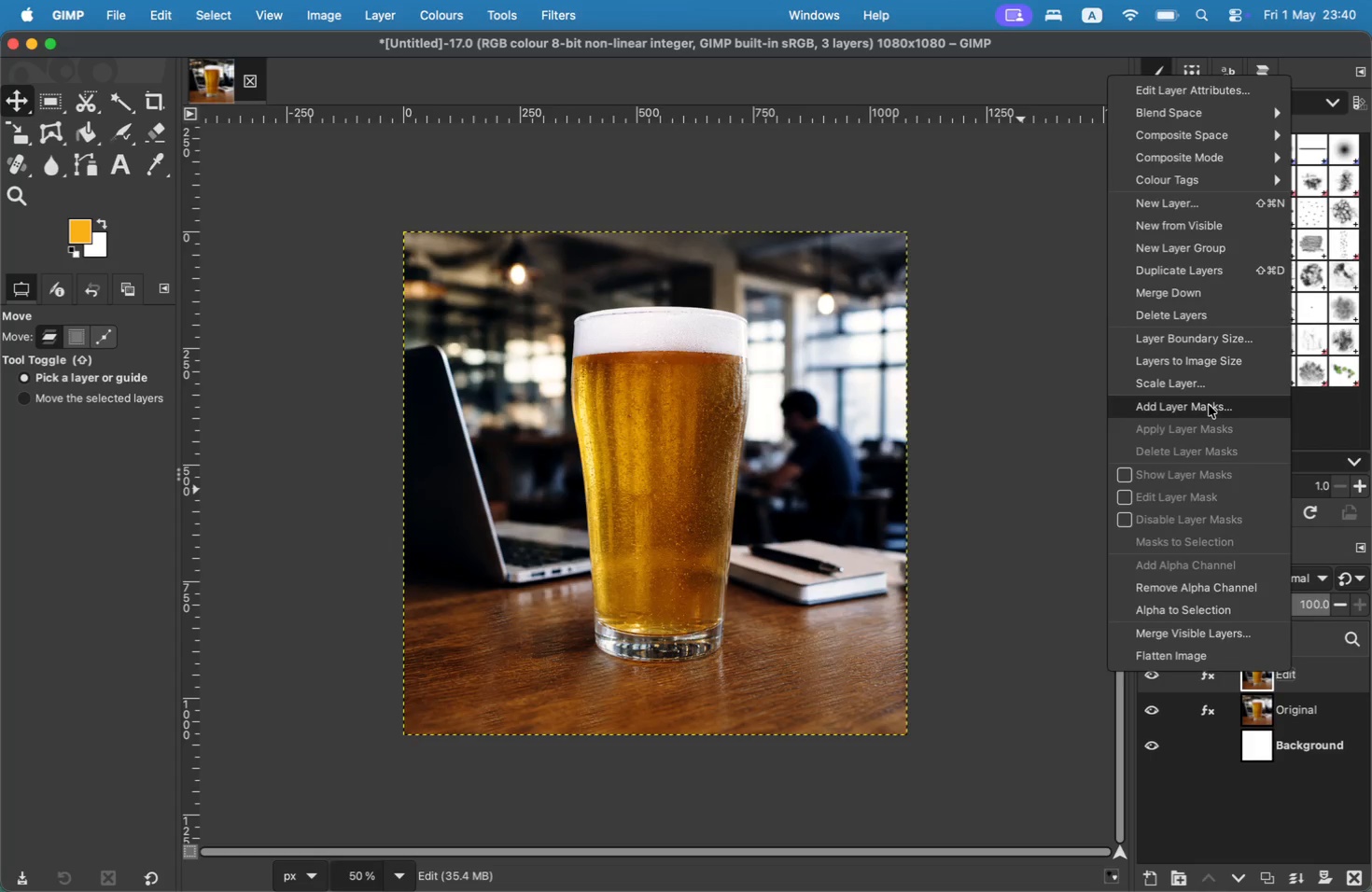 
left_click([1209, 405])
 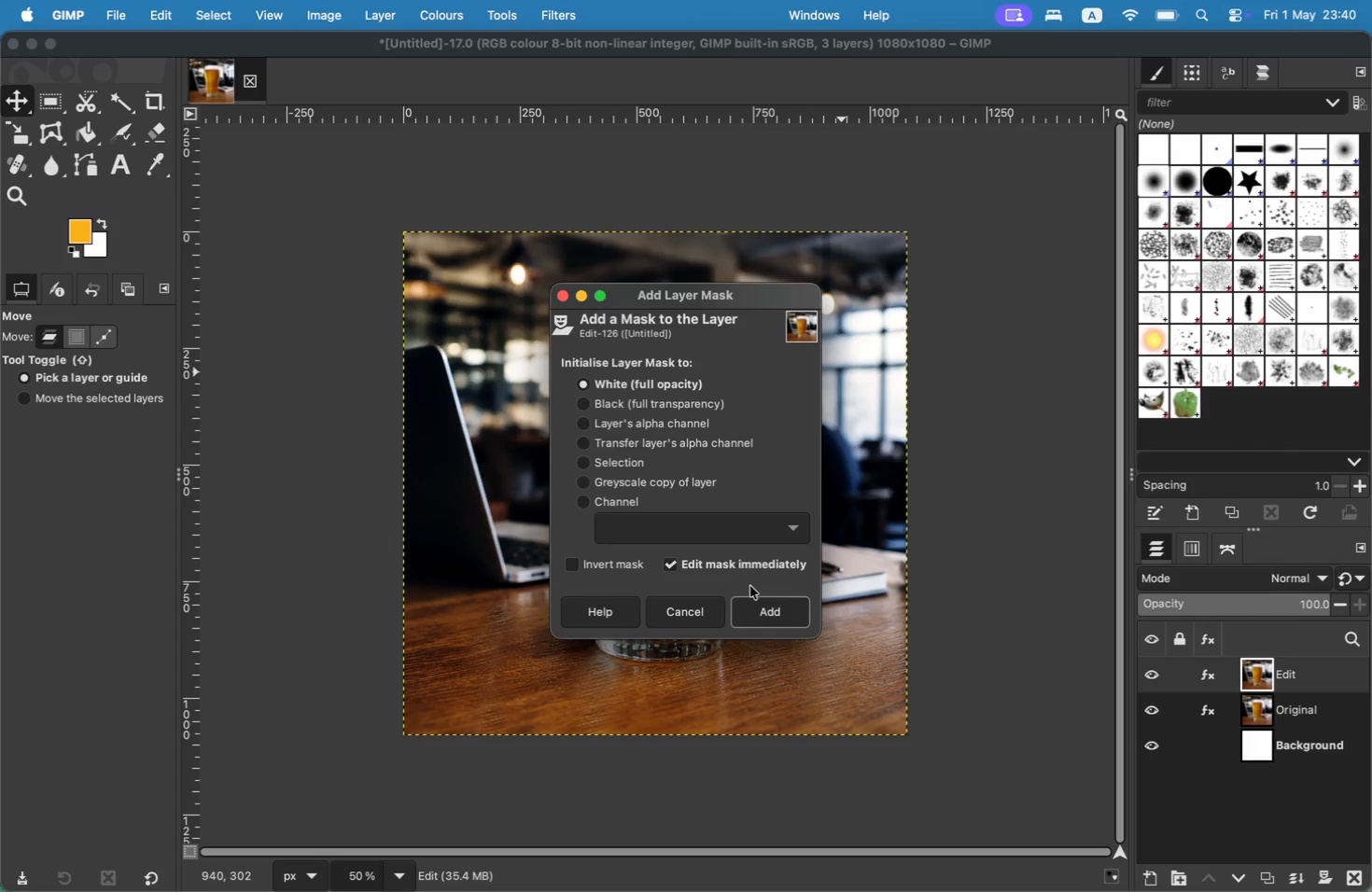 
wait(5.28)
 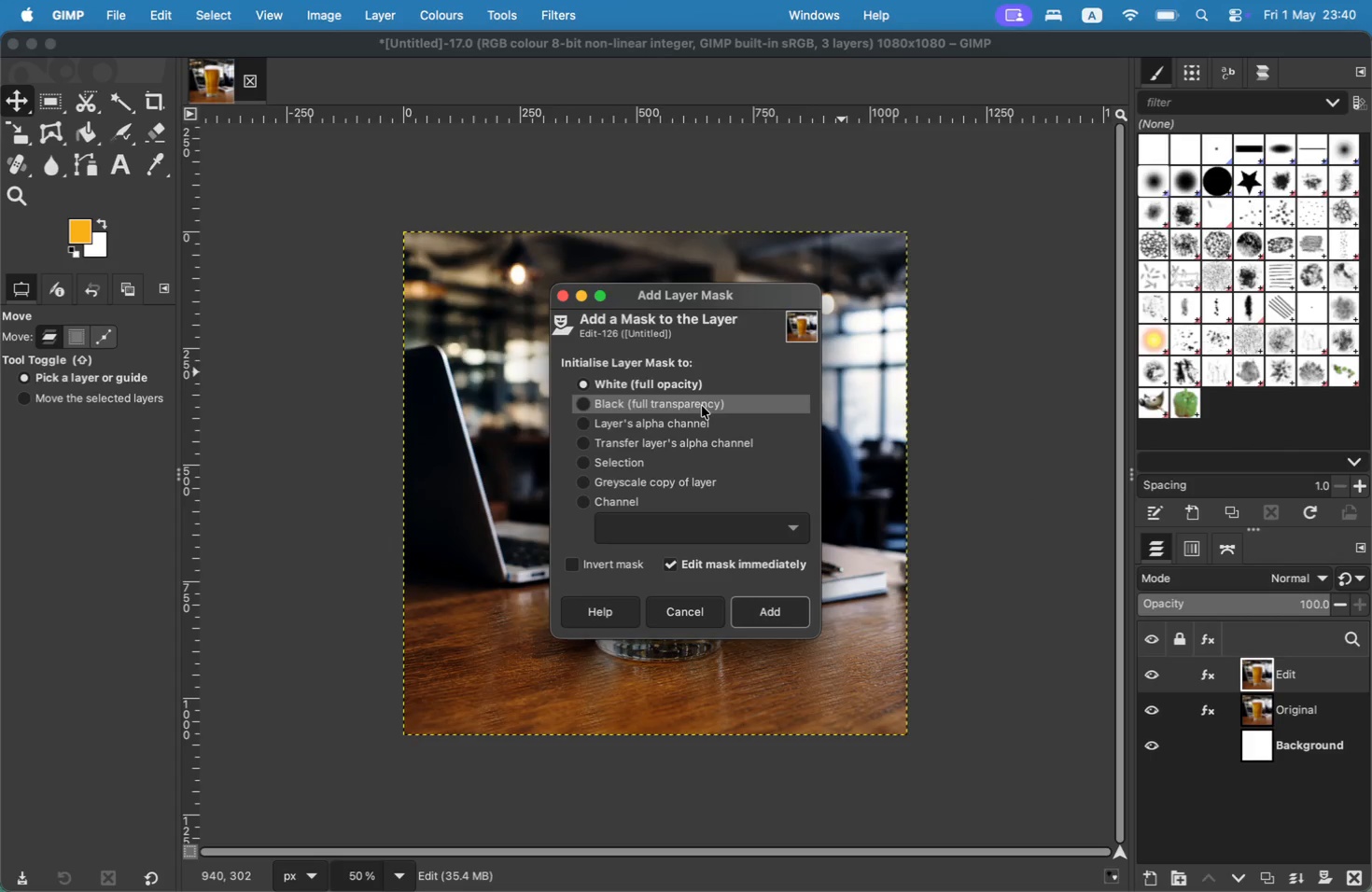 
left_click([763, 604])
 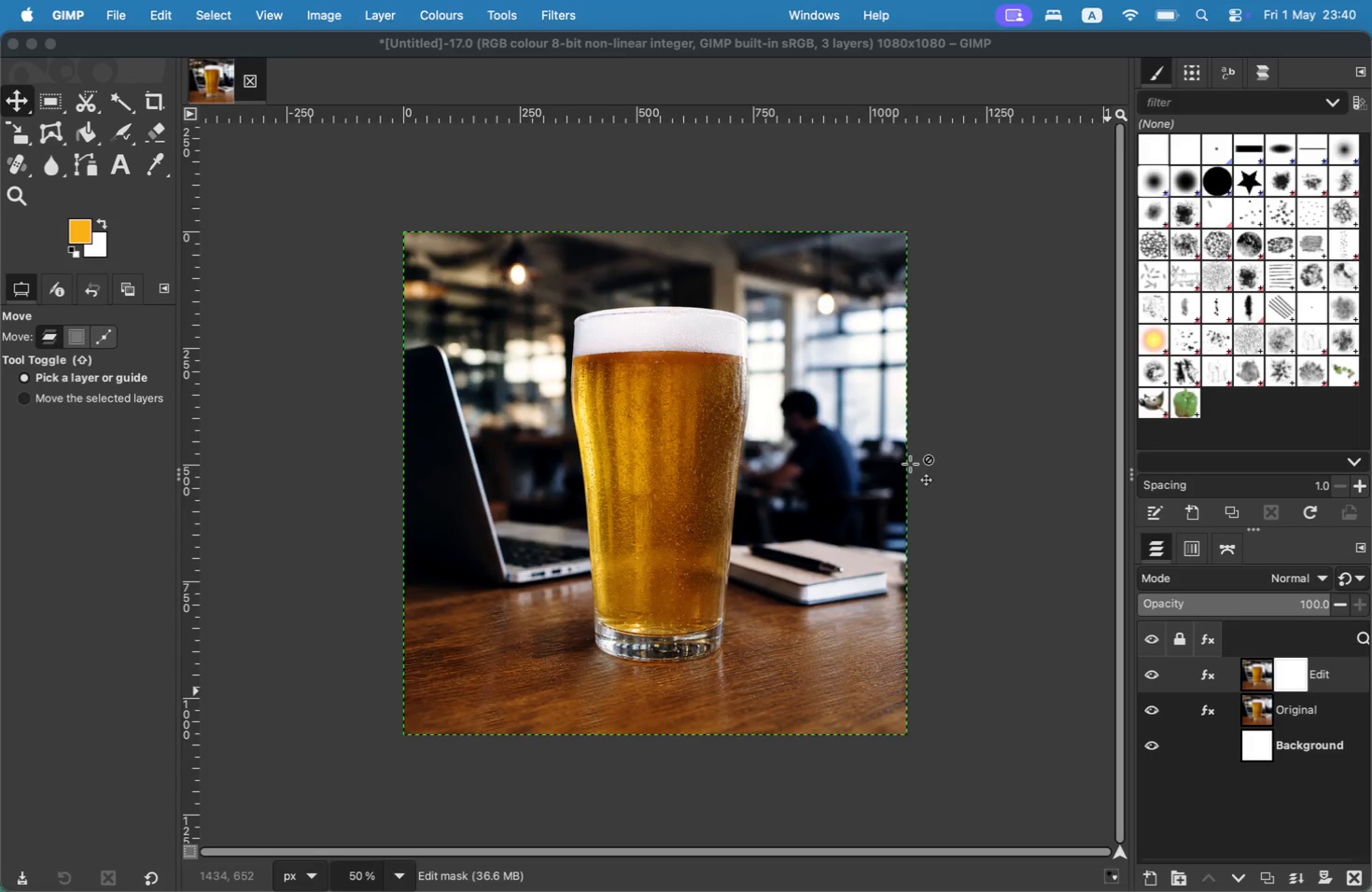 
wait(7.24)
 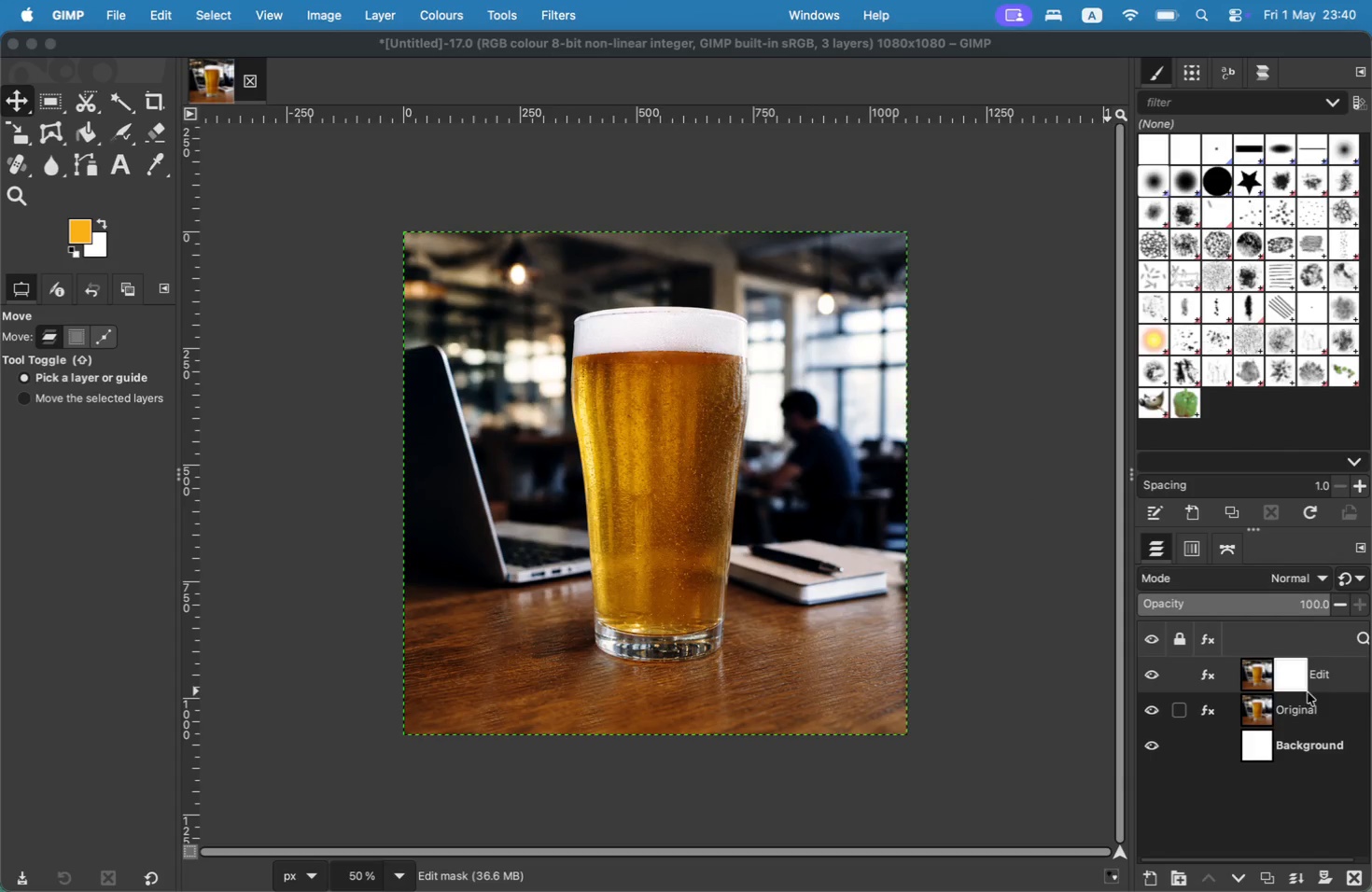 
left_click([71, 230])
 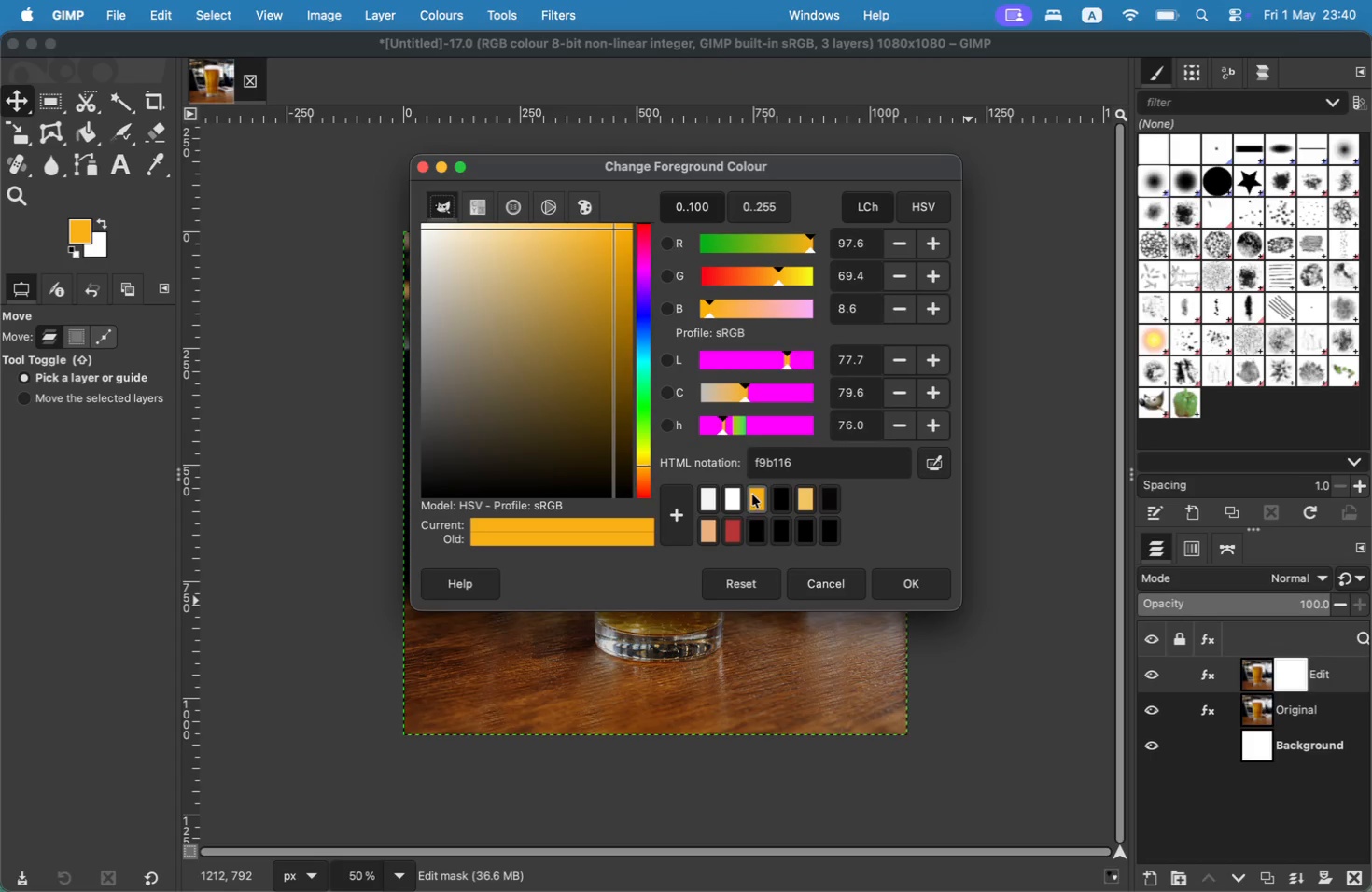 
left_click([753, 522])
 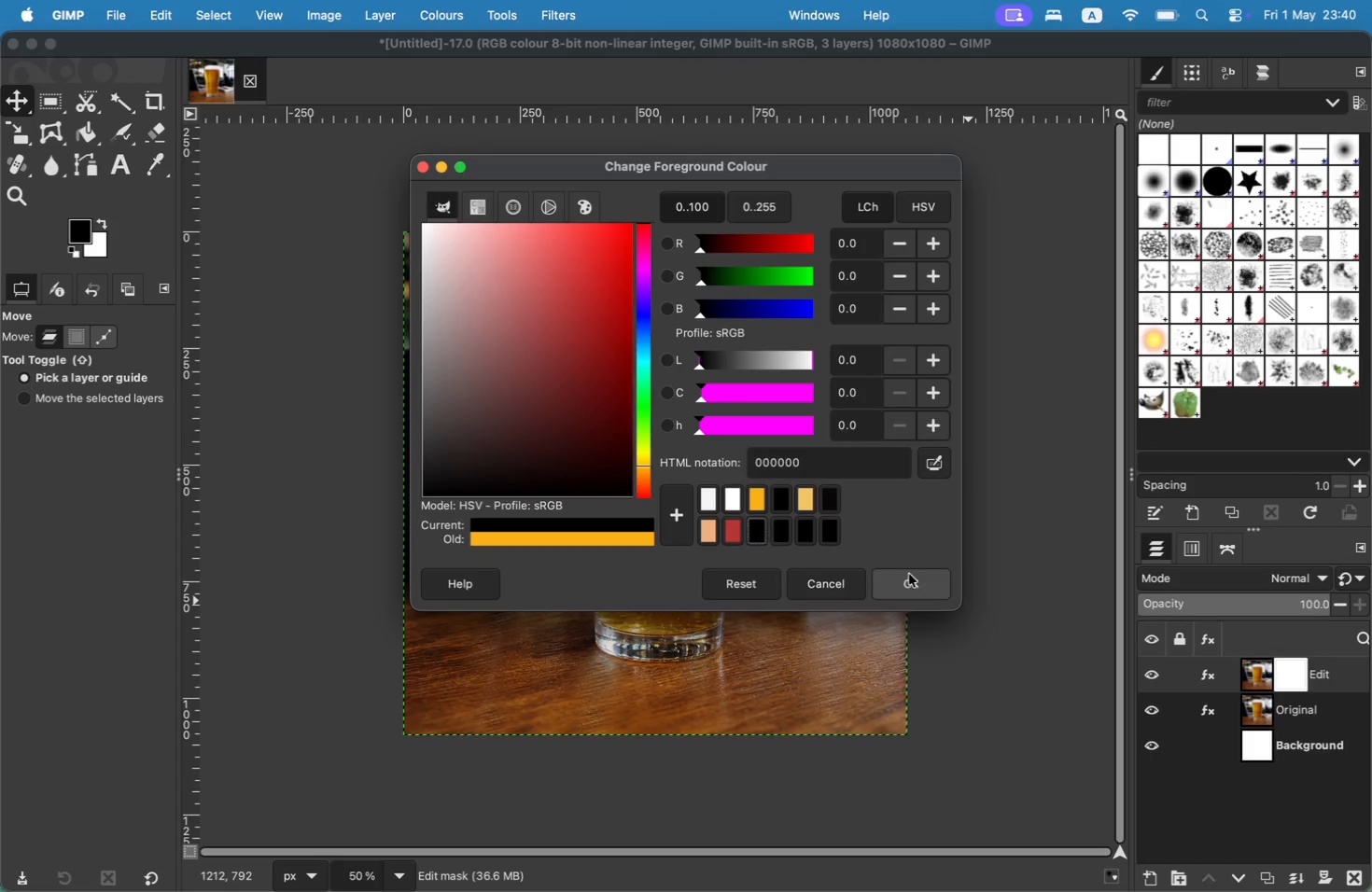 
left_click([937, 593])
 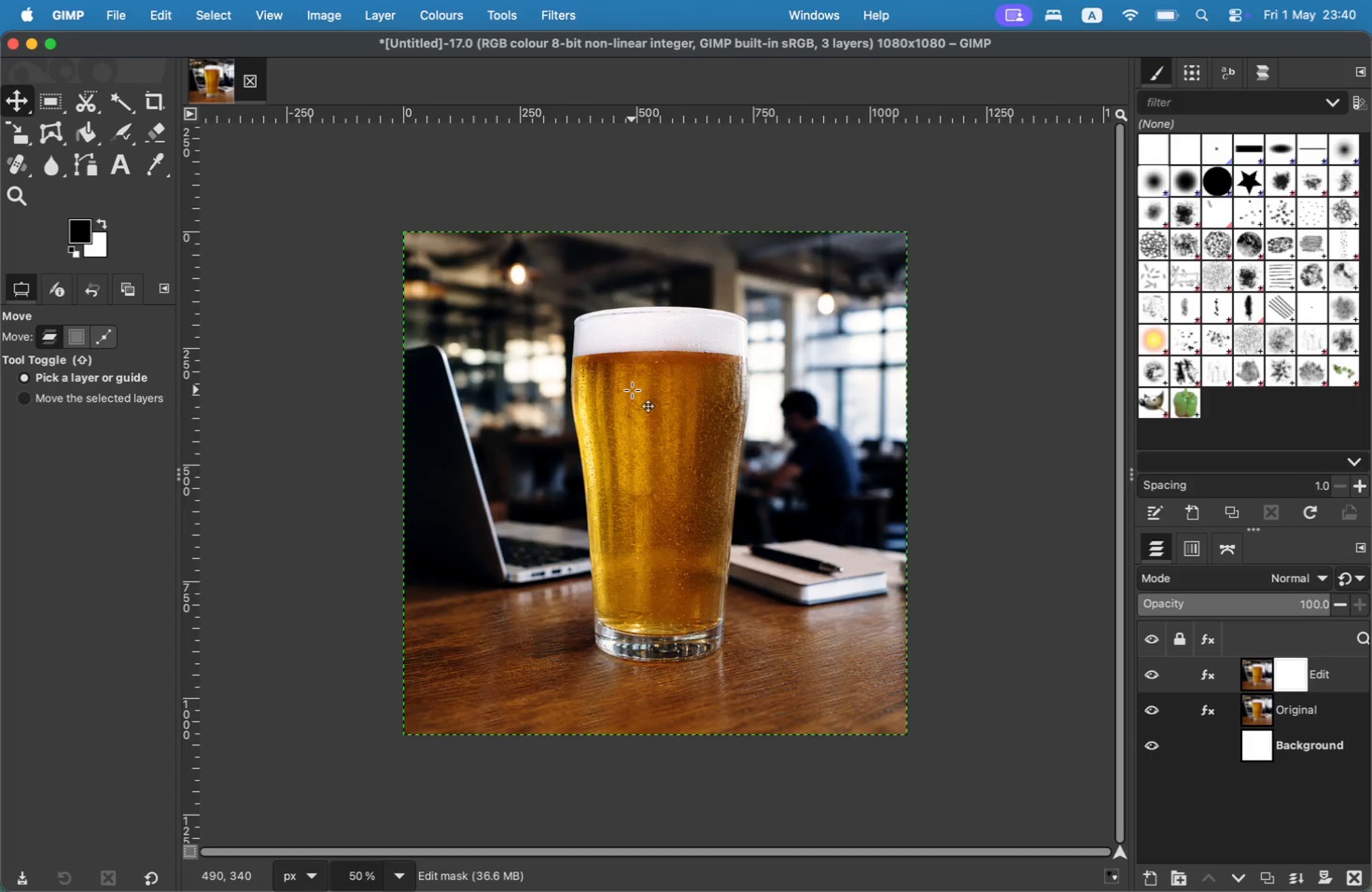 
key(P)
 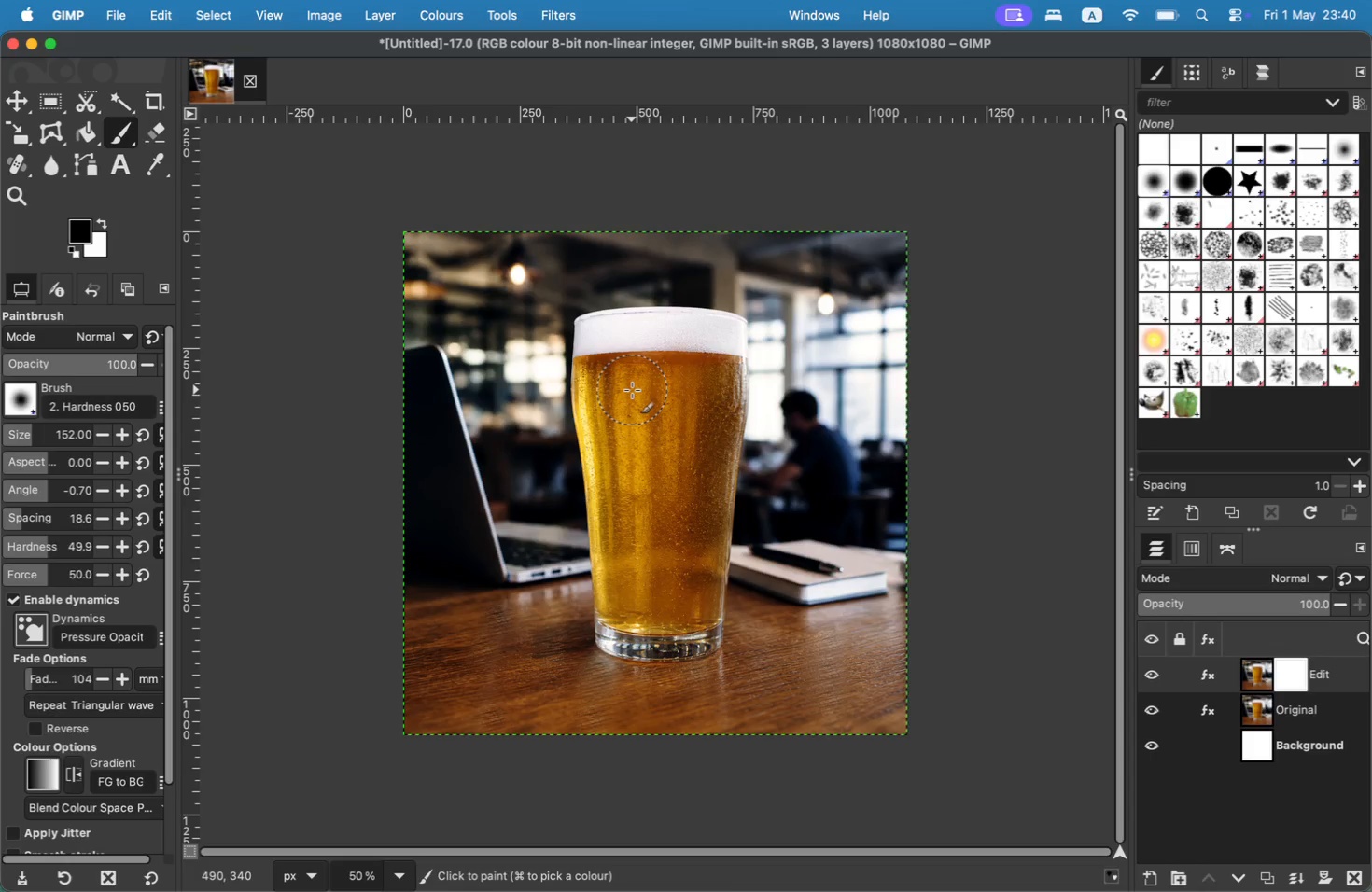 
left_click_drag(start_coordinate=[635, 379], to_coordinate=[626, 406])
 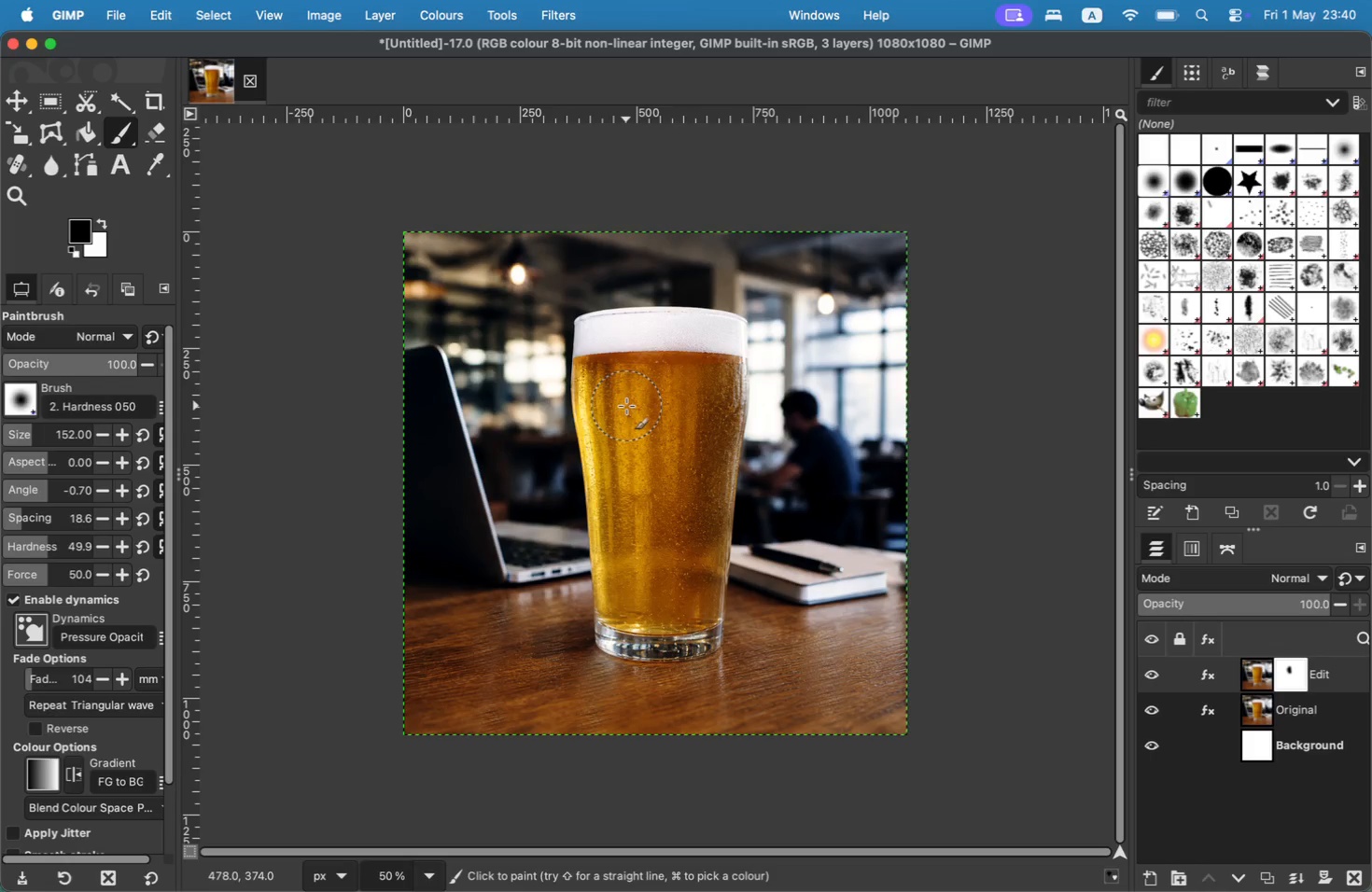 
left_click_drag(start_coordinate=[626, 407], to_coordinate=[633, 435])
 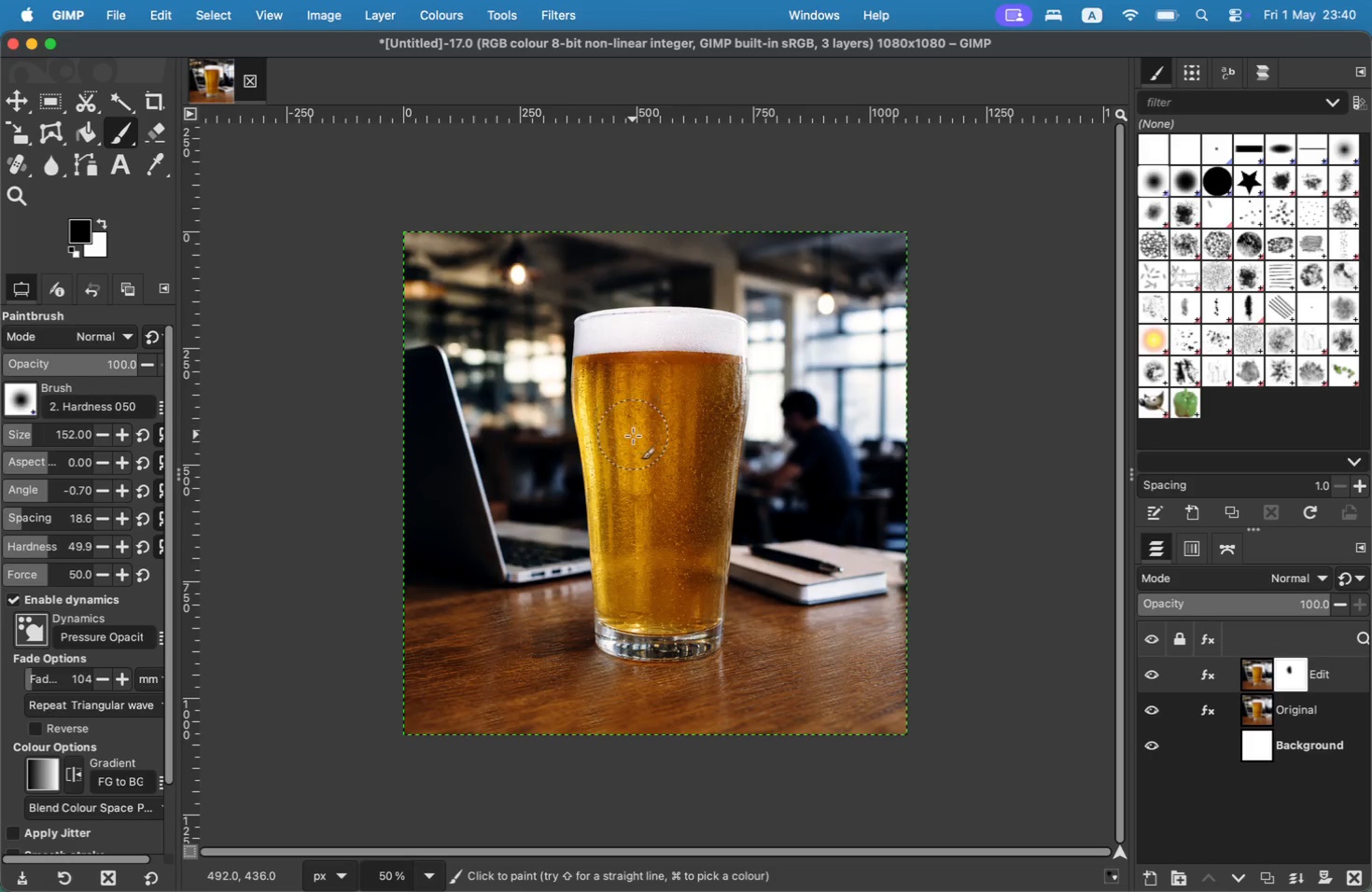 
triple_click([633, 435])
 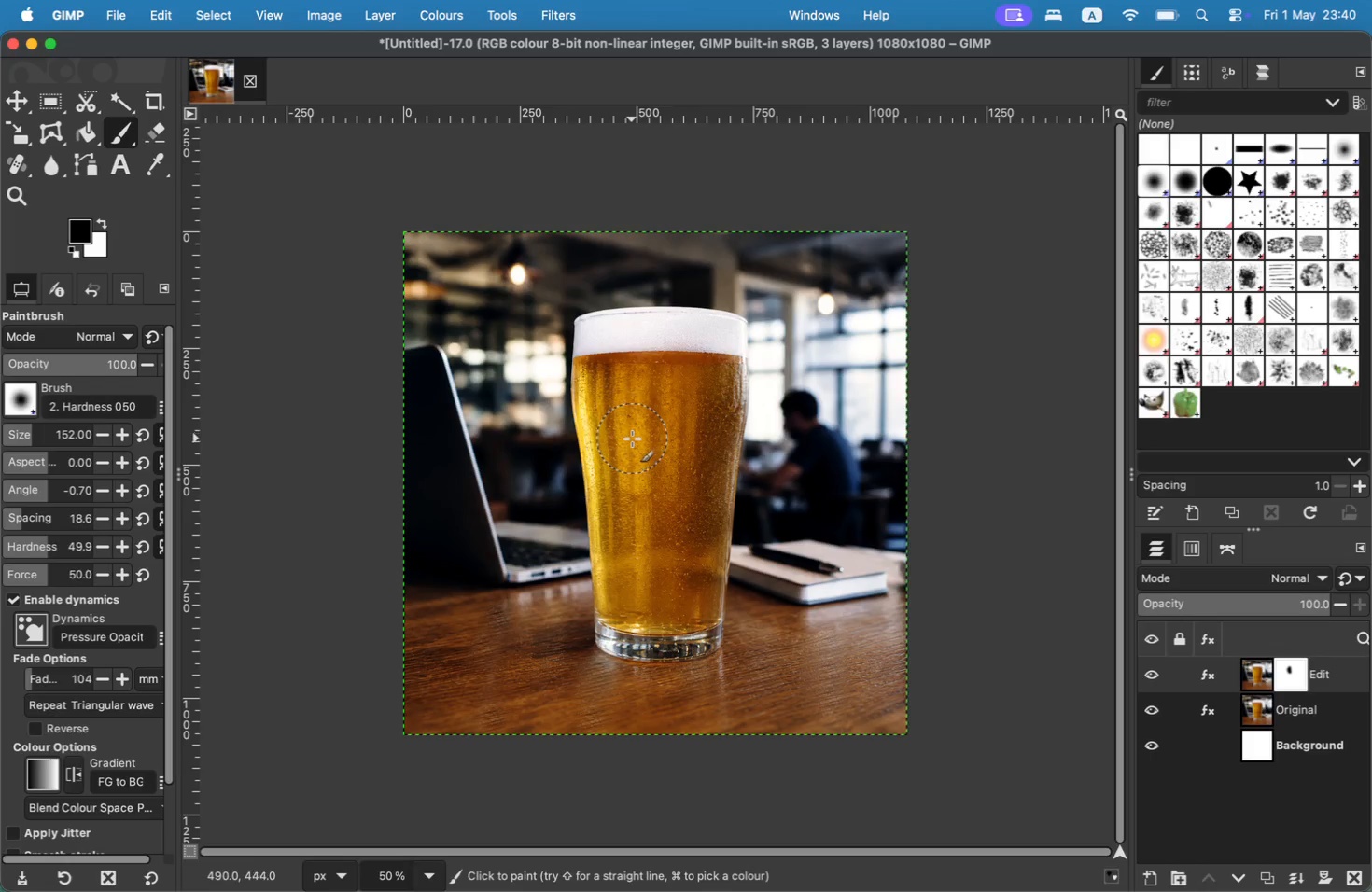 
left_click_drag(start_coordinate=[632, 436], to_coordinate=[637, 432])
 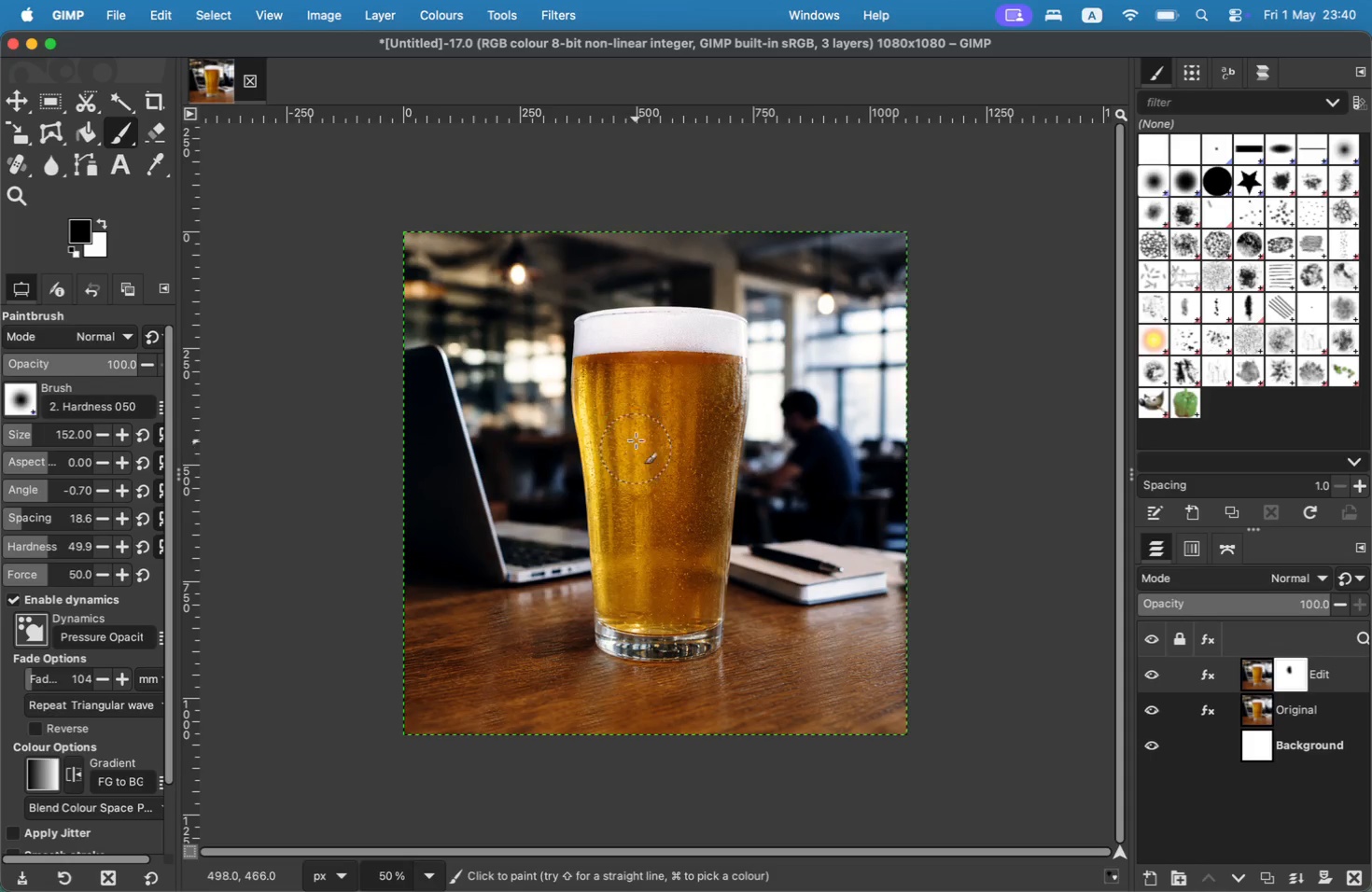 
left_click_drag(start_coordinate=[637, 425], to_coordinate=[651, 465])
 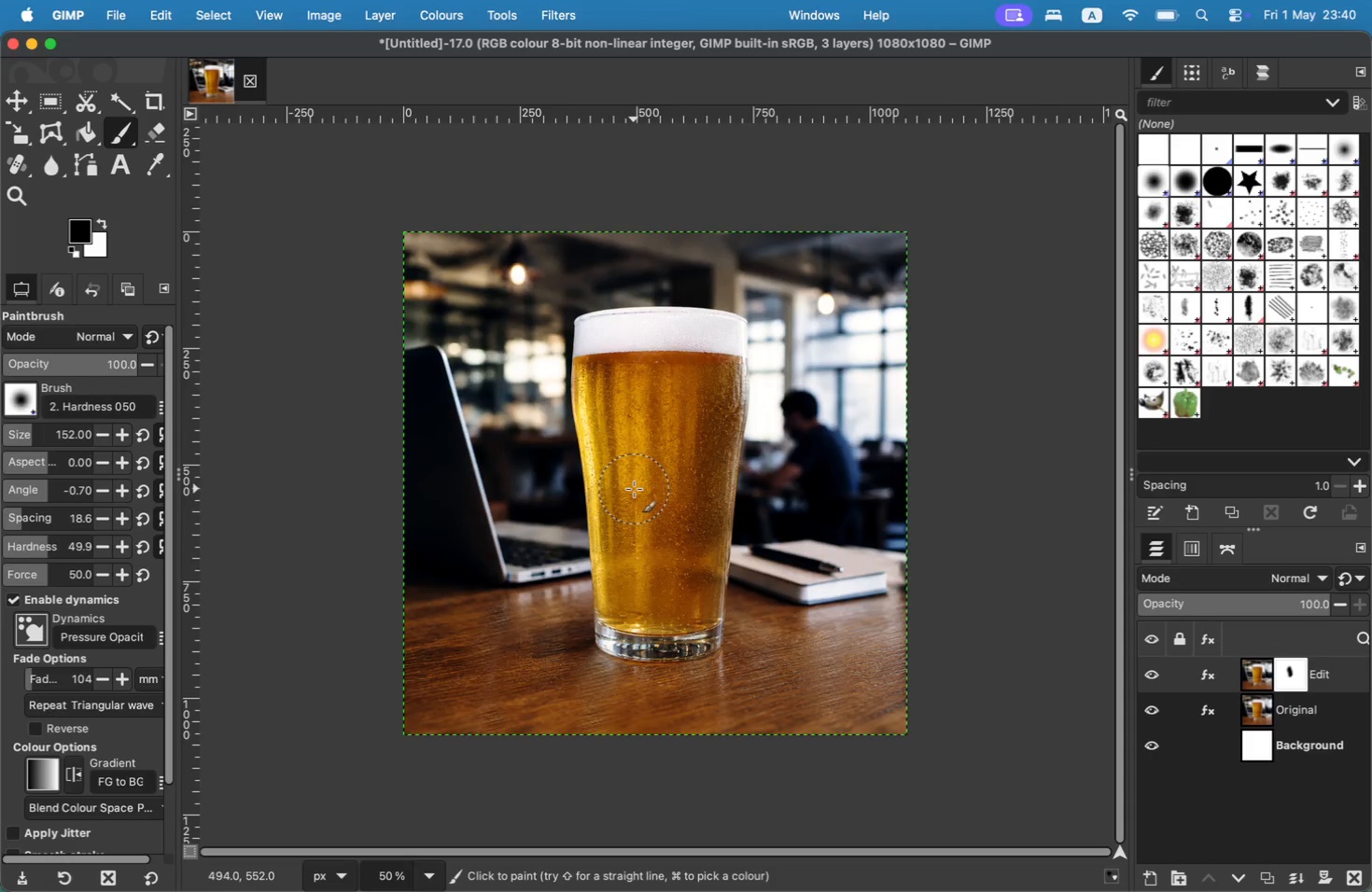 
double_click([653, 520])
 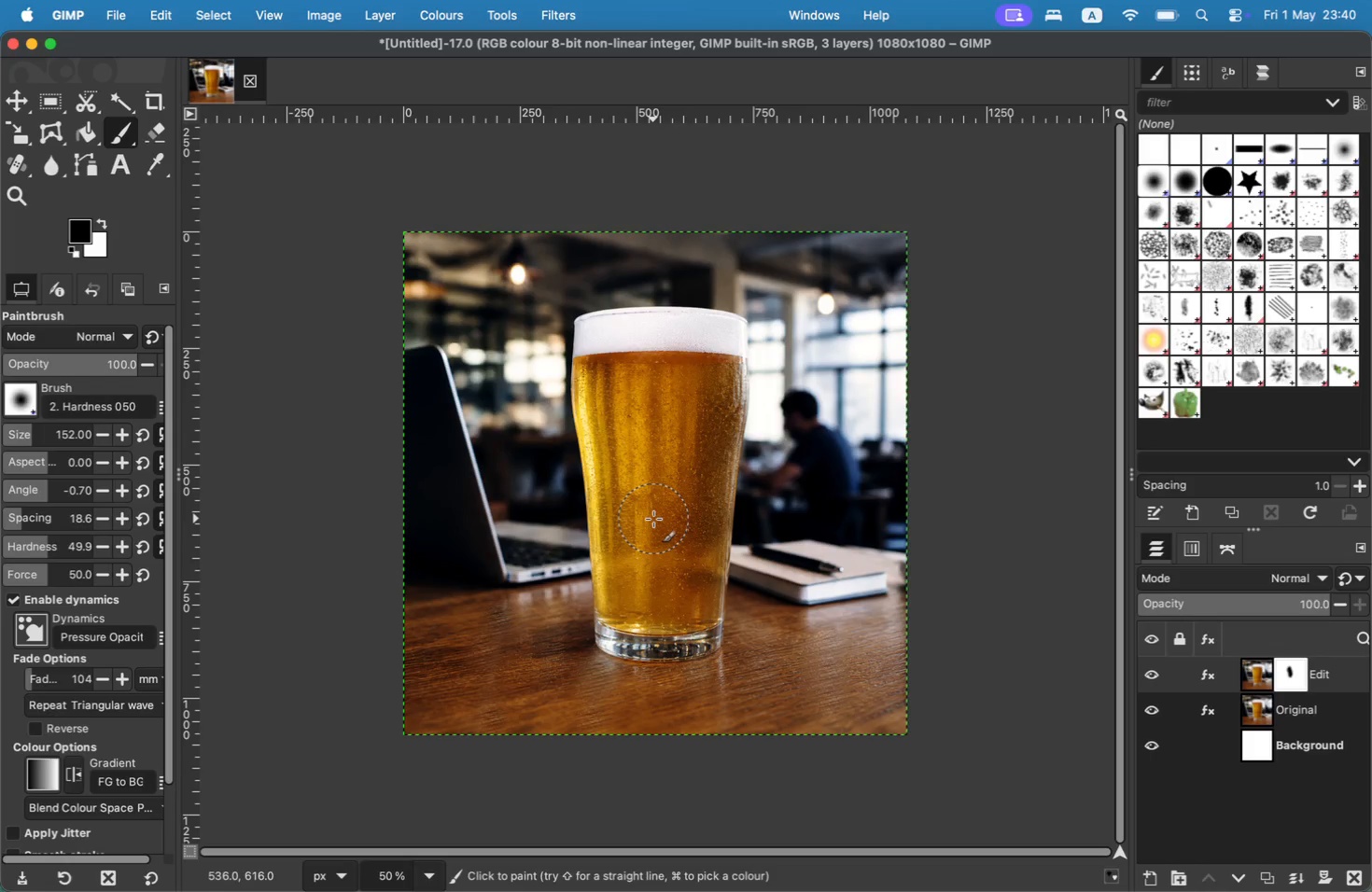 
left_click([654, 539])
 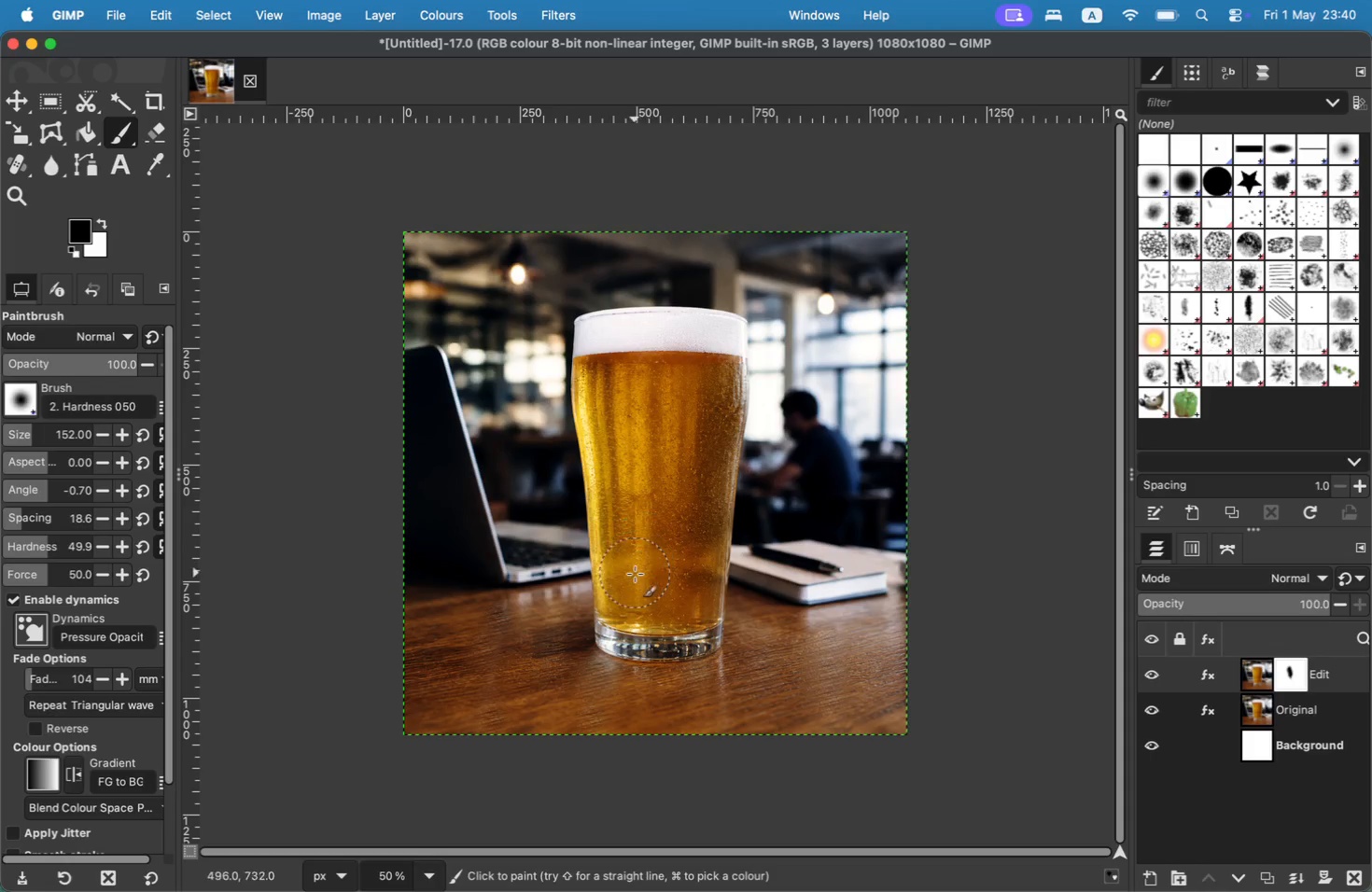 
left_click_drag(start_coordinate=[633, 581], to_coordinate=[634, 586])
 